 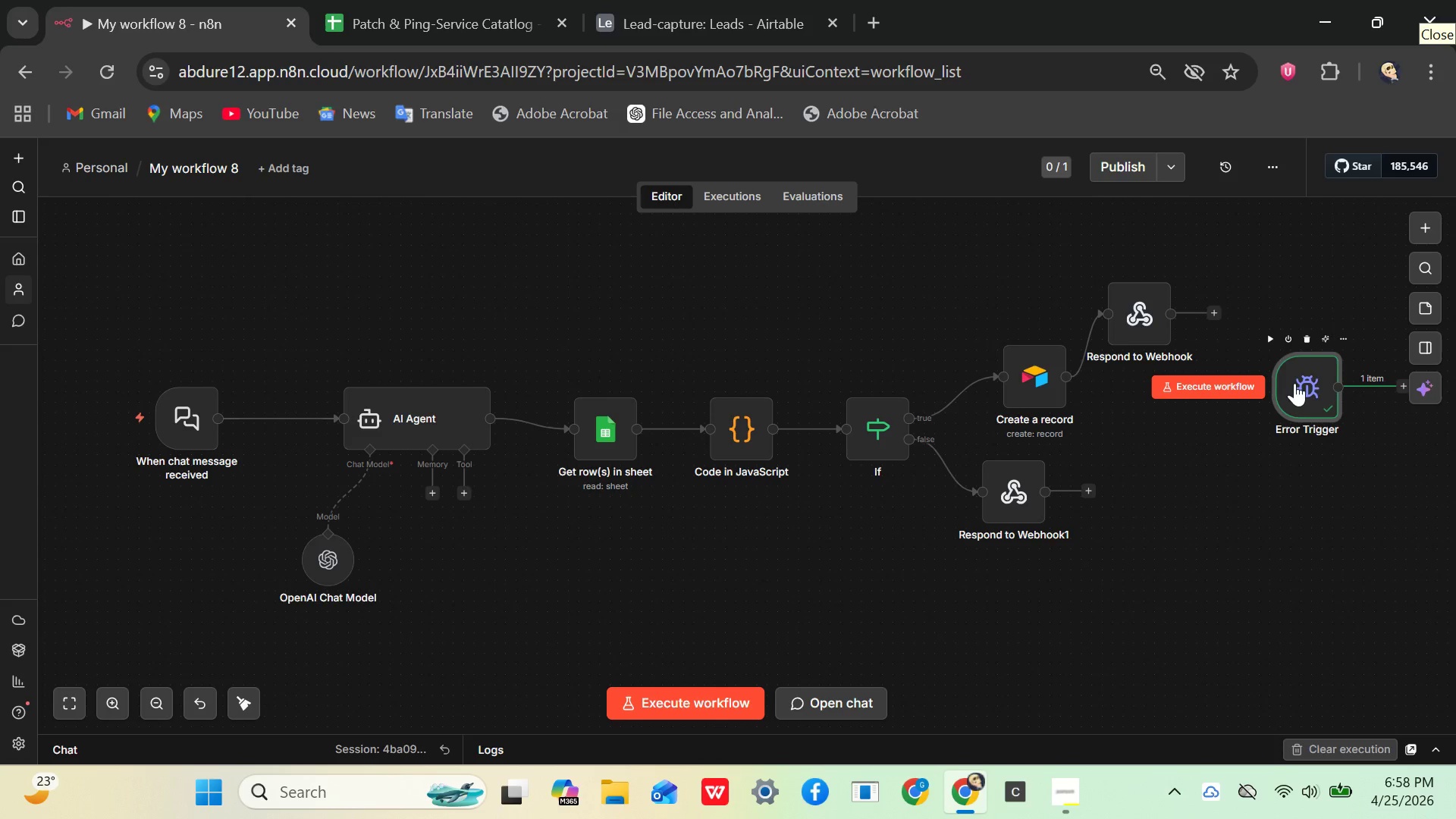 
left_click_drag(start_coordinate=[1305, 395], to_coordinate=[1245, 526])
 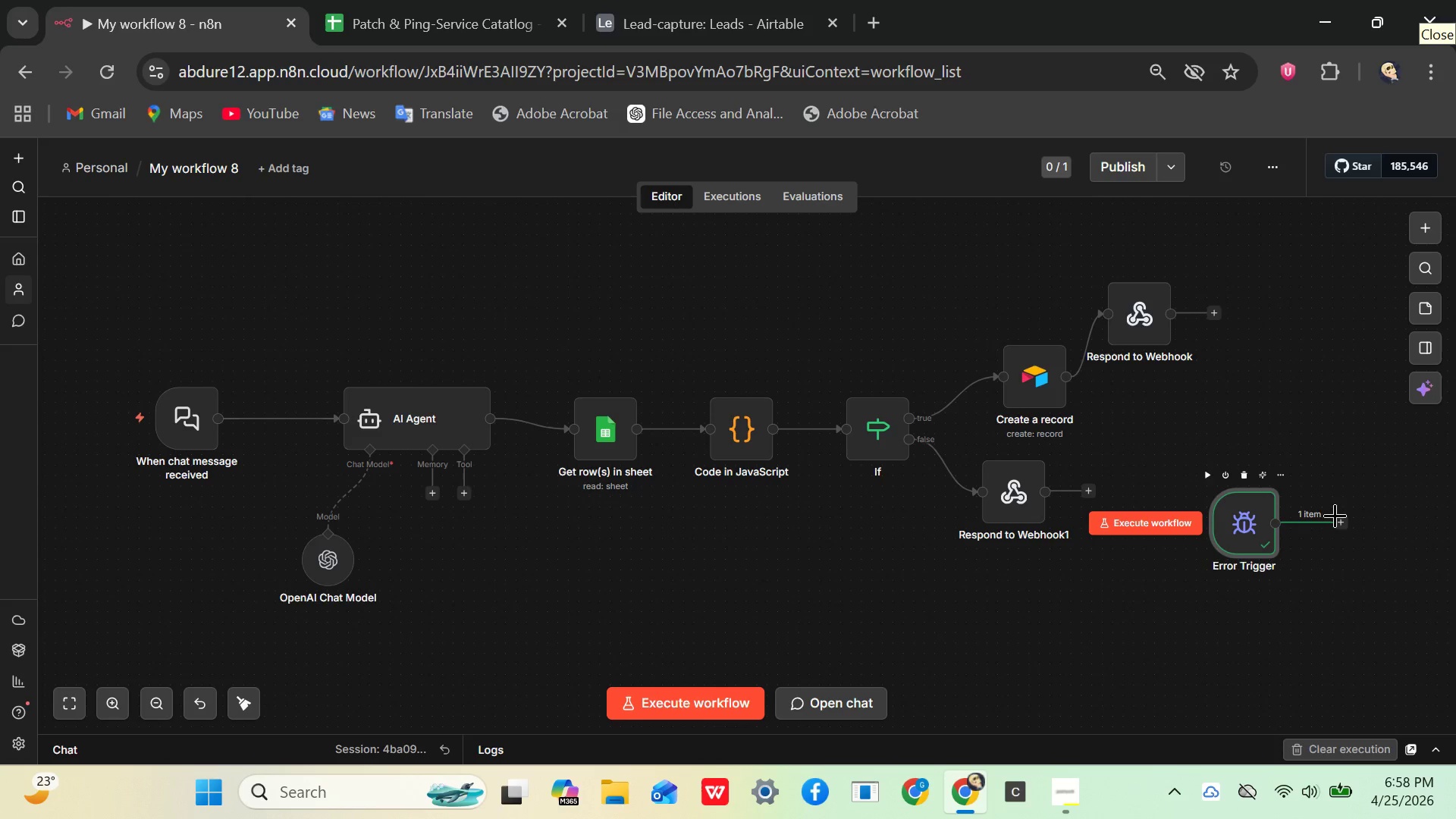 
mouse_move([1334, 512])
 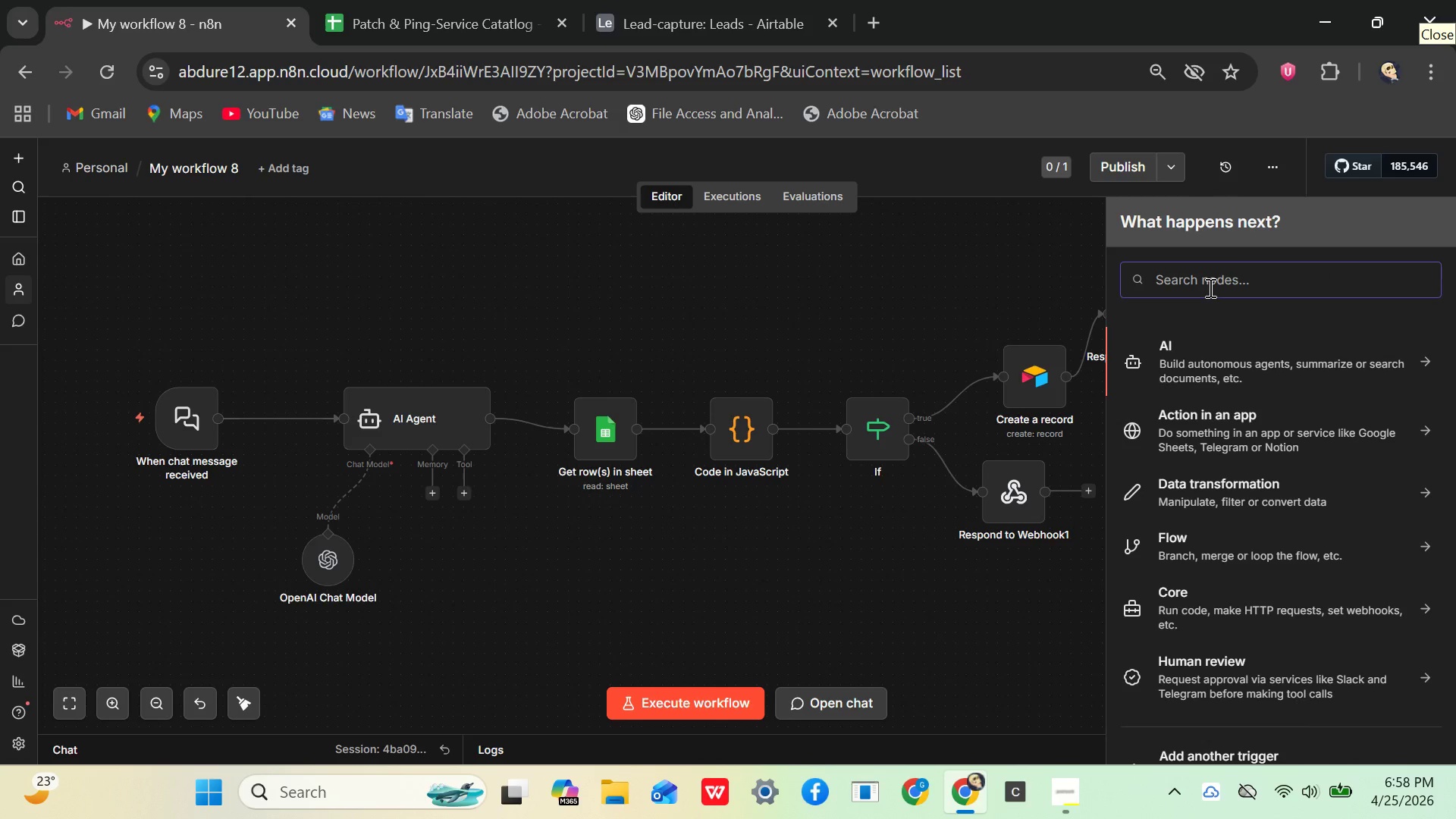 
type(web)
 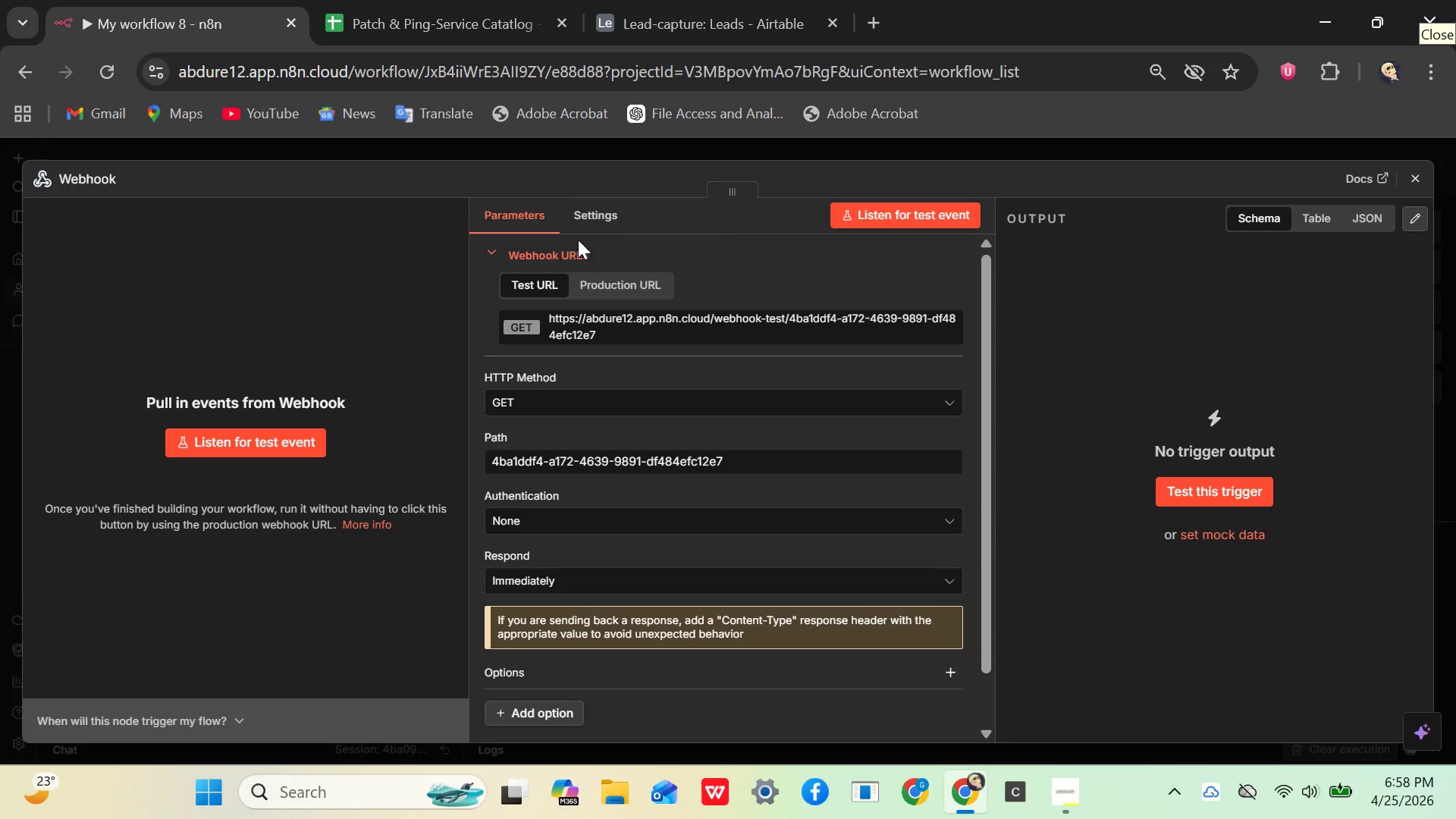 
wait(18.08)
 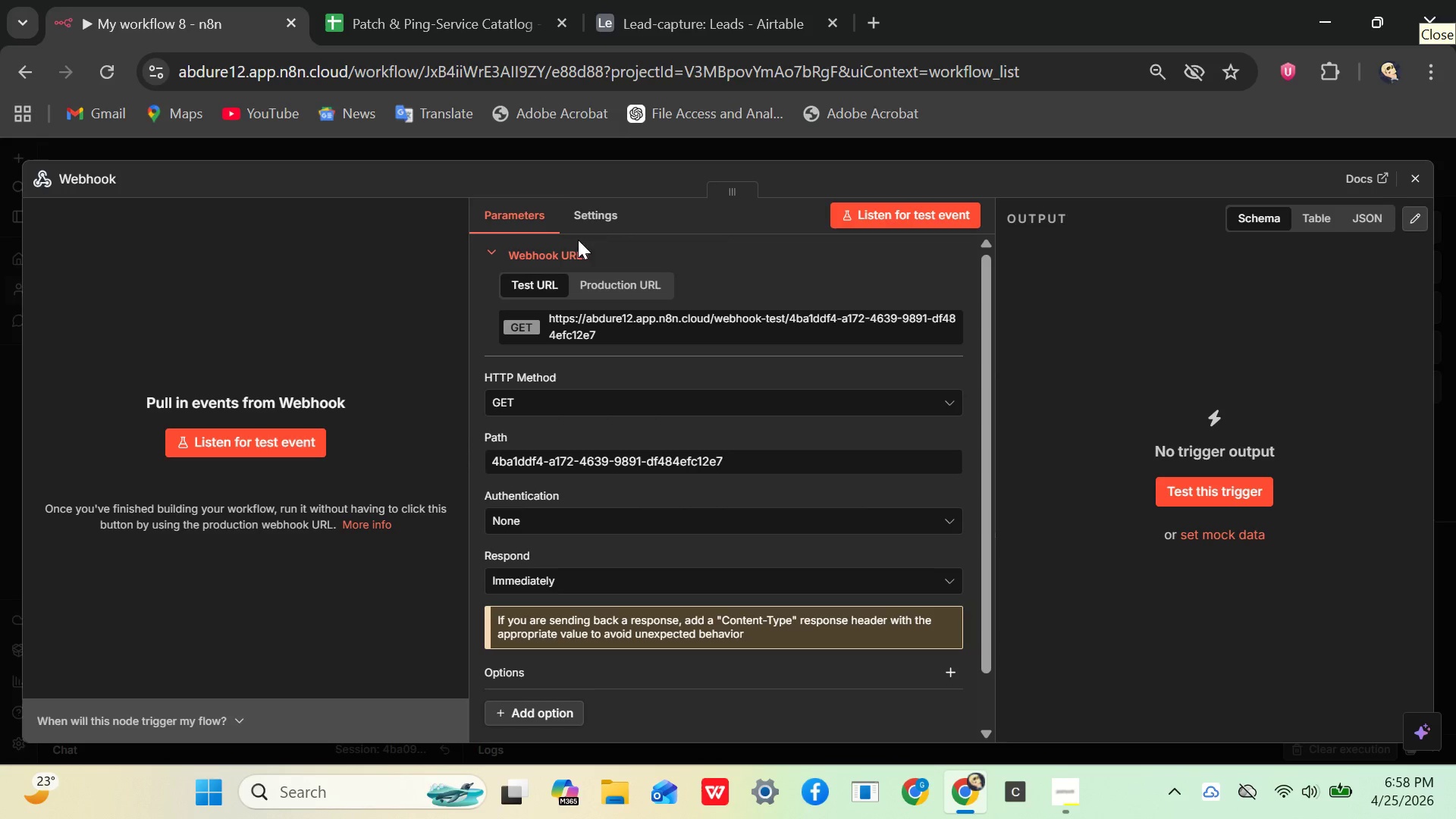 
left_click([594, 488])
 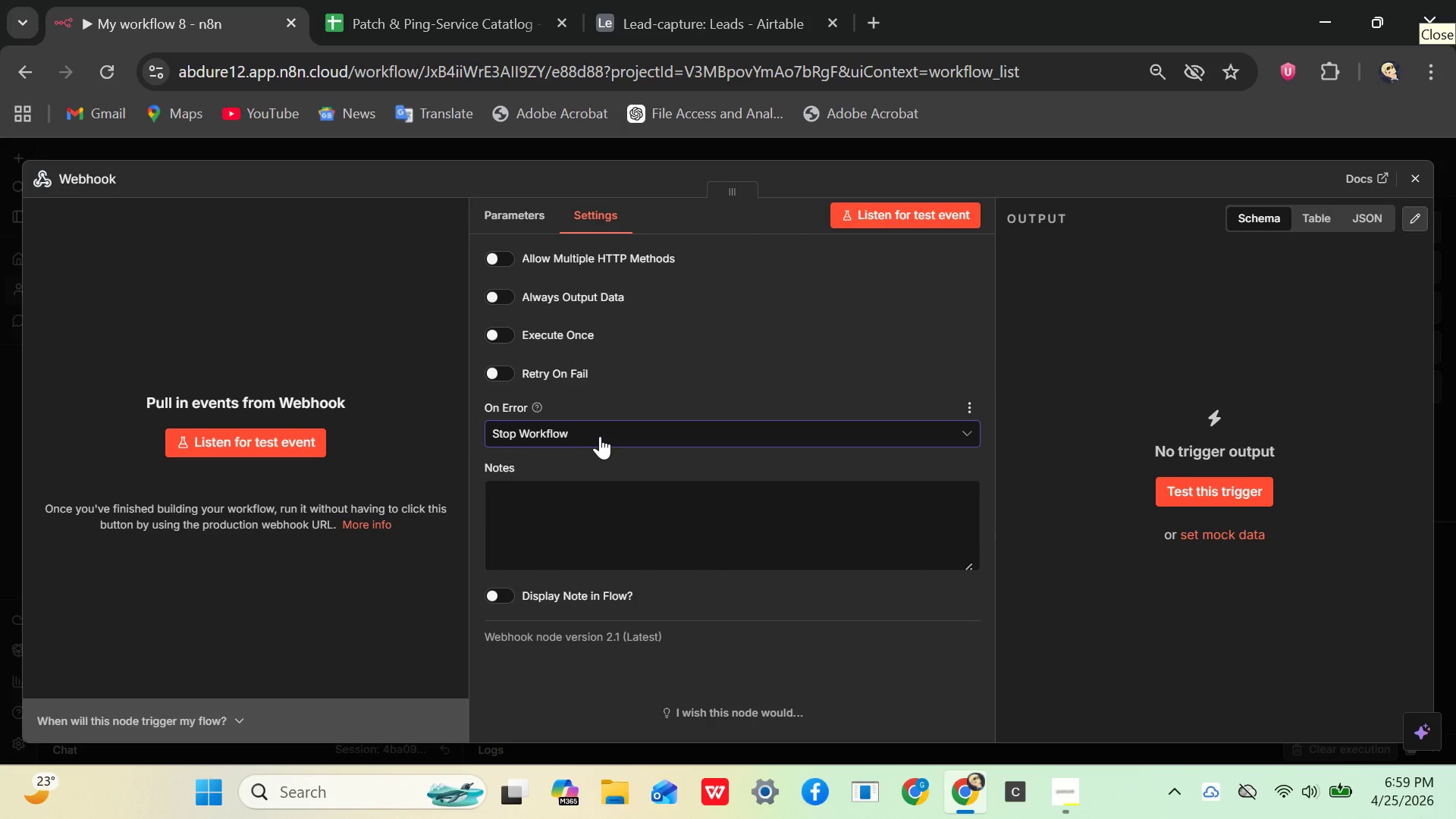 
left_click([600, 436])
 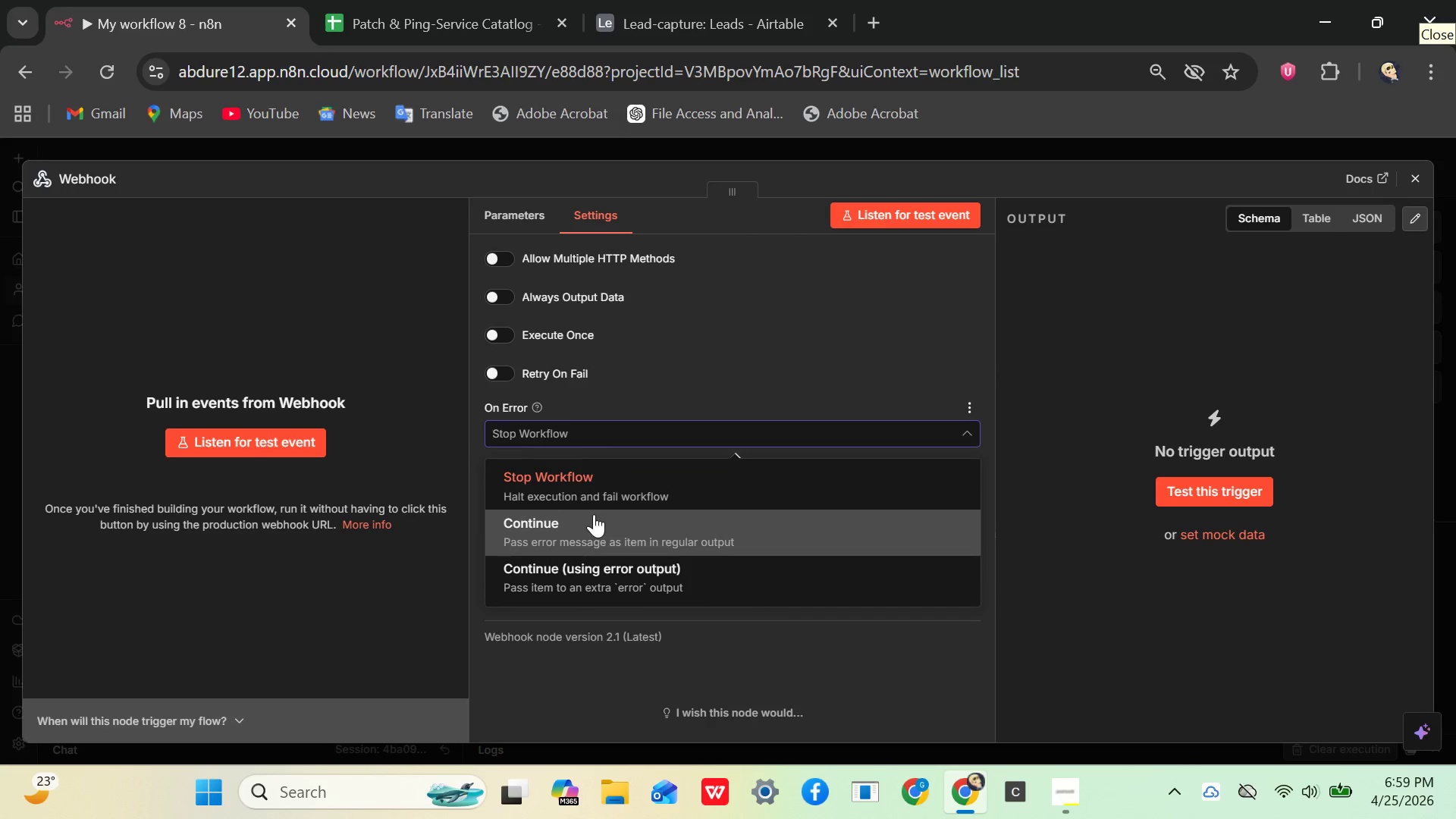 
left_click([593, 514])
 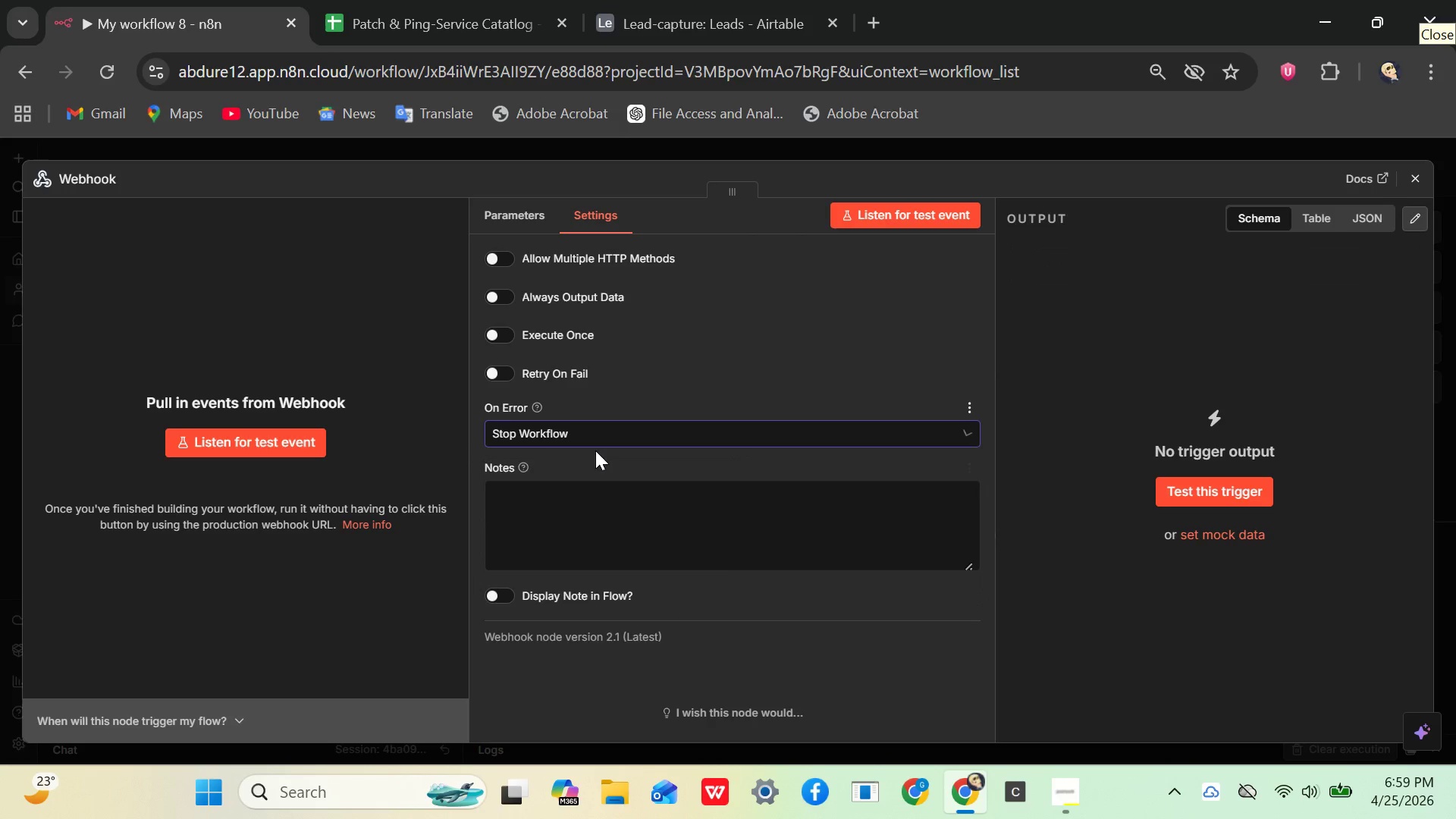 
mouse_move([527, 247])
 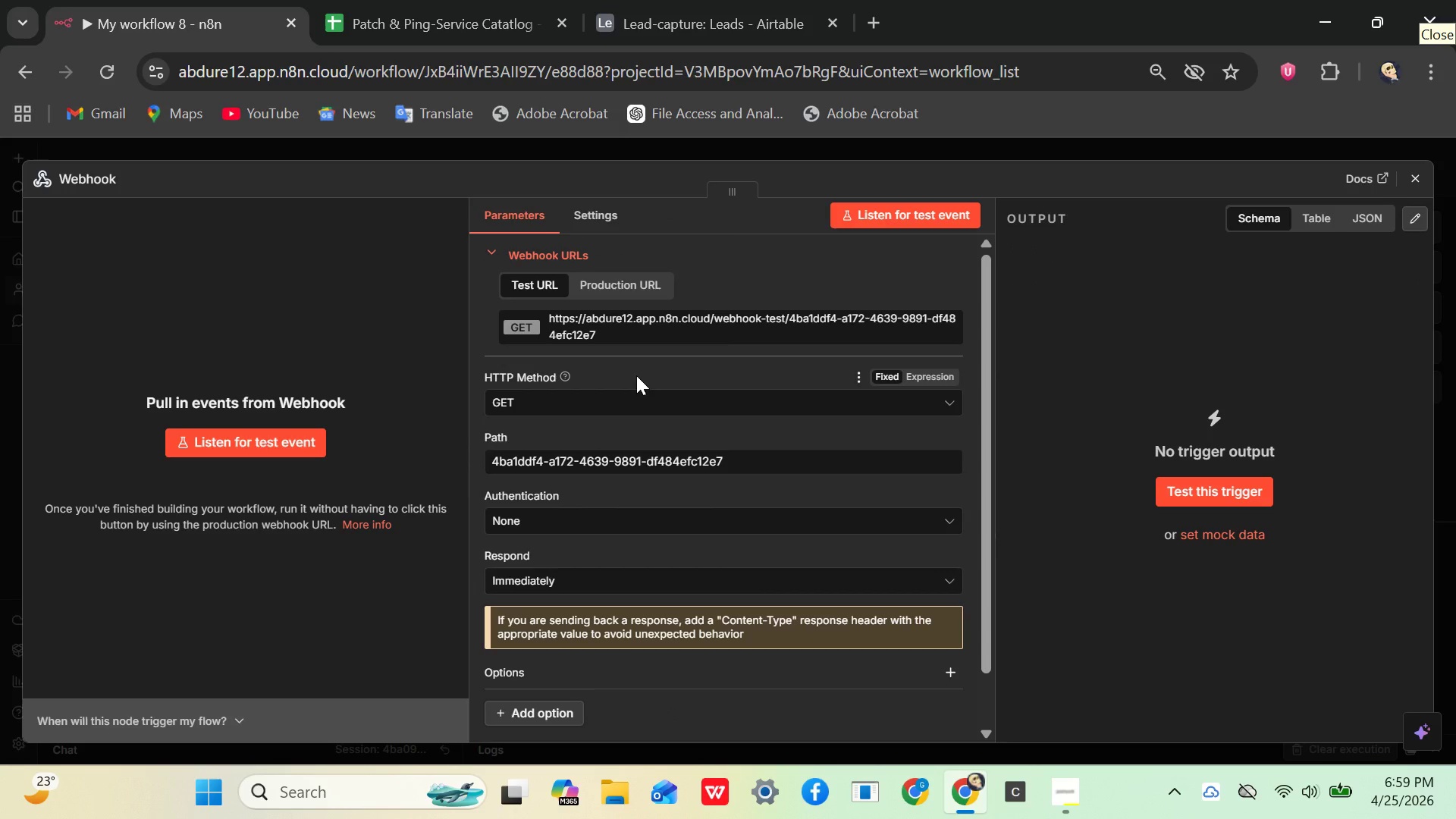 
wait(20.85)
 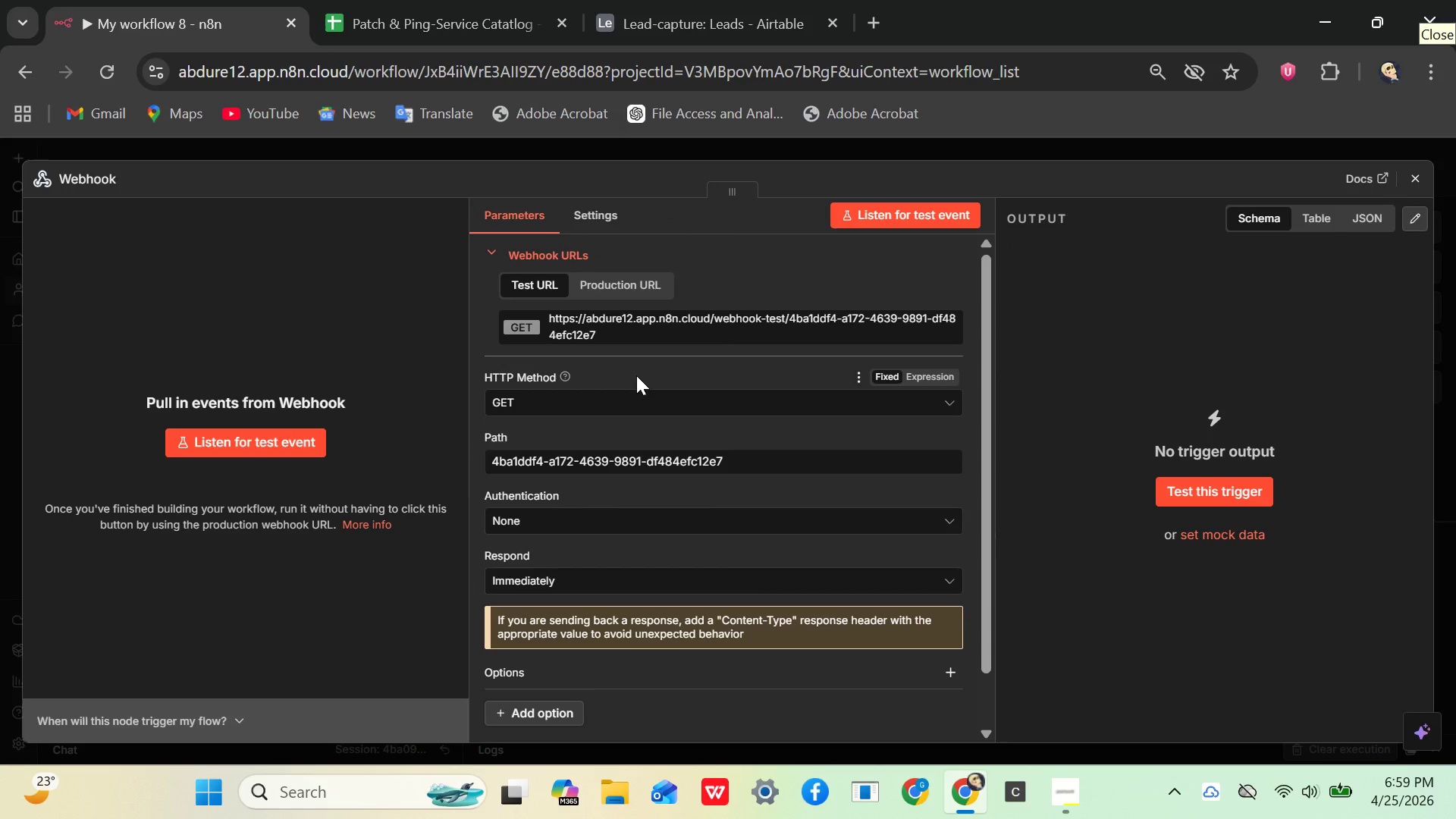 
left_click([1414, 185])
 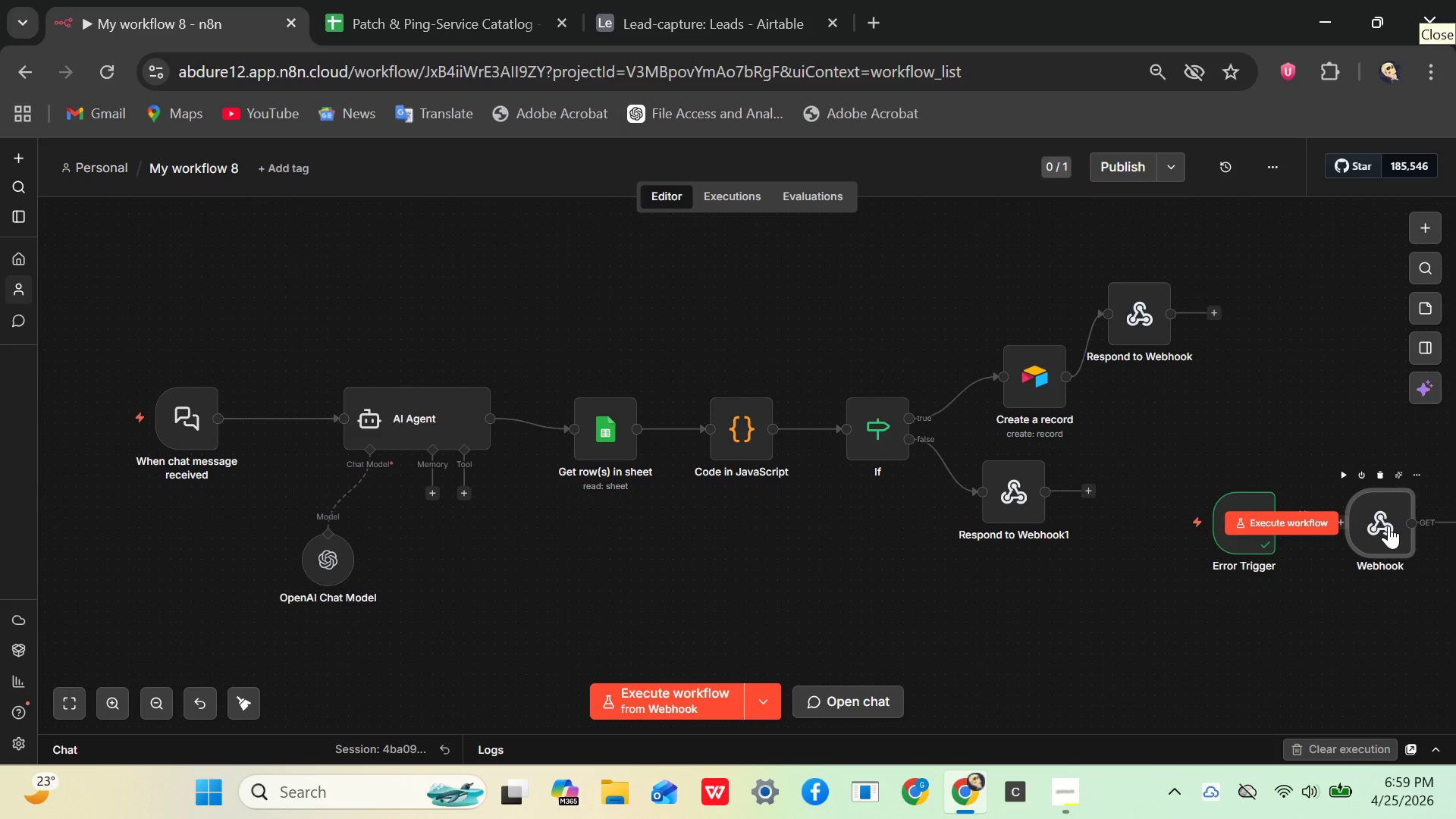 
left_click([1379, 476])
 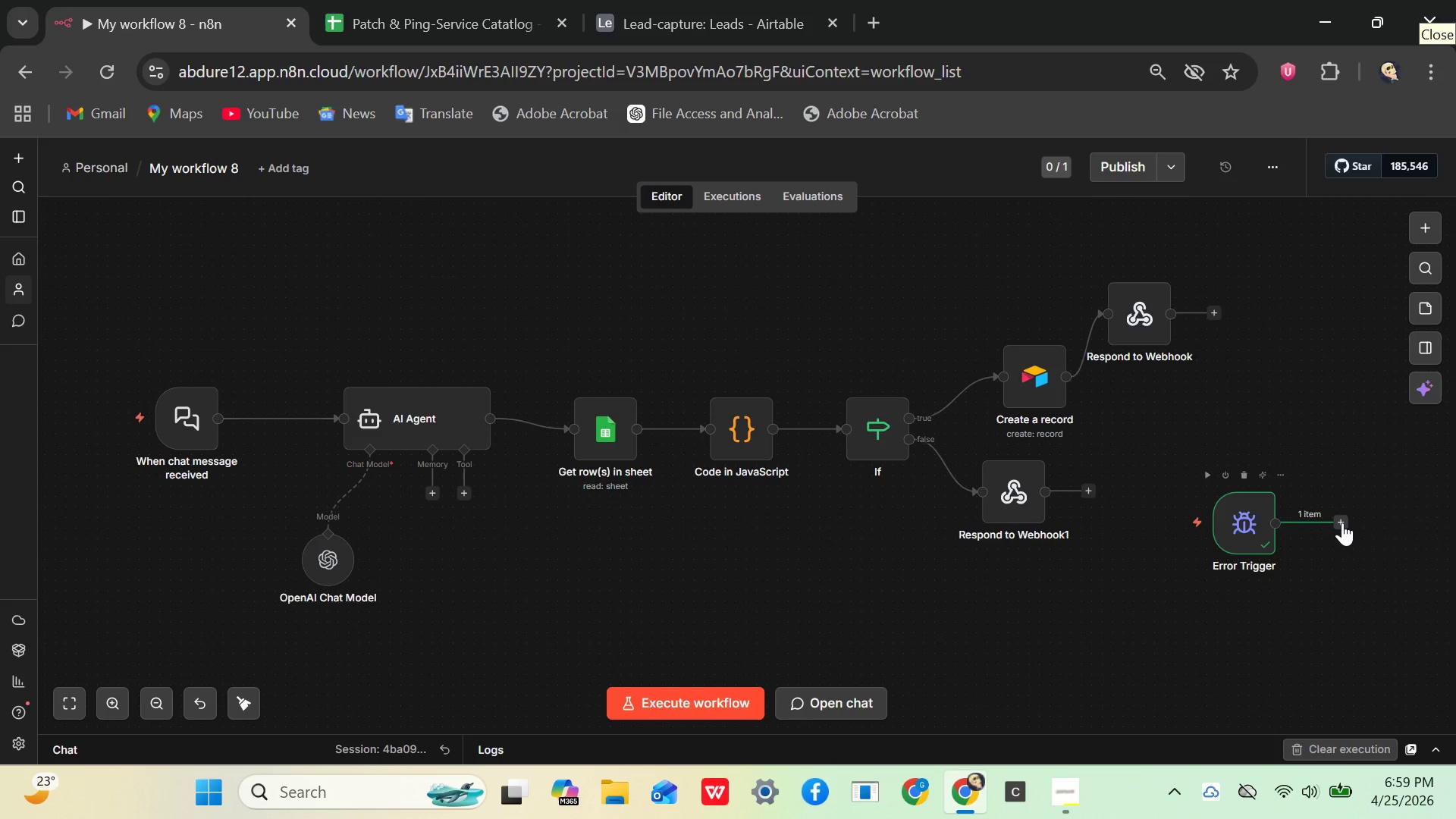 
left_click([1342, 522])
 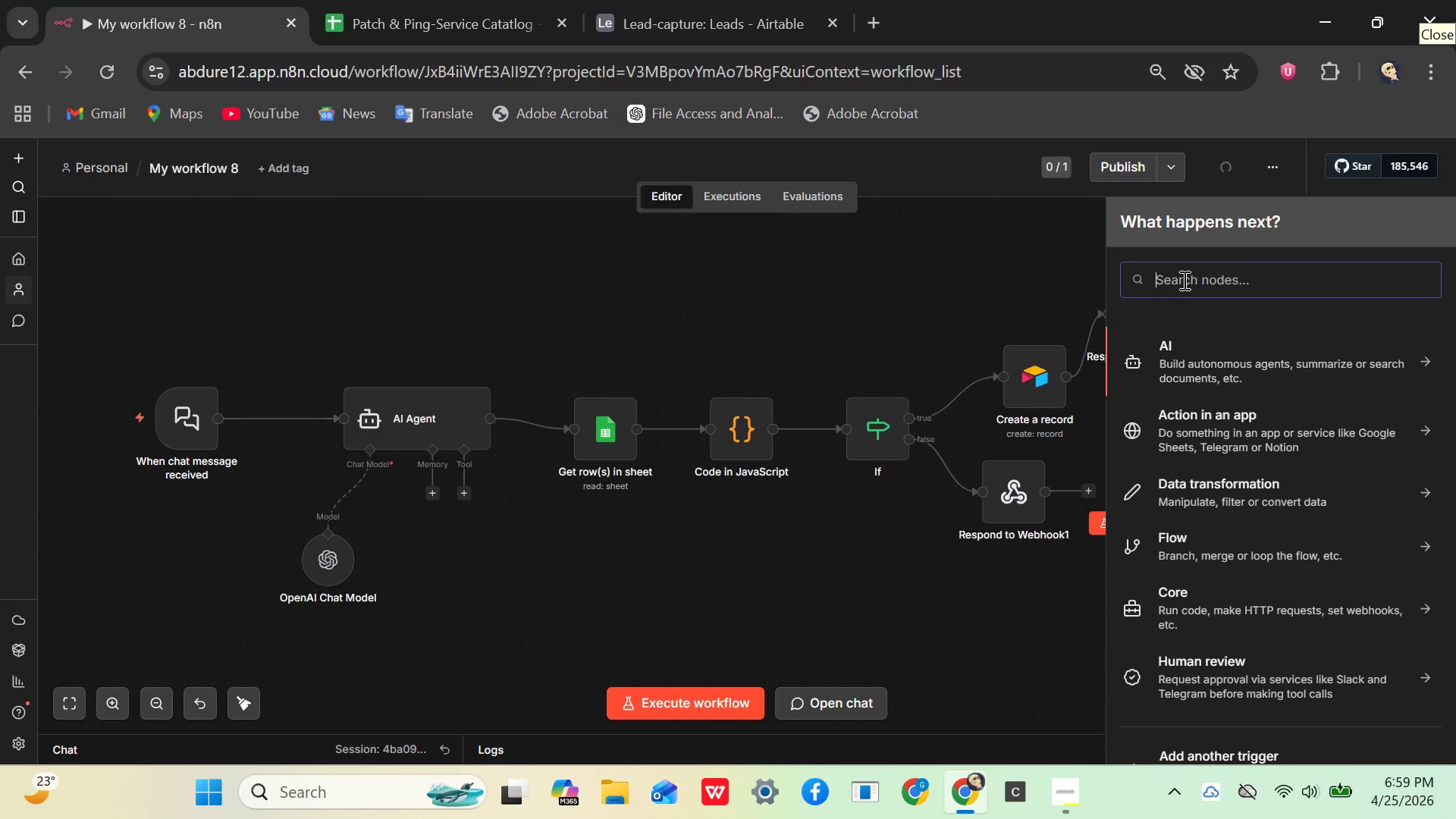 
type(shee)
 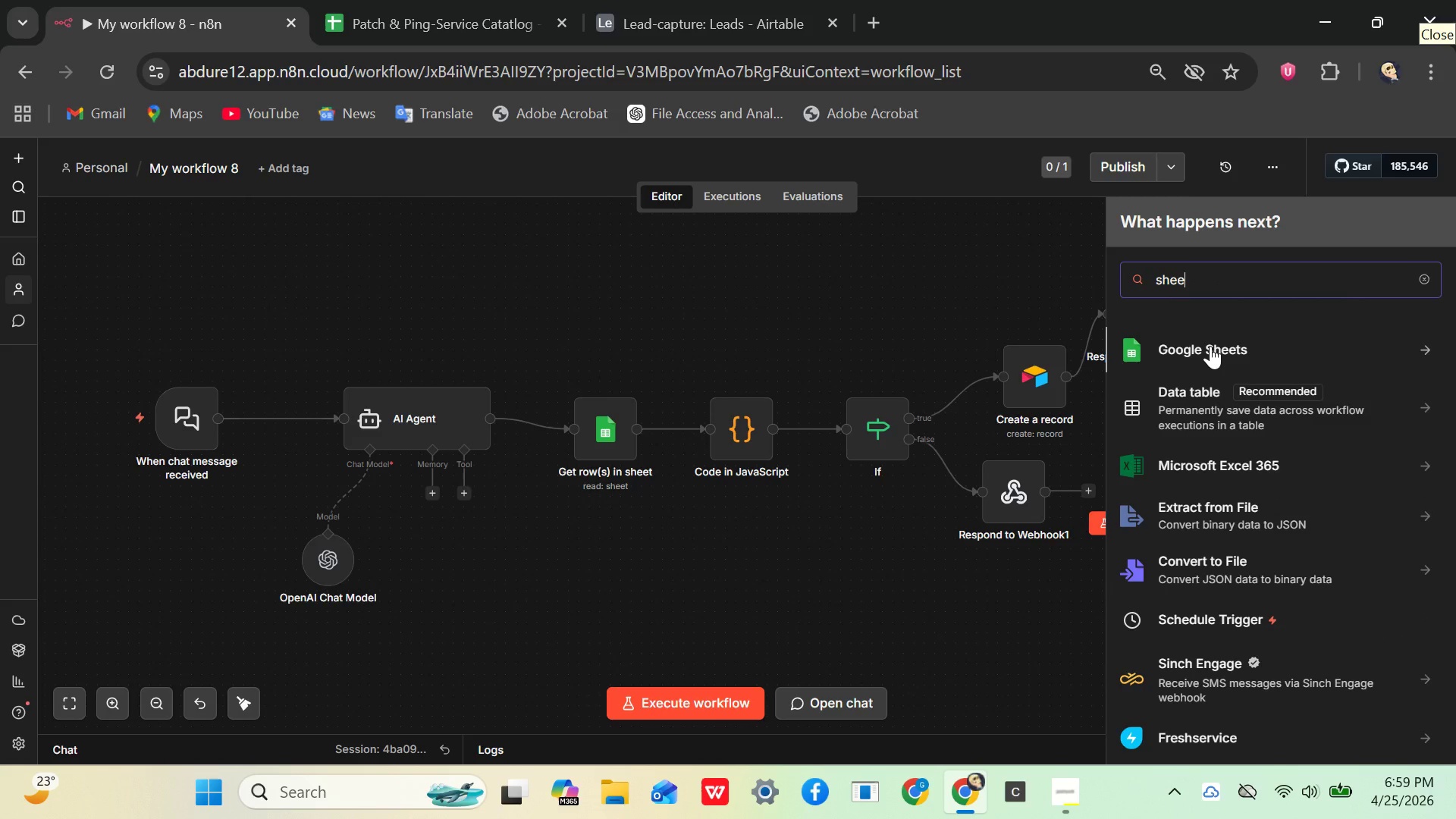 
left_click([1210, 348])
 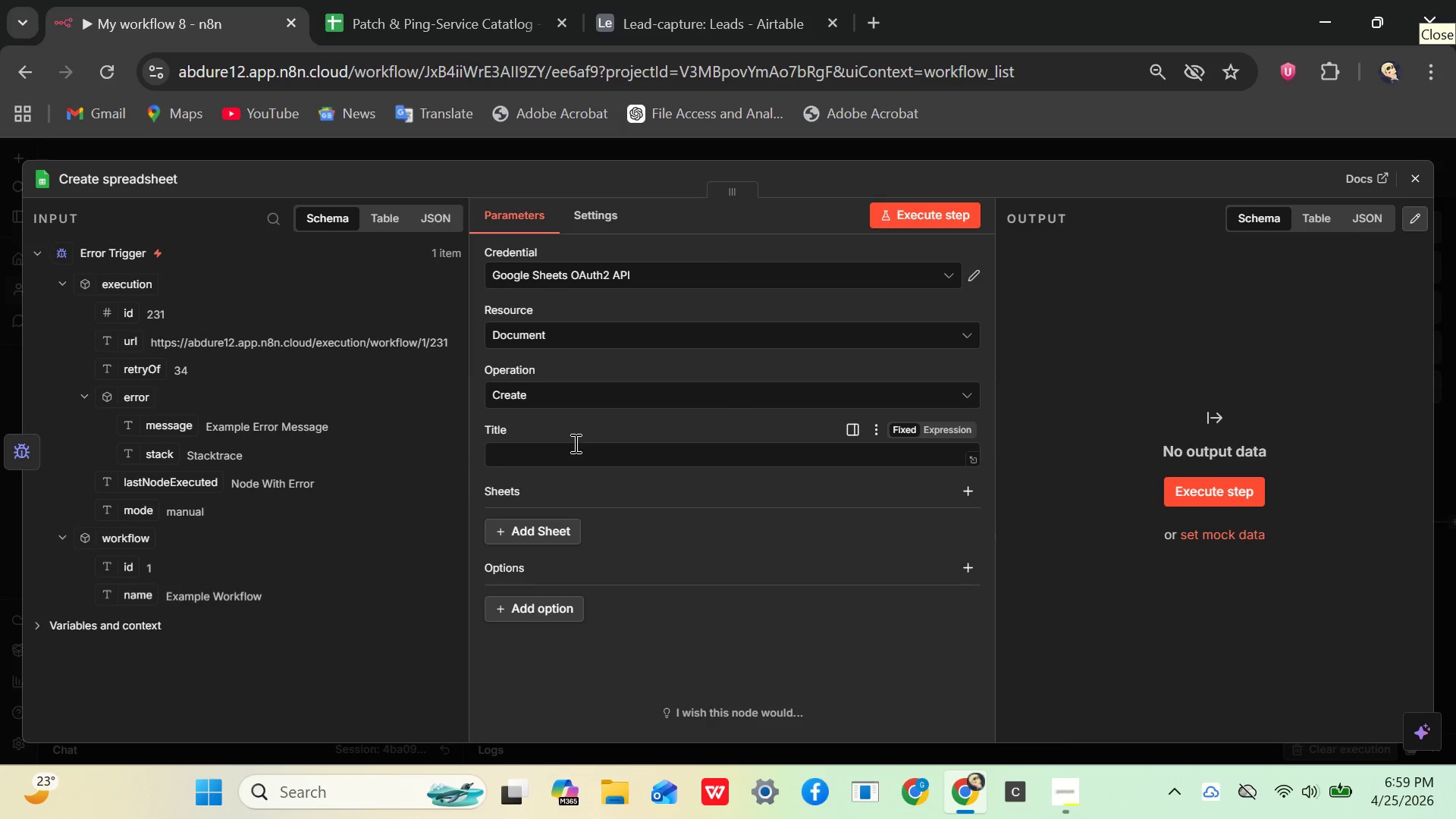 
wait(15.45)
 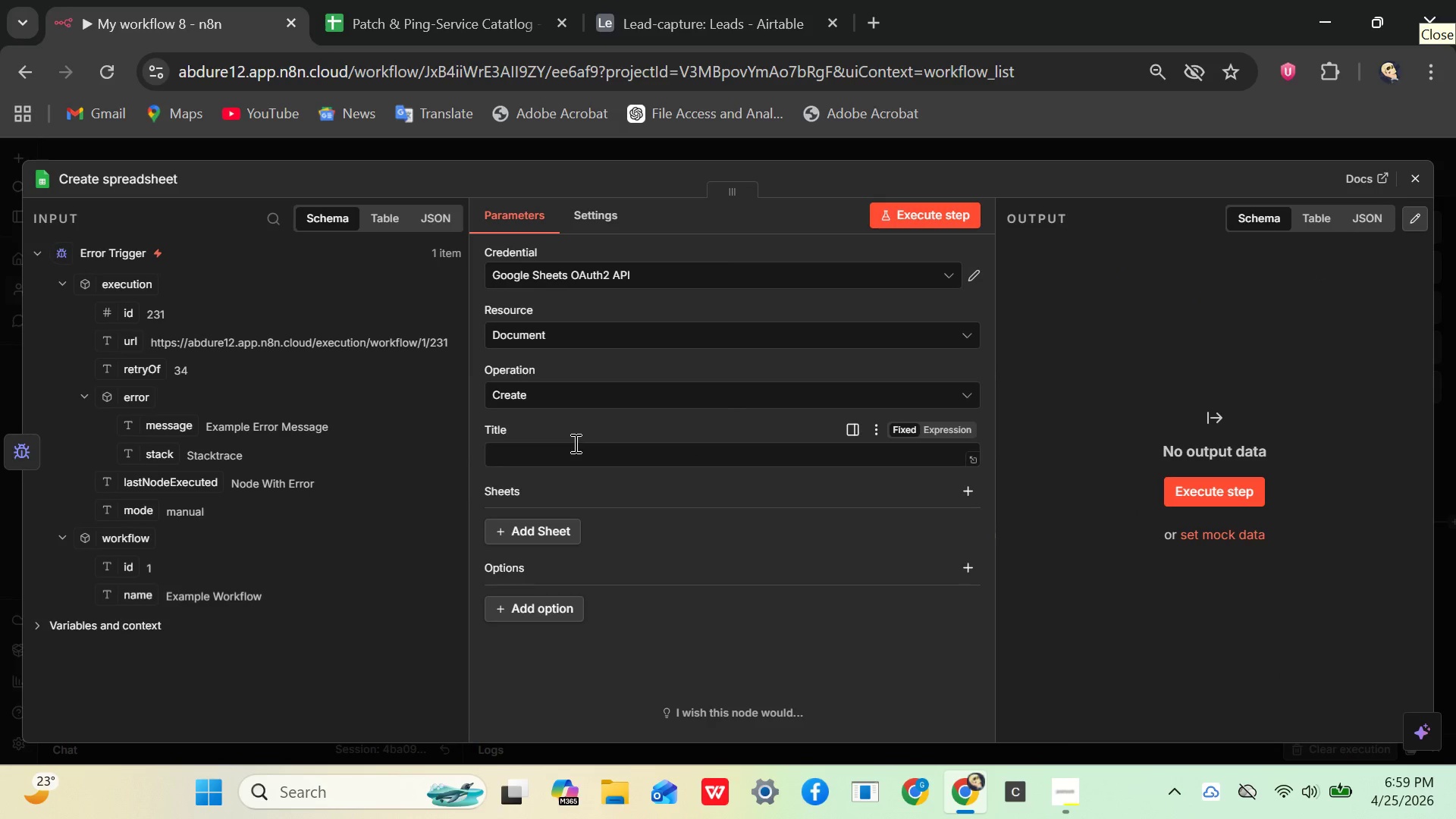 
left_click([539, 446])
 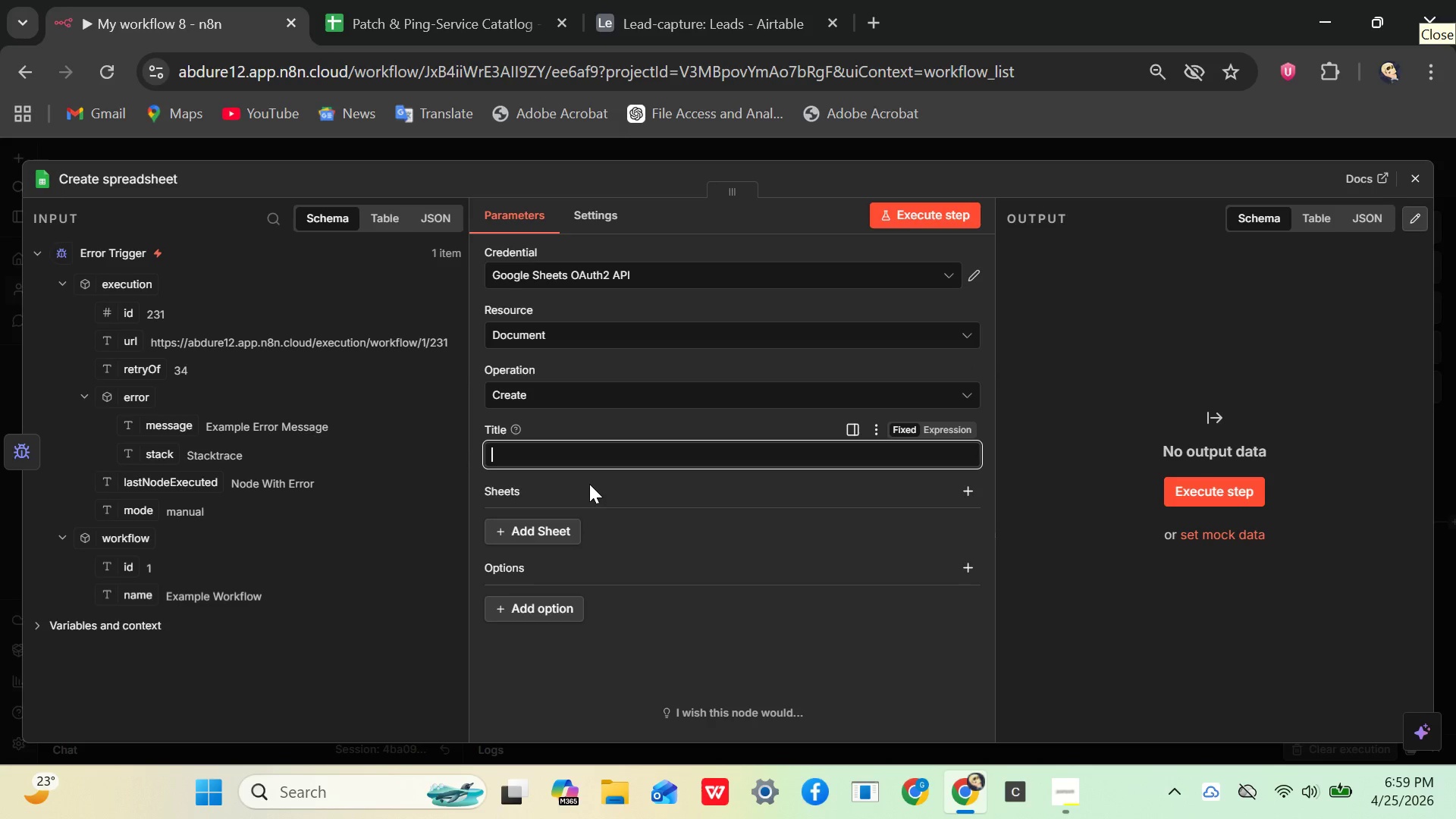 
type(Error ocured)
 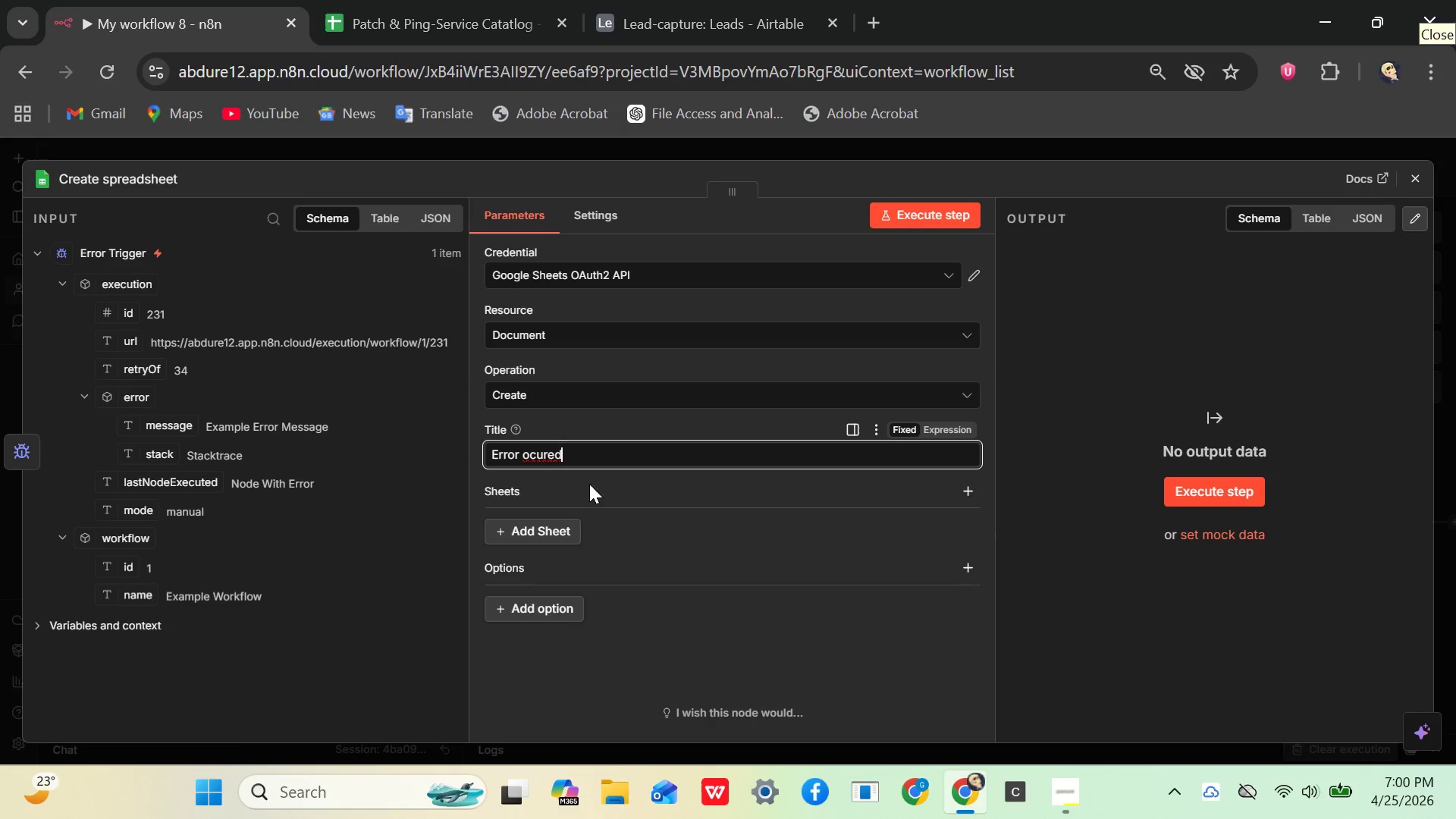 
left_click([729, 489])
 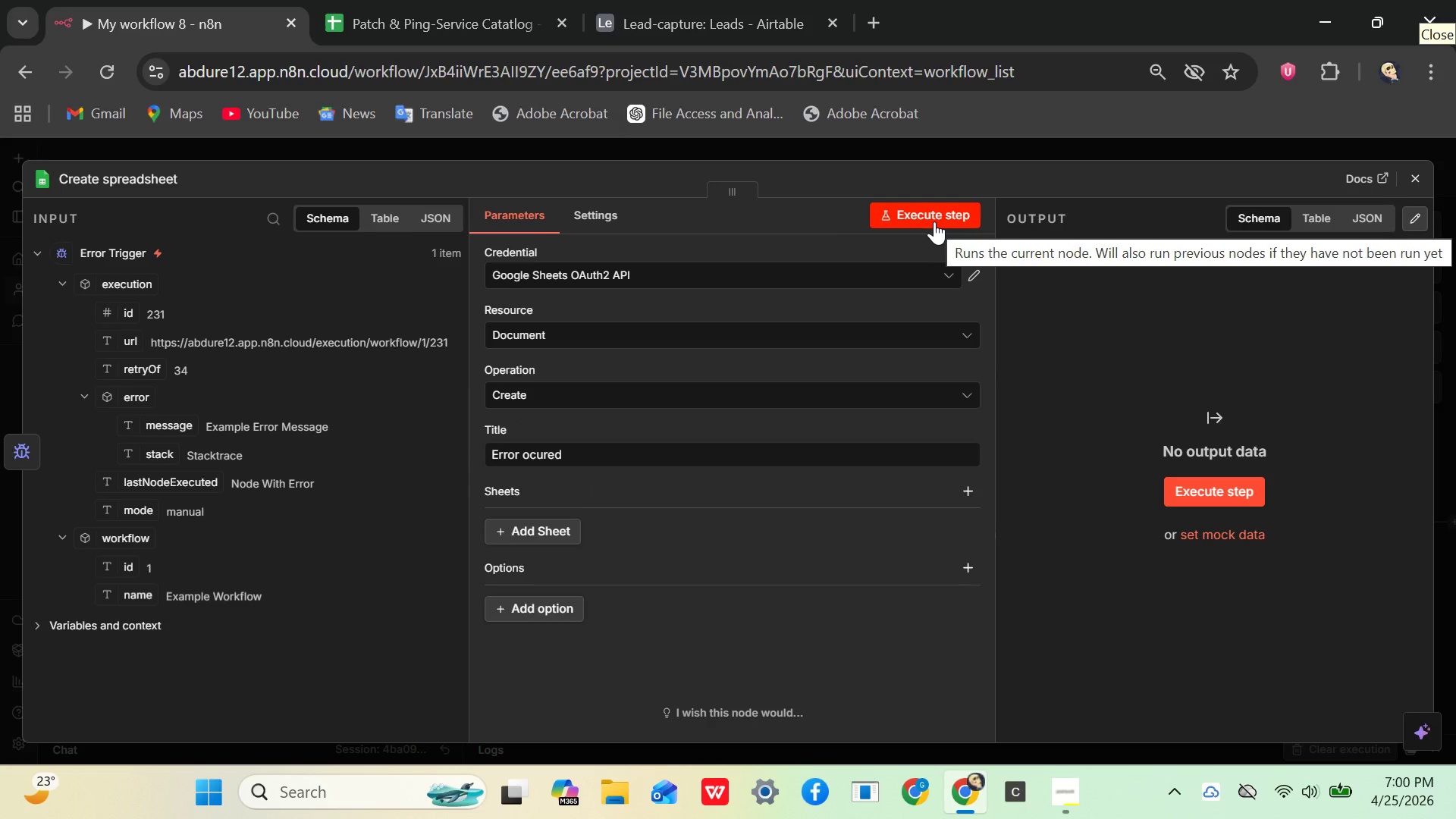 
left_click([934, 221])
 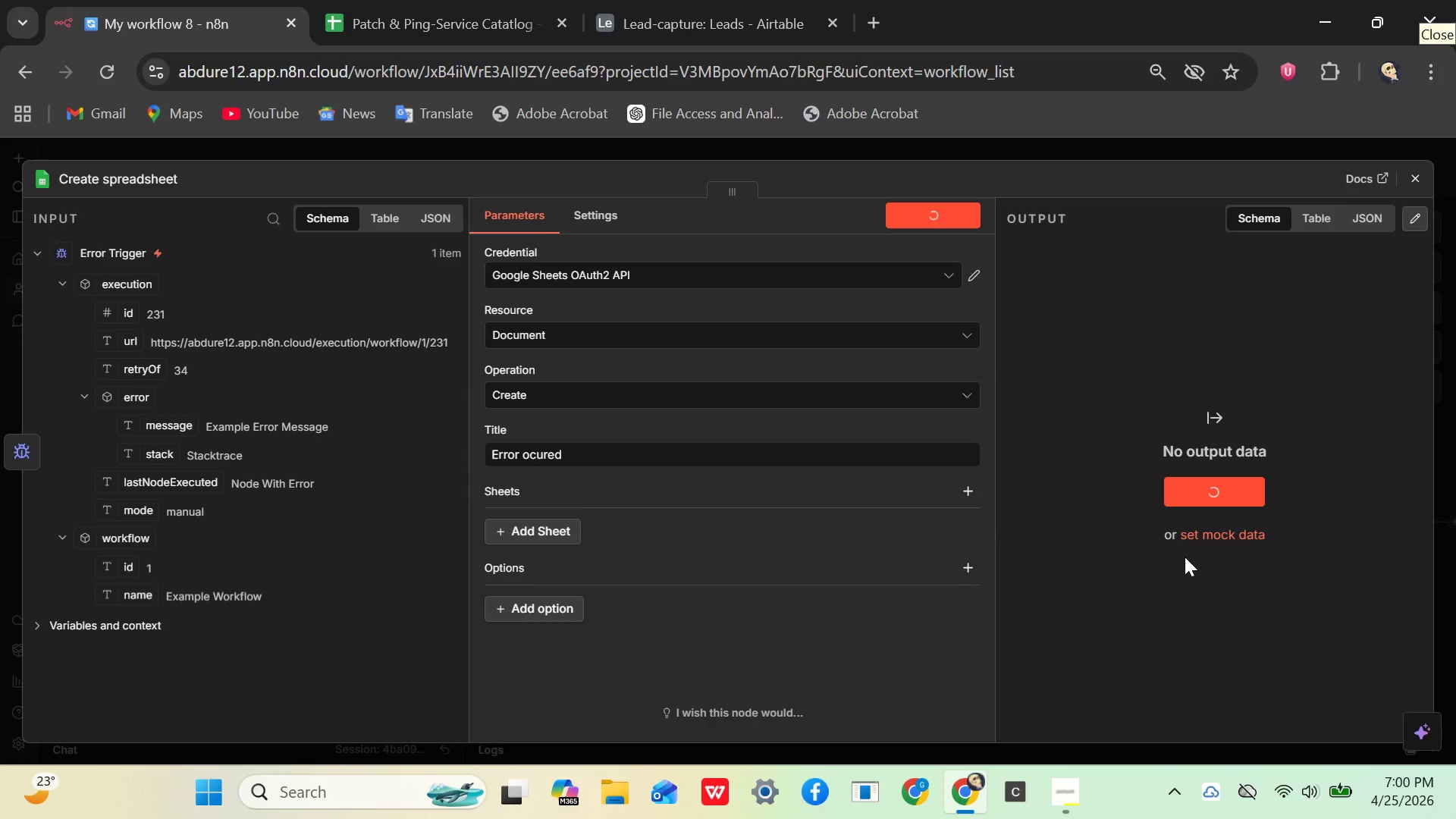 
mouse_move([1153, 591])
 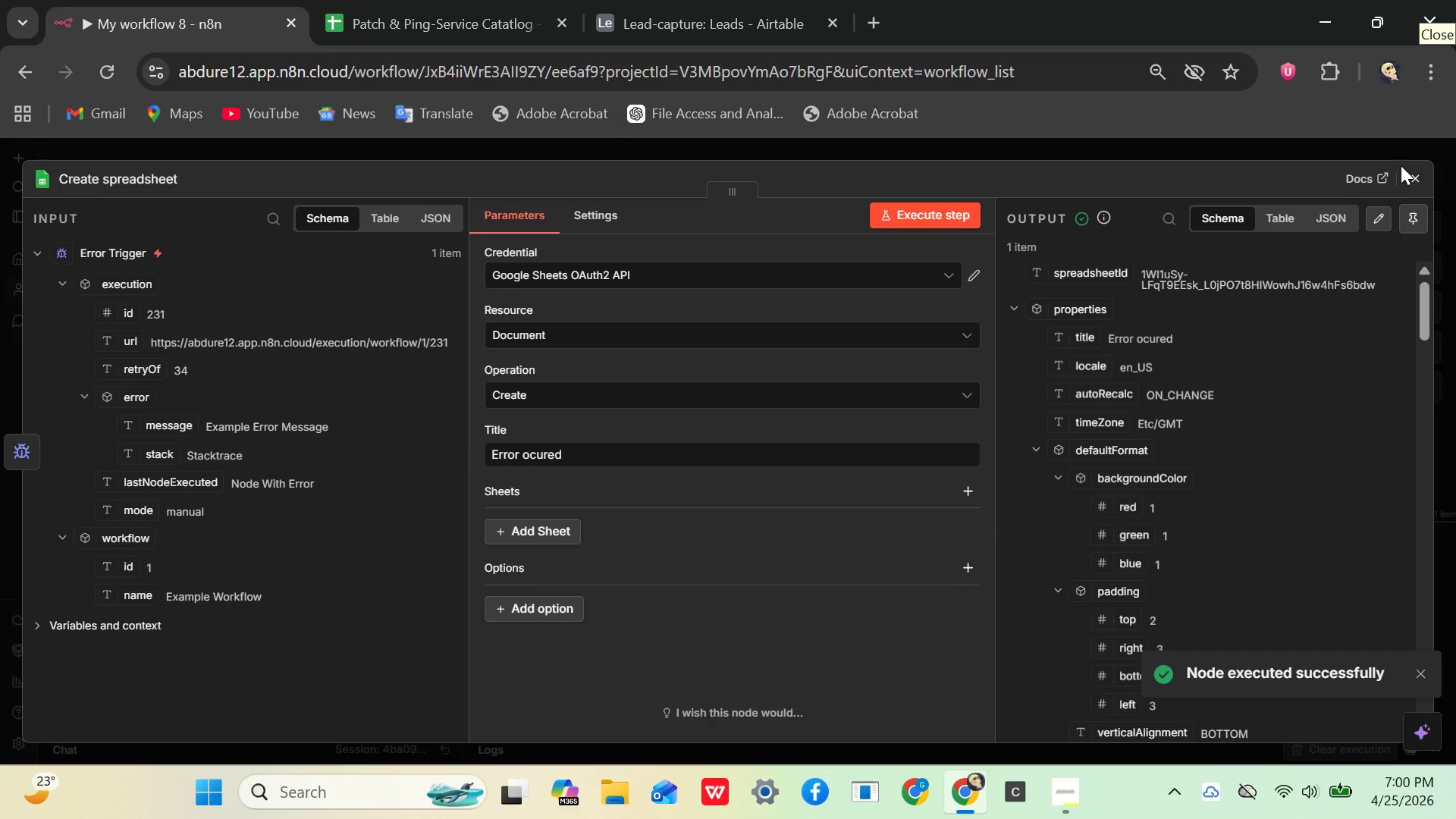 
left_click([1416, 180])
 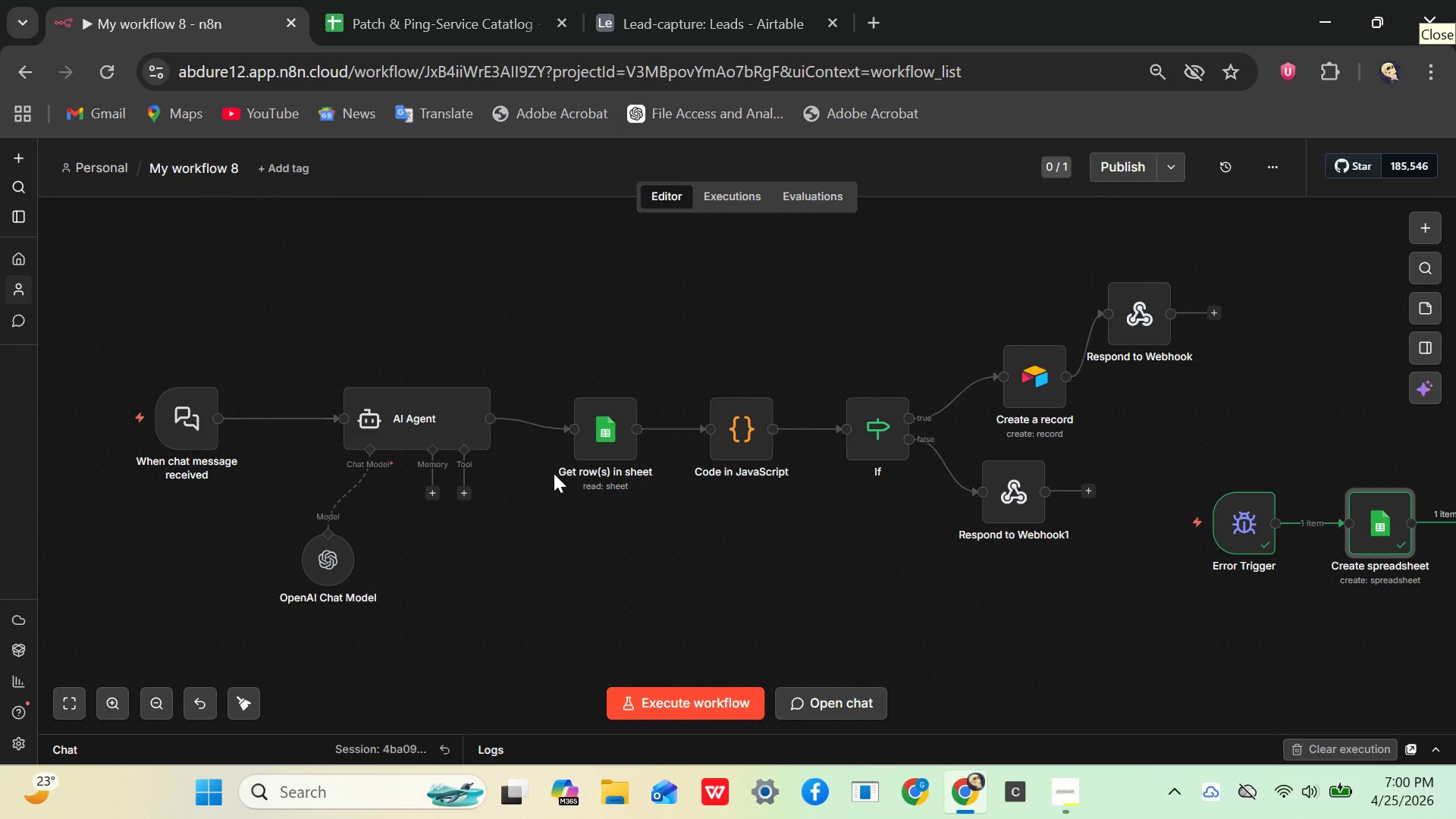 
wait(17.98)
 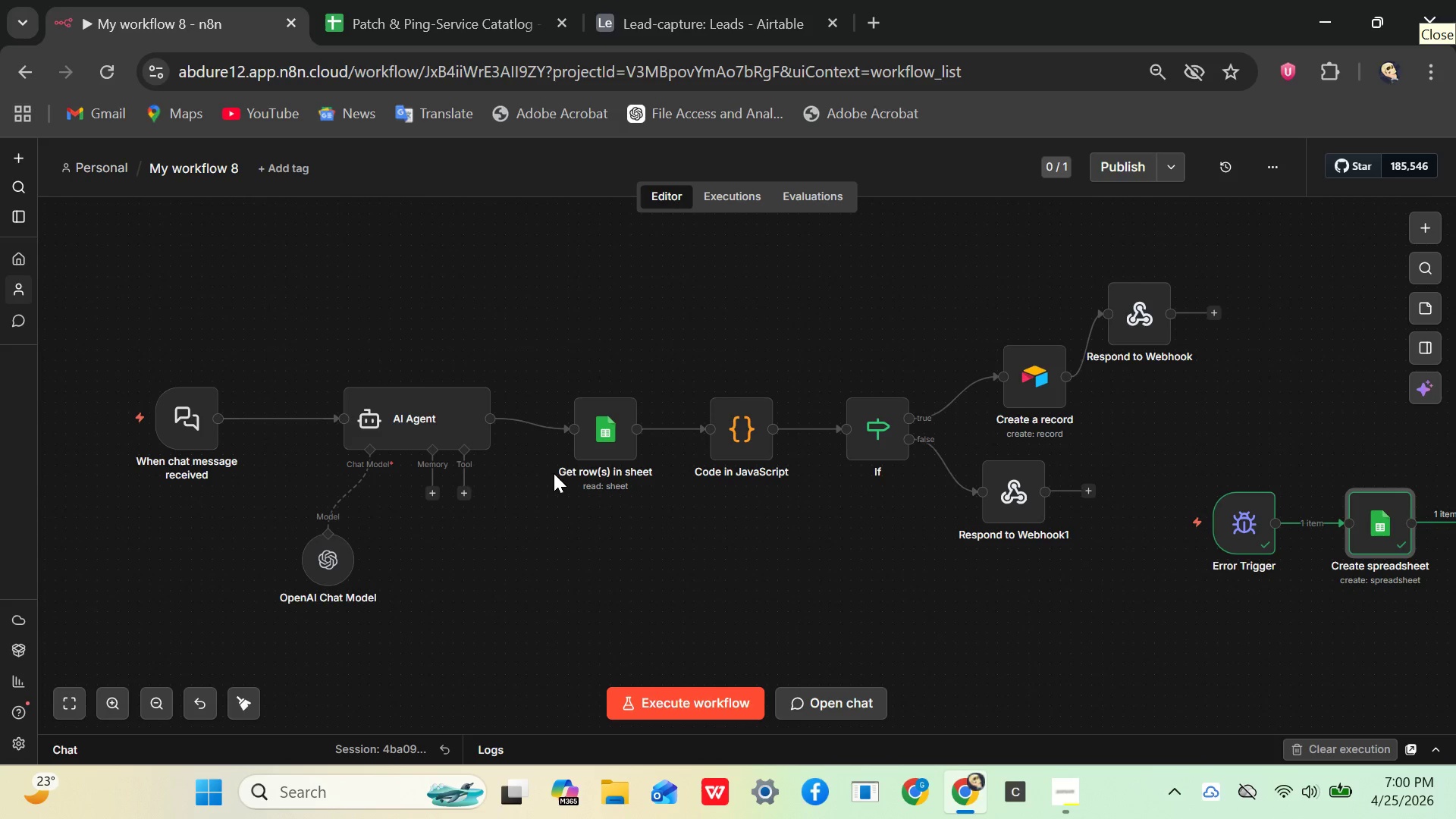 
left_click([1031, 375])
 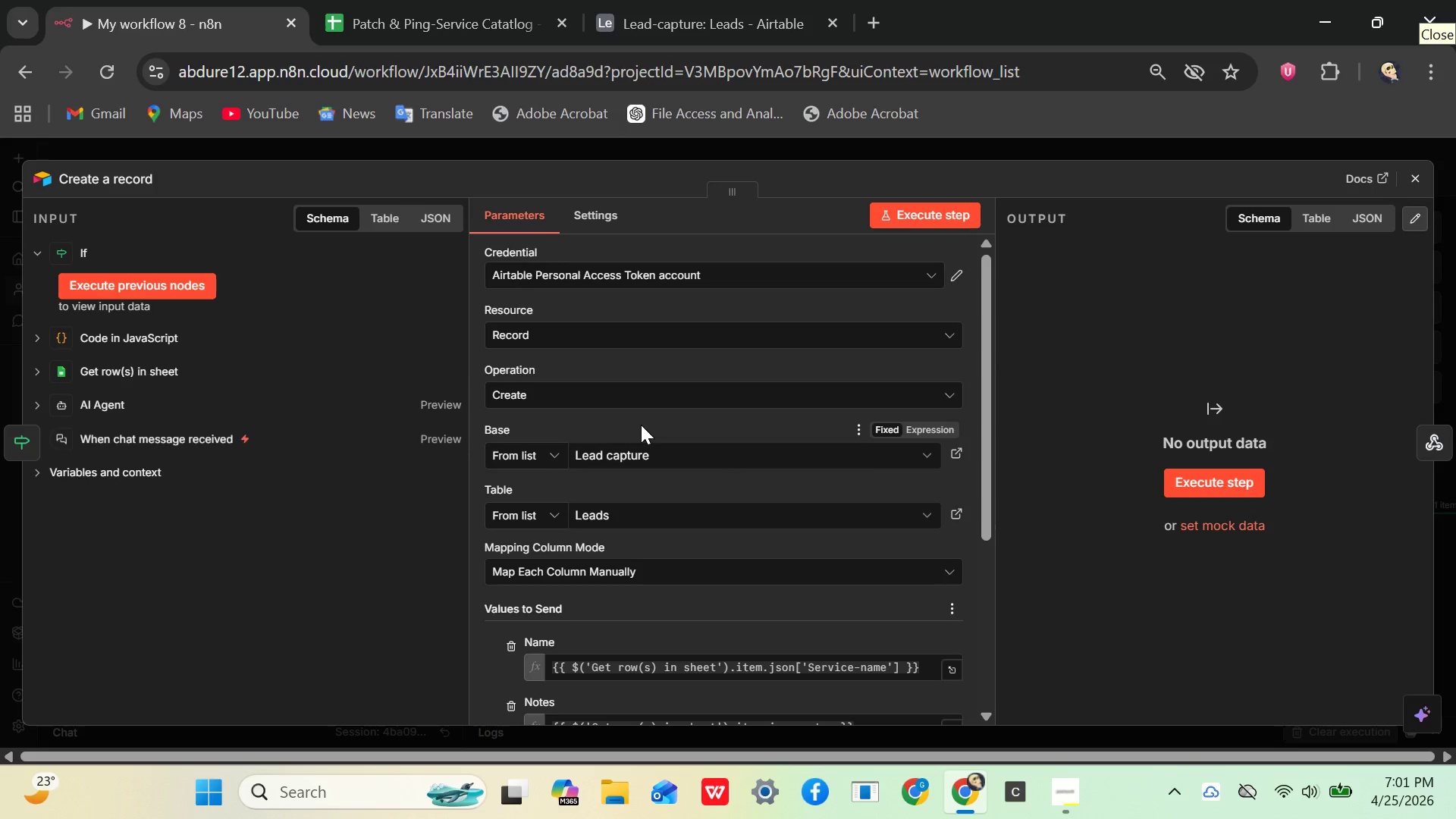 
wait(62.78)
 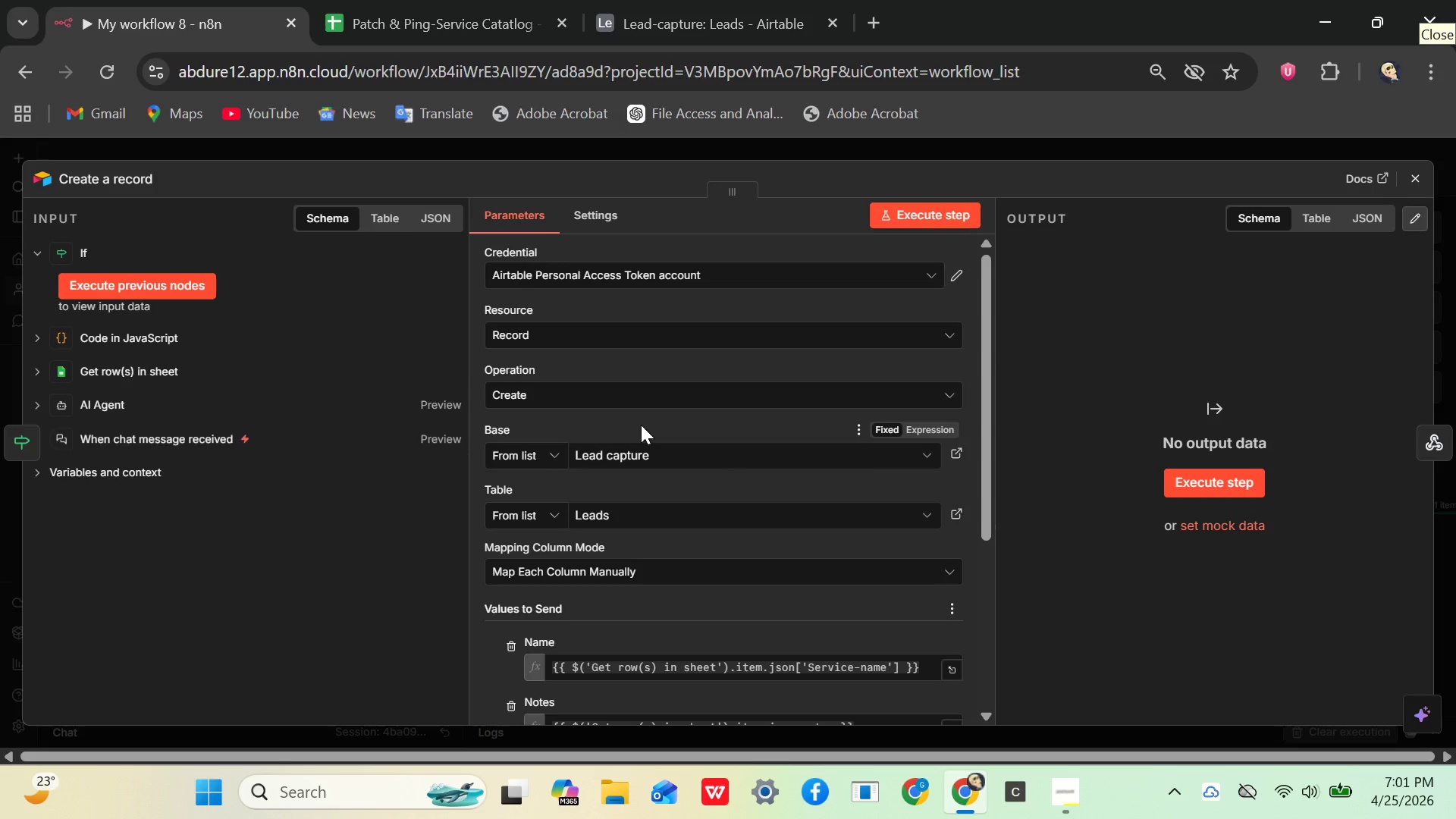 
scroll: coordinate [1128, 399], scroll_direction: down, amount: 1.0
 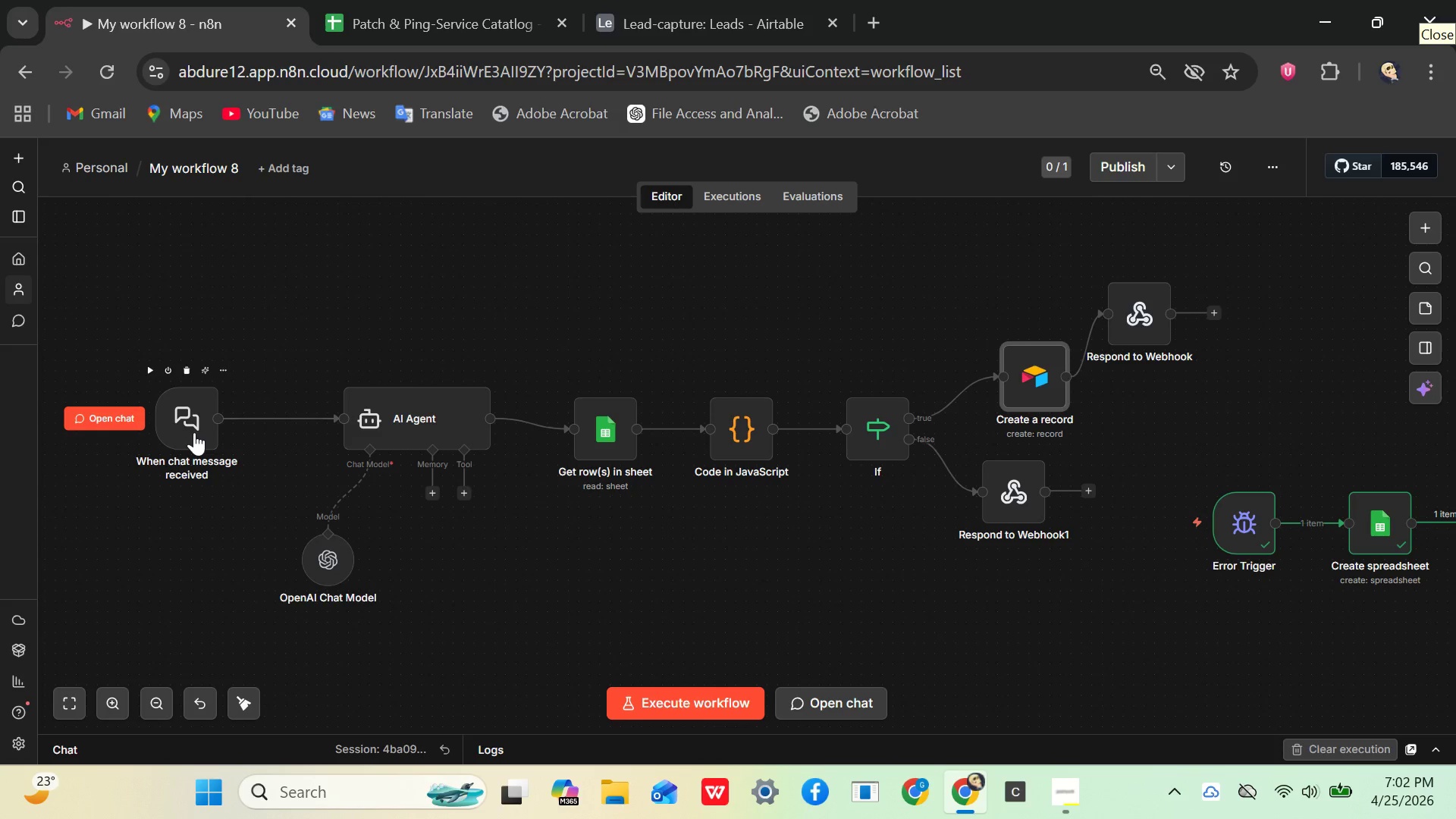 
wait(39.22)
 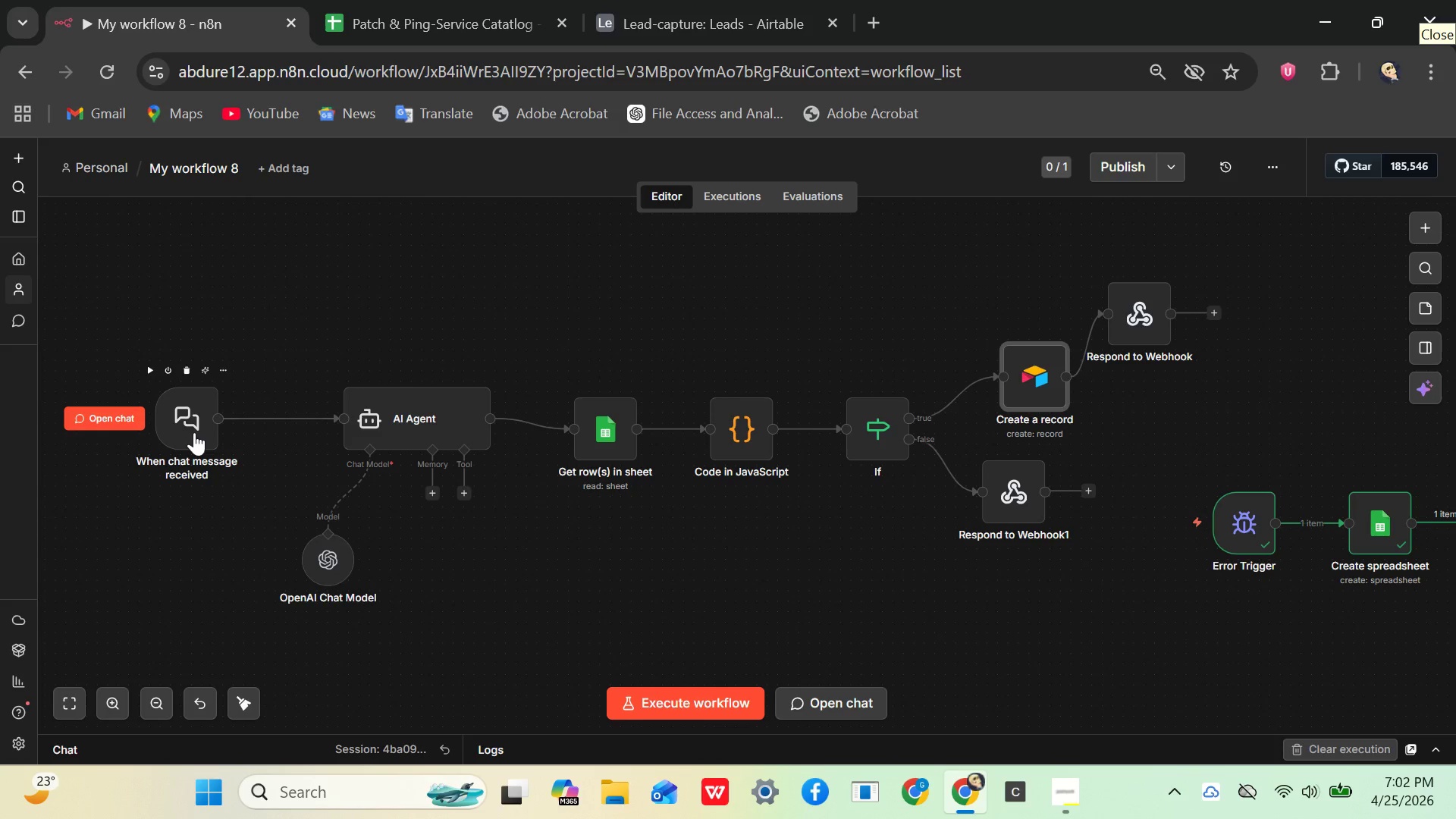 
double_click([403, 409])
 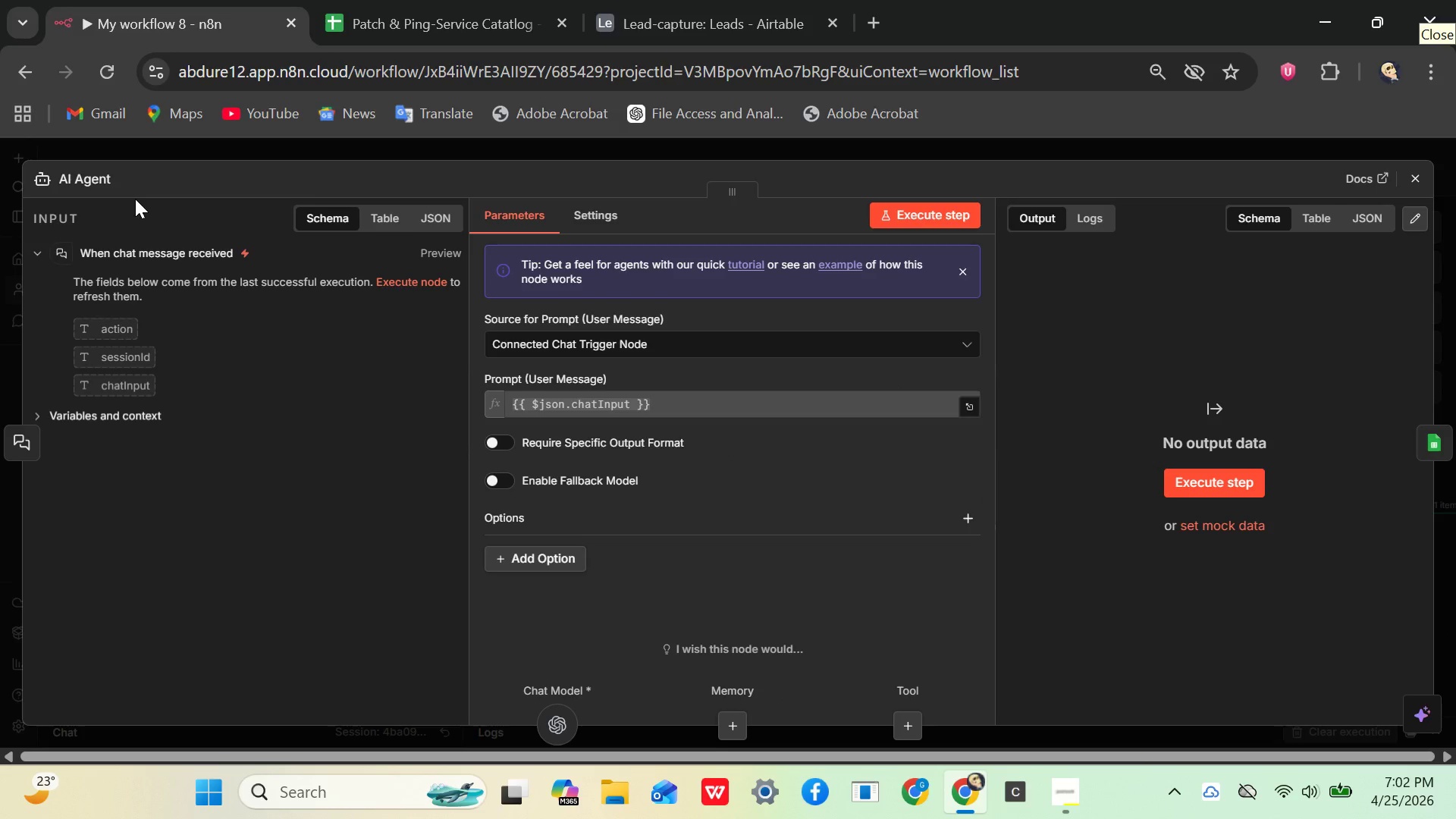 
left_click([93, 182])
 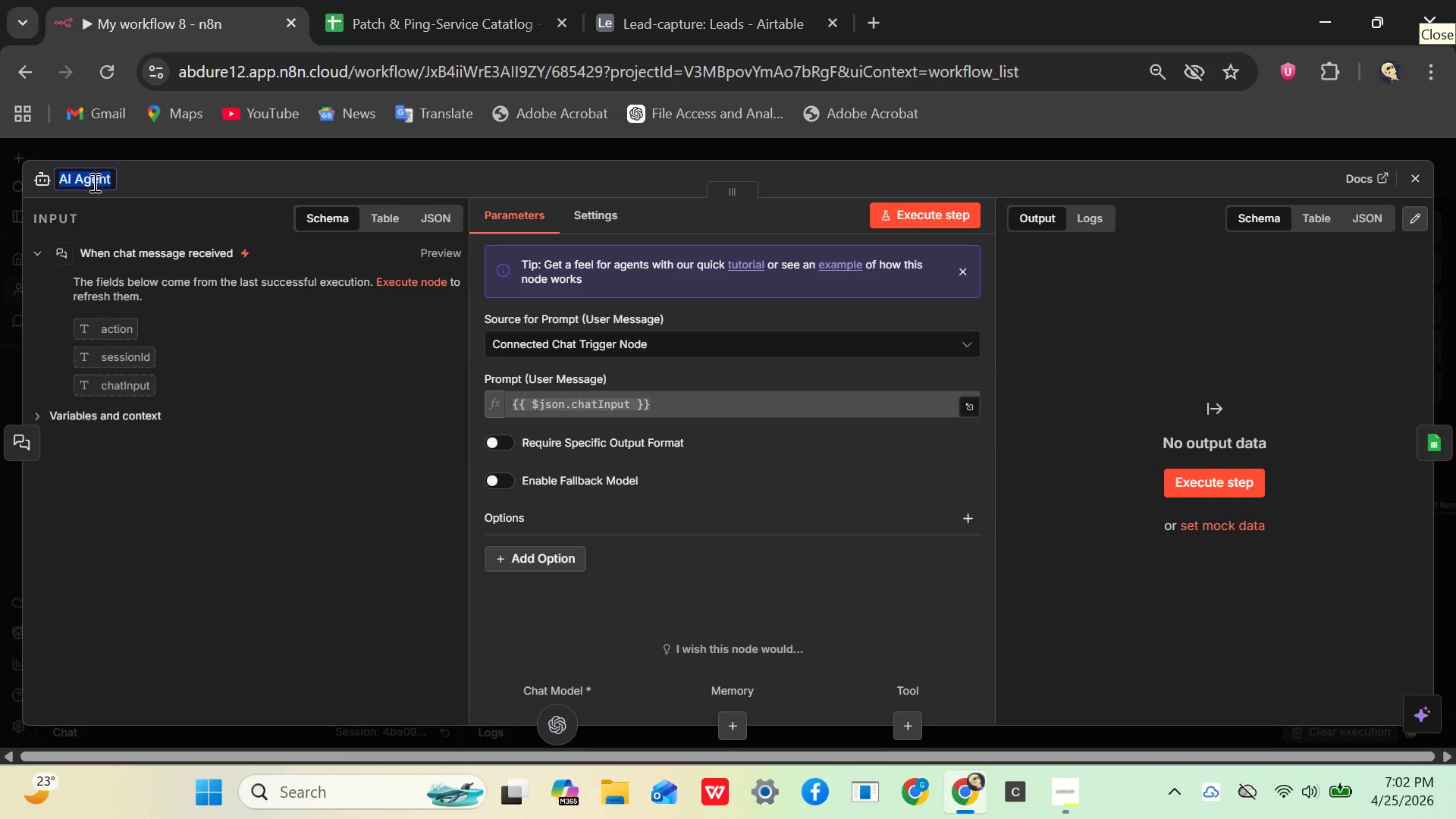 
key(Backspace)
type(it)
key(Backspace)
type(t)
key(Backspace)
key(Backspace)
type(it)
key(Backspace)
key(Backspace)
type(it)
key(Backspace)
key(Backspace)
type(IT )
 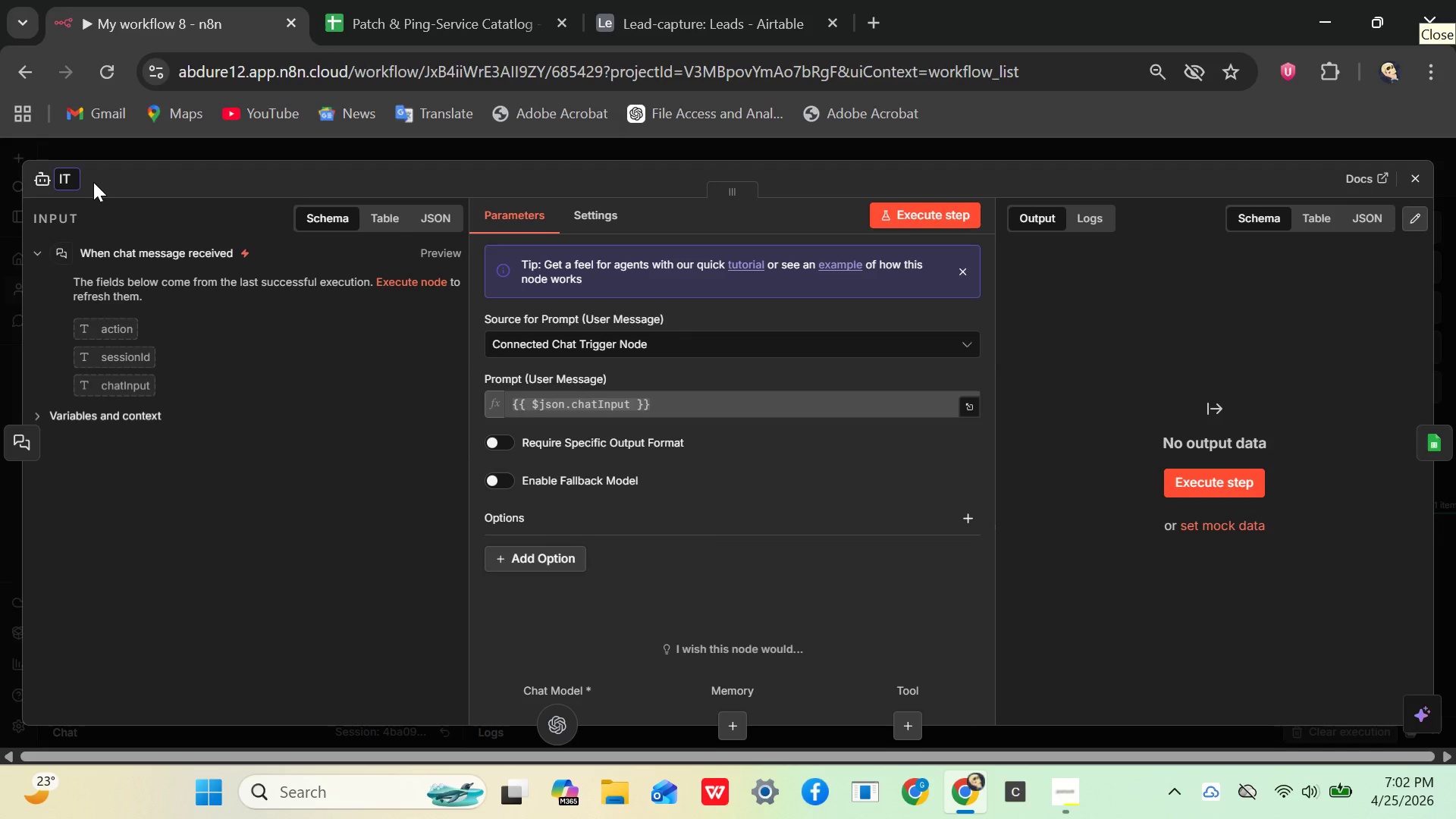 
type(triage )
 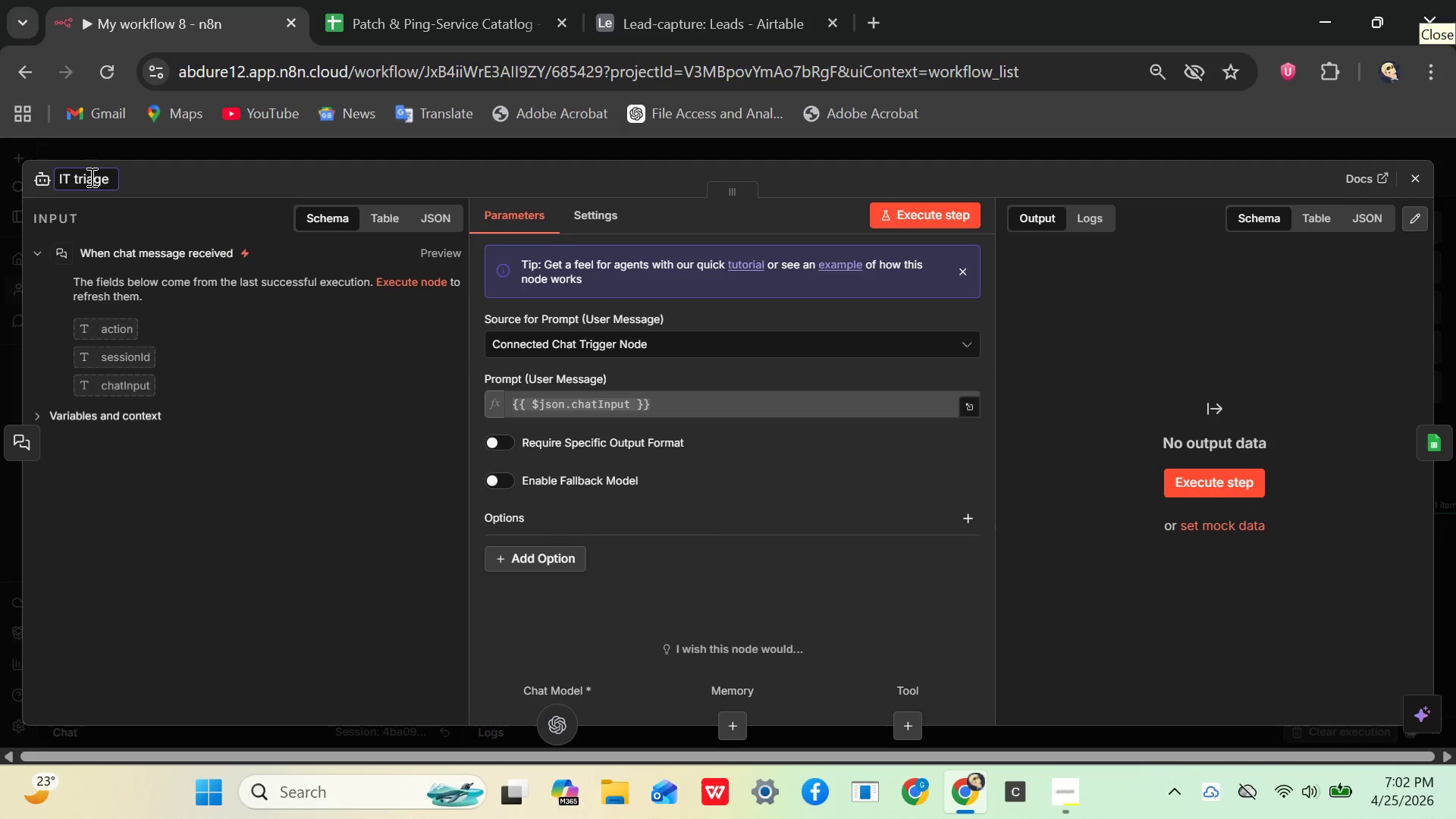 
type(AGENT)
key(Backspace)
key(Backspace)
key(Backspace)
key(Backspace)
key(Backspace)
type(Agent)
 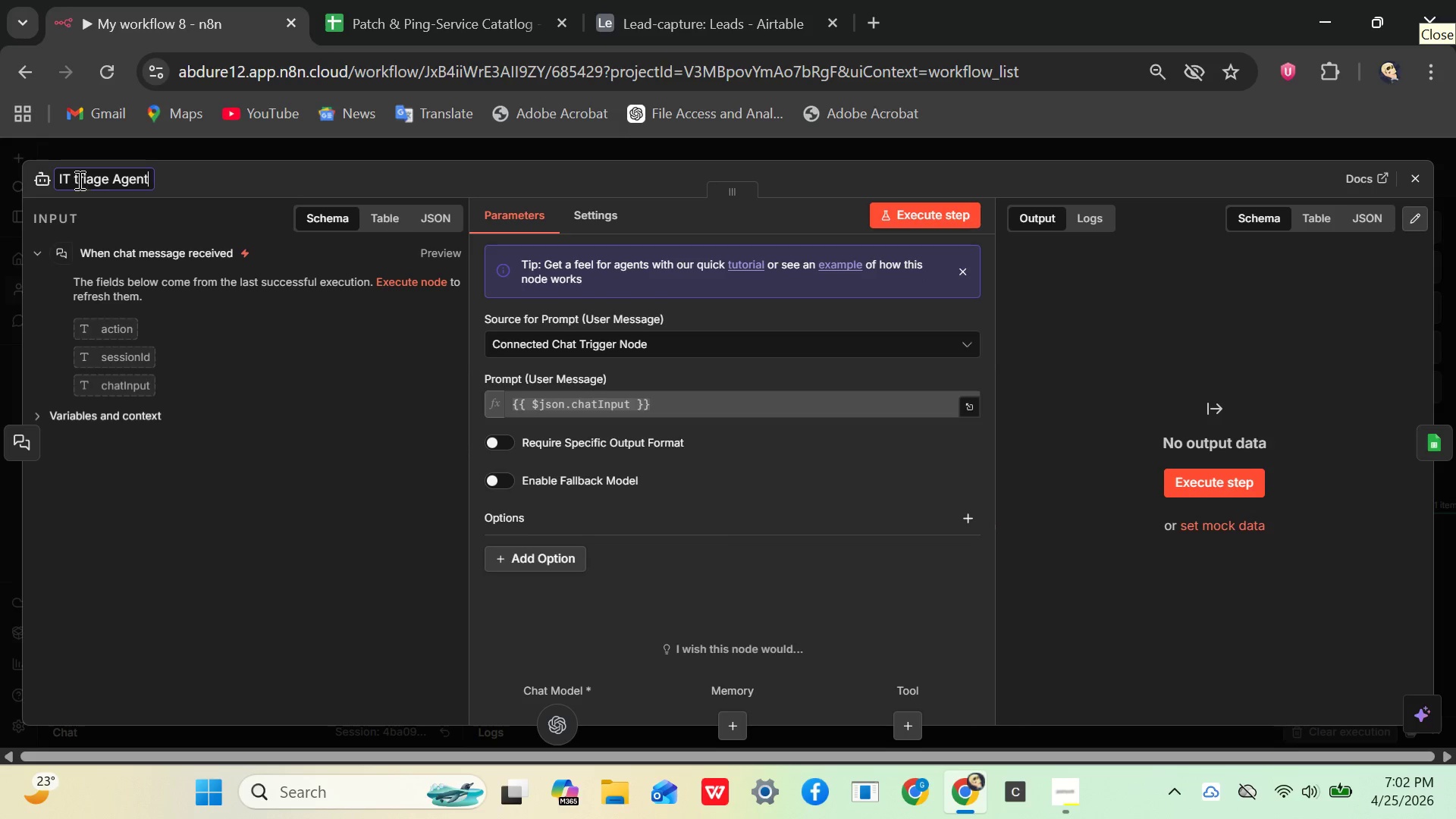 
left_click([78, 180])
 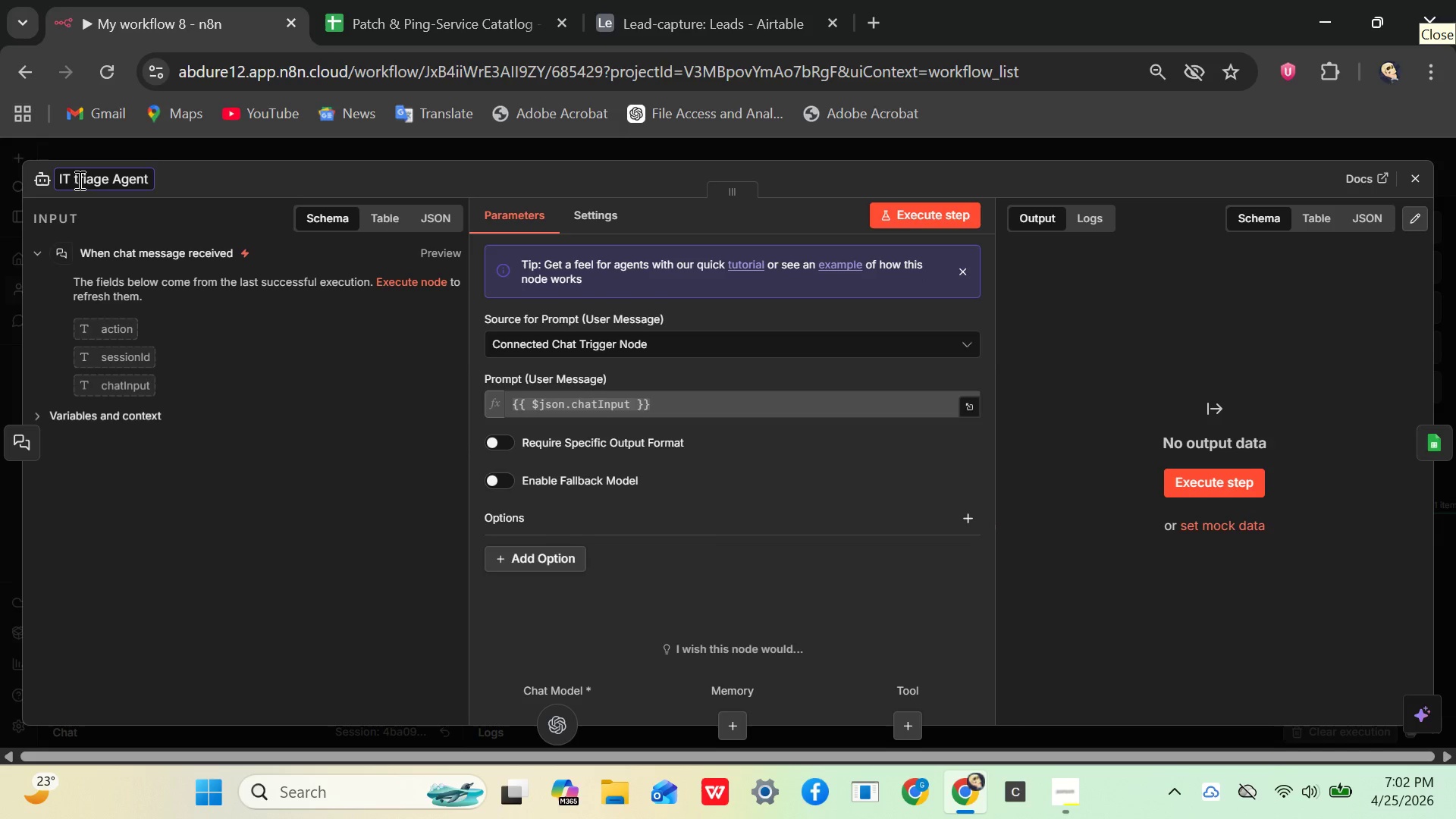 
key(Backspace)
 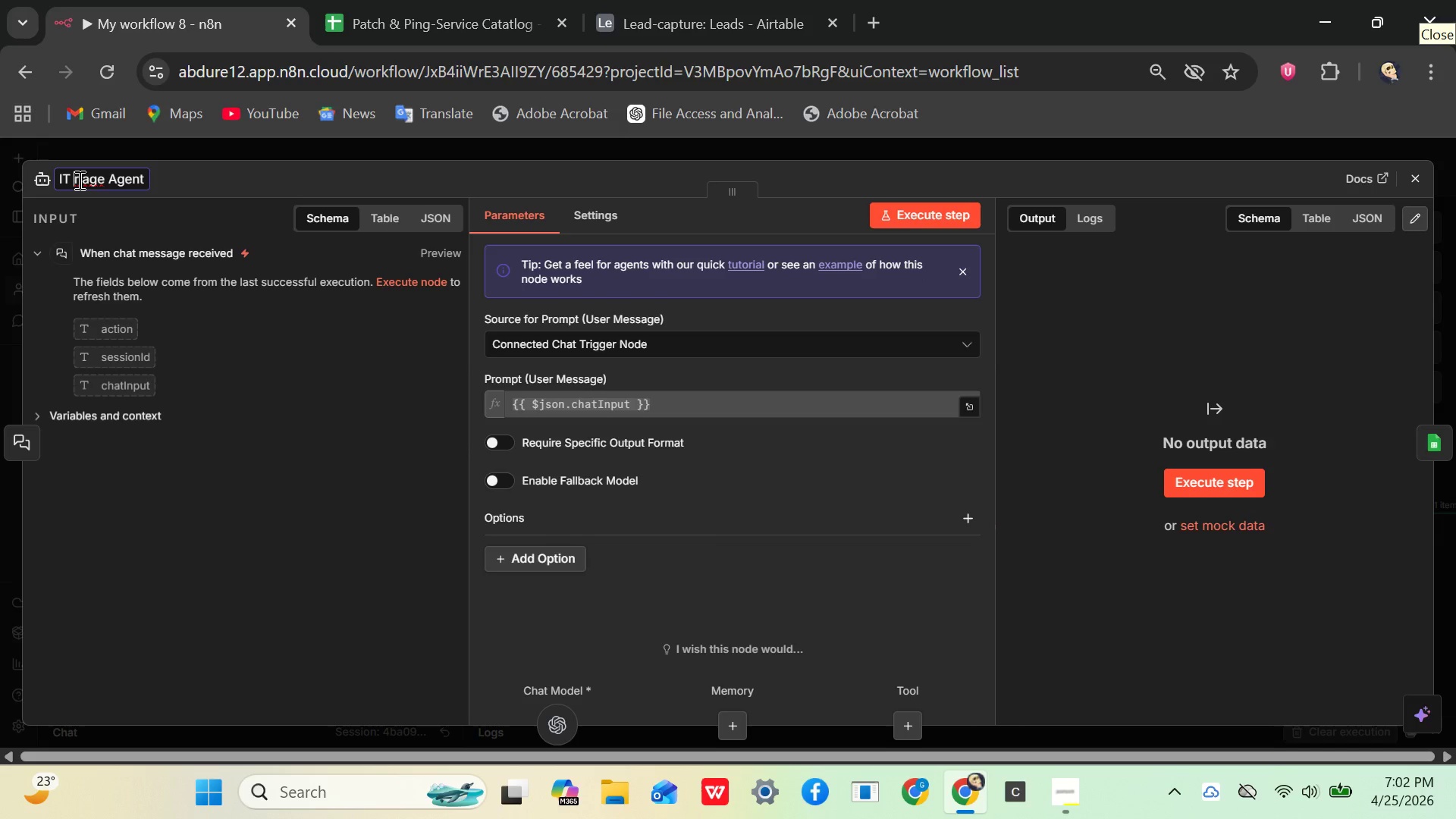 
key(CapsLock)
 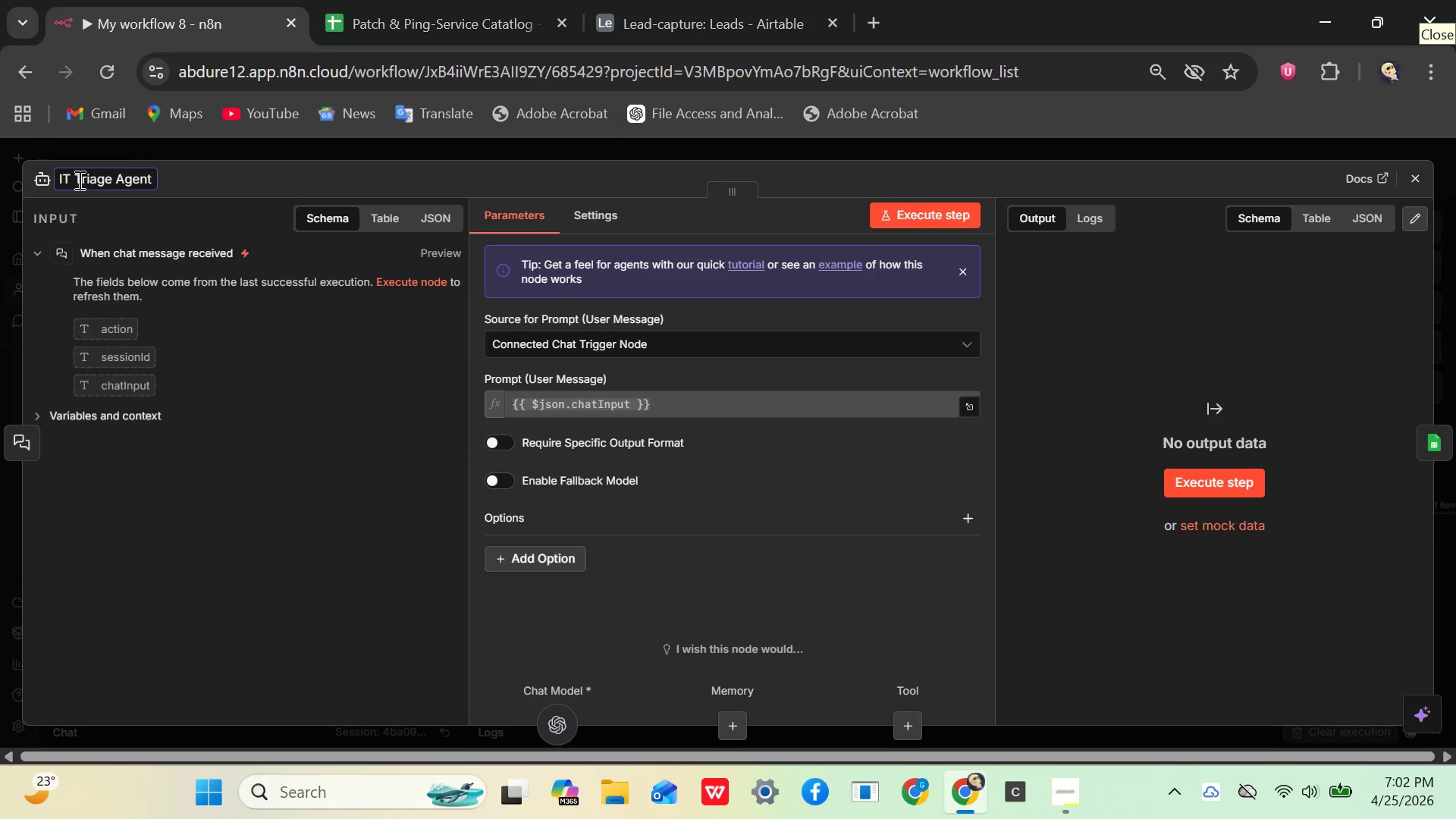 
key(T)
 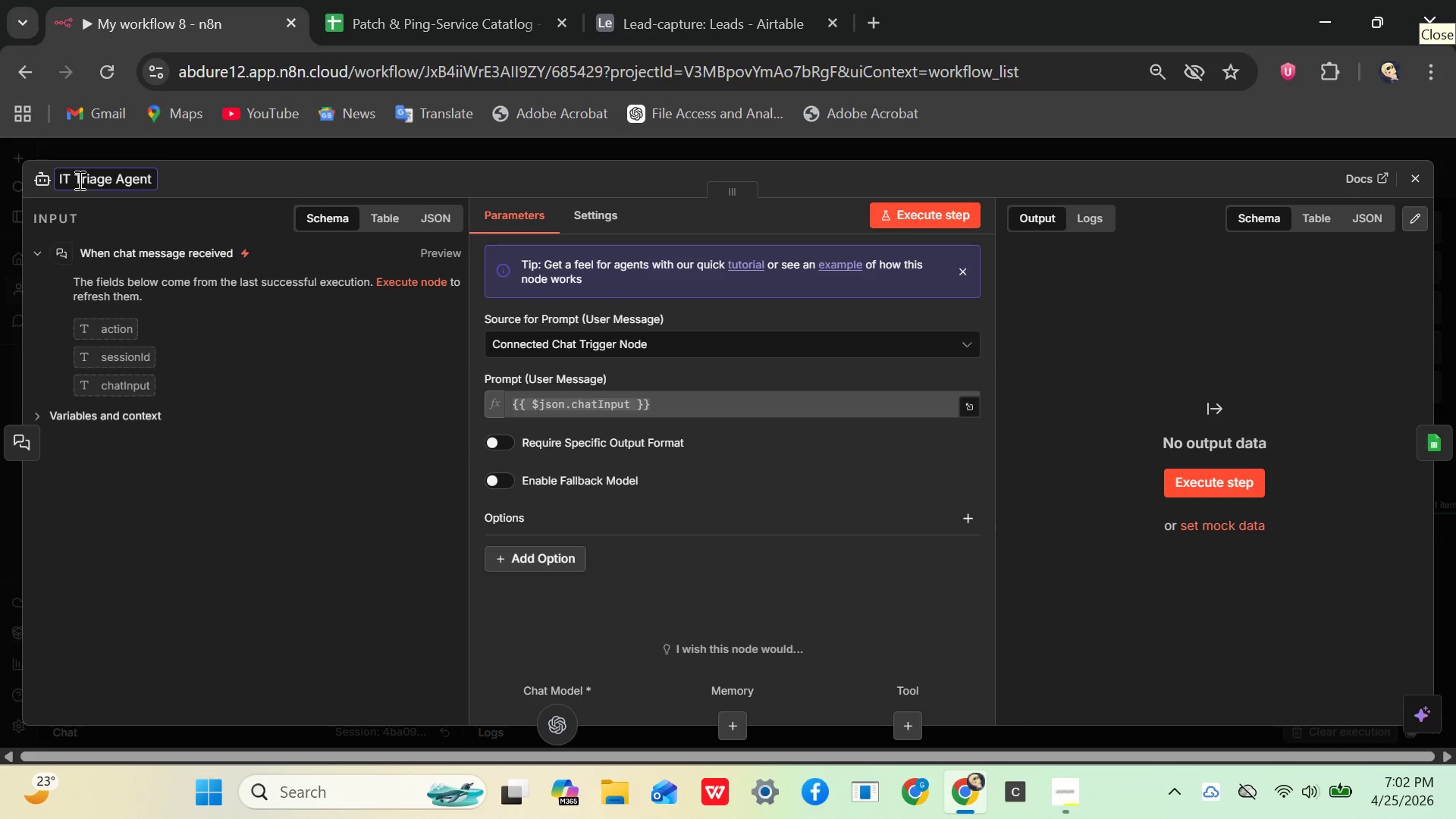 
key(CapsLock)
 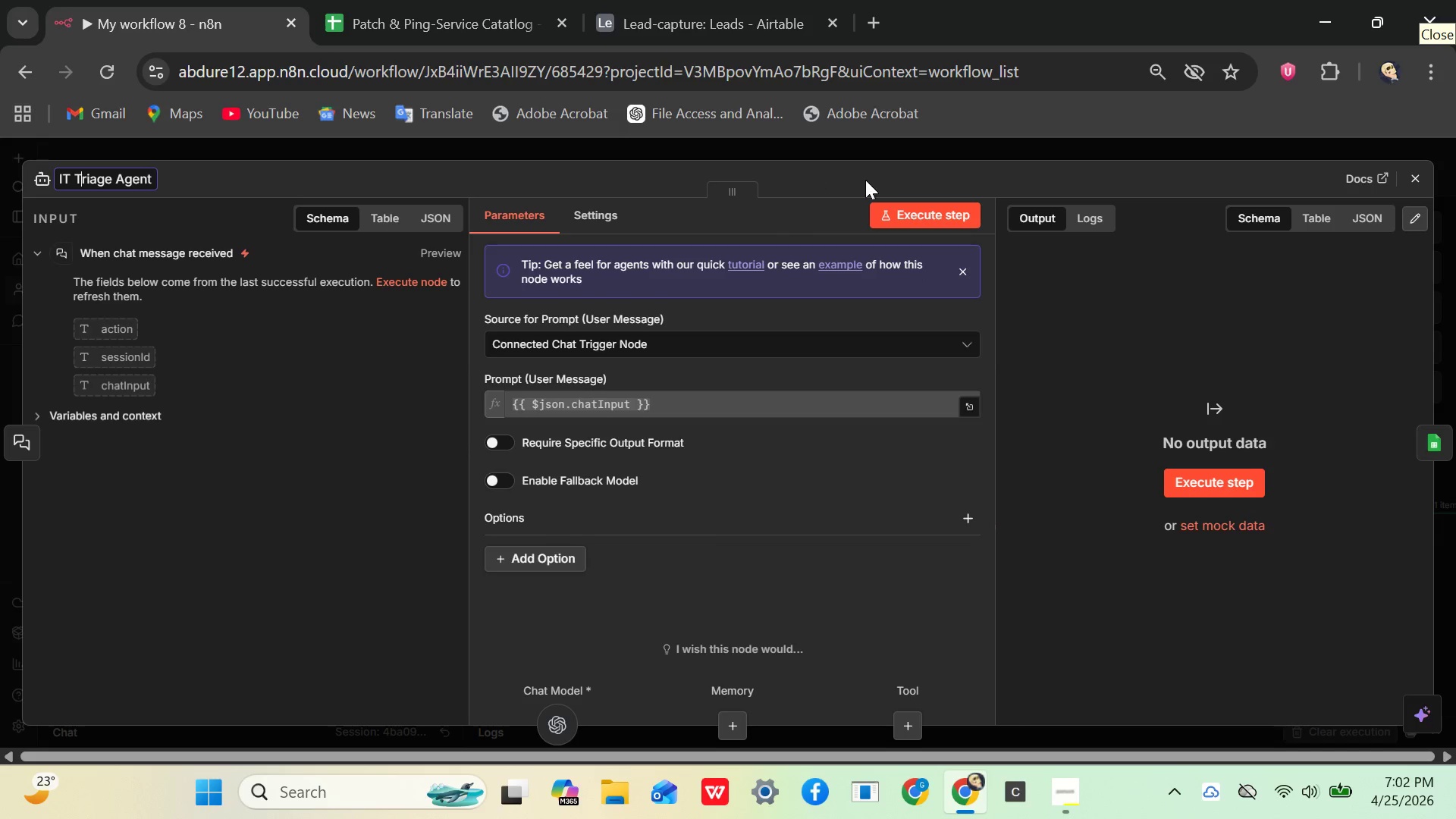 
left_click([874, 183])
 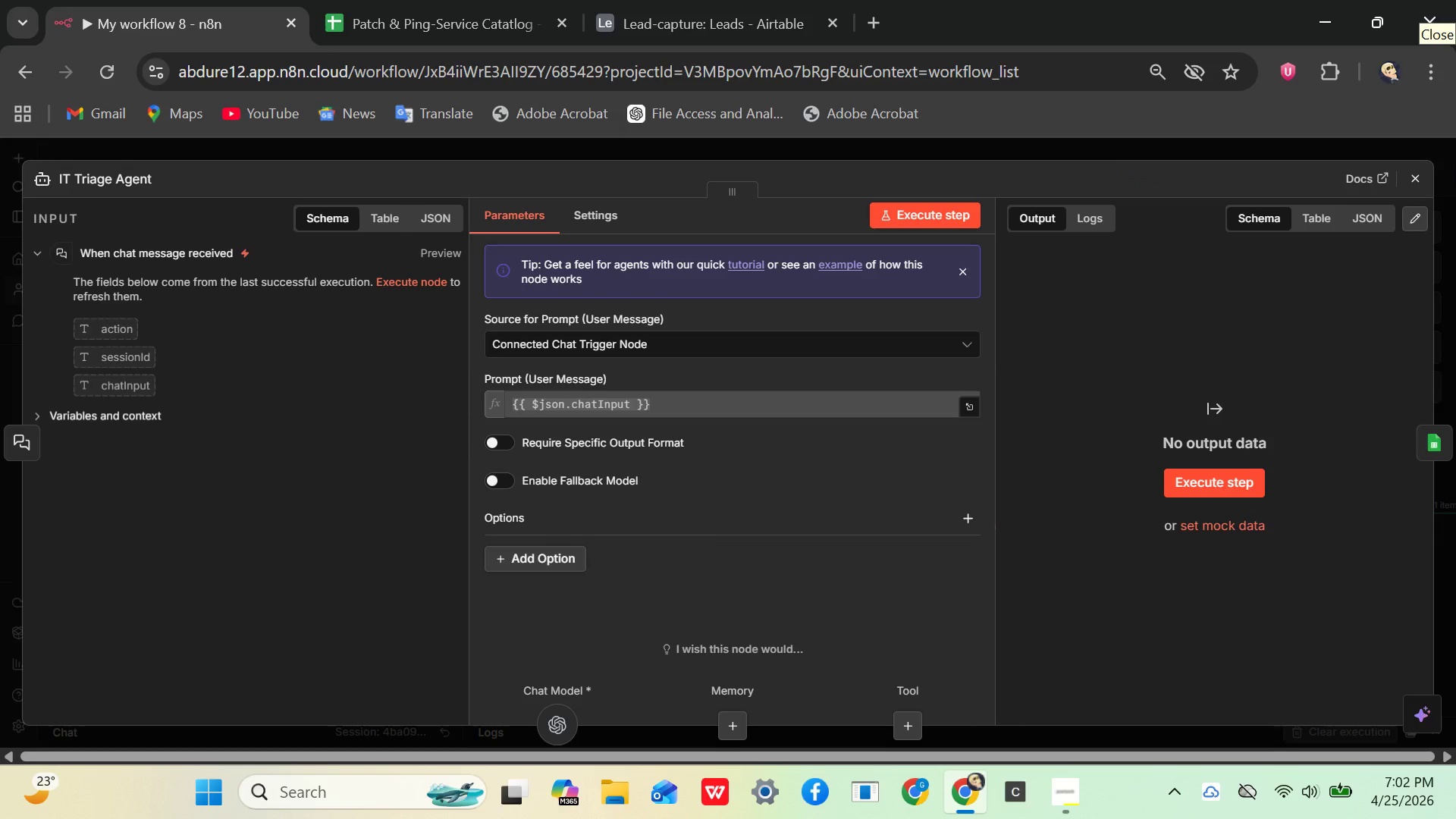 
left_click([1423, 179])
 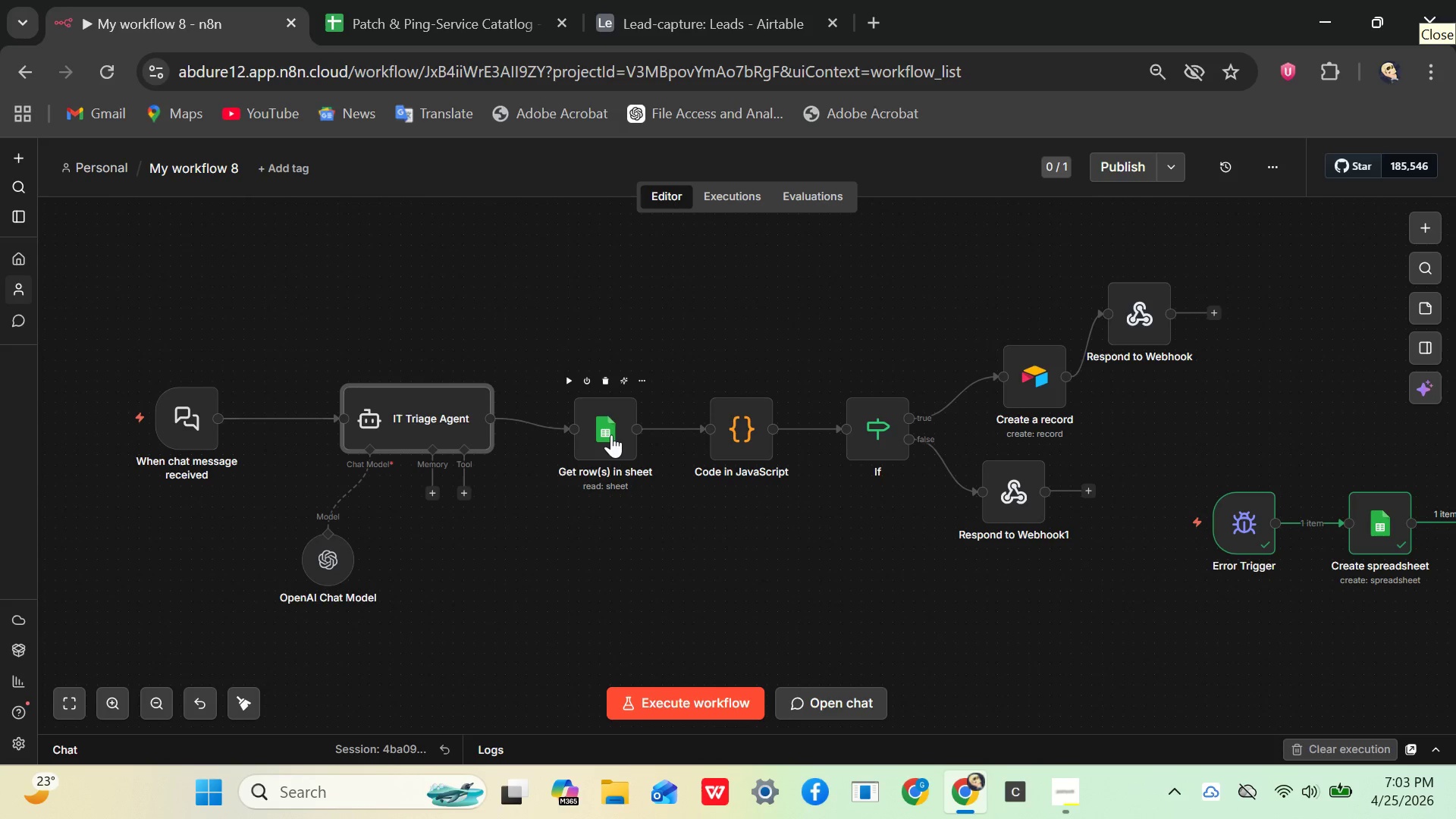 
double_click([611, 435])
 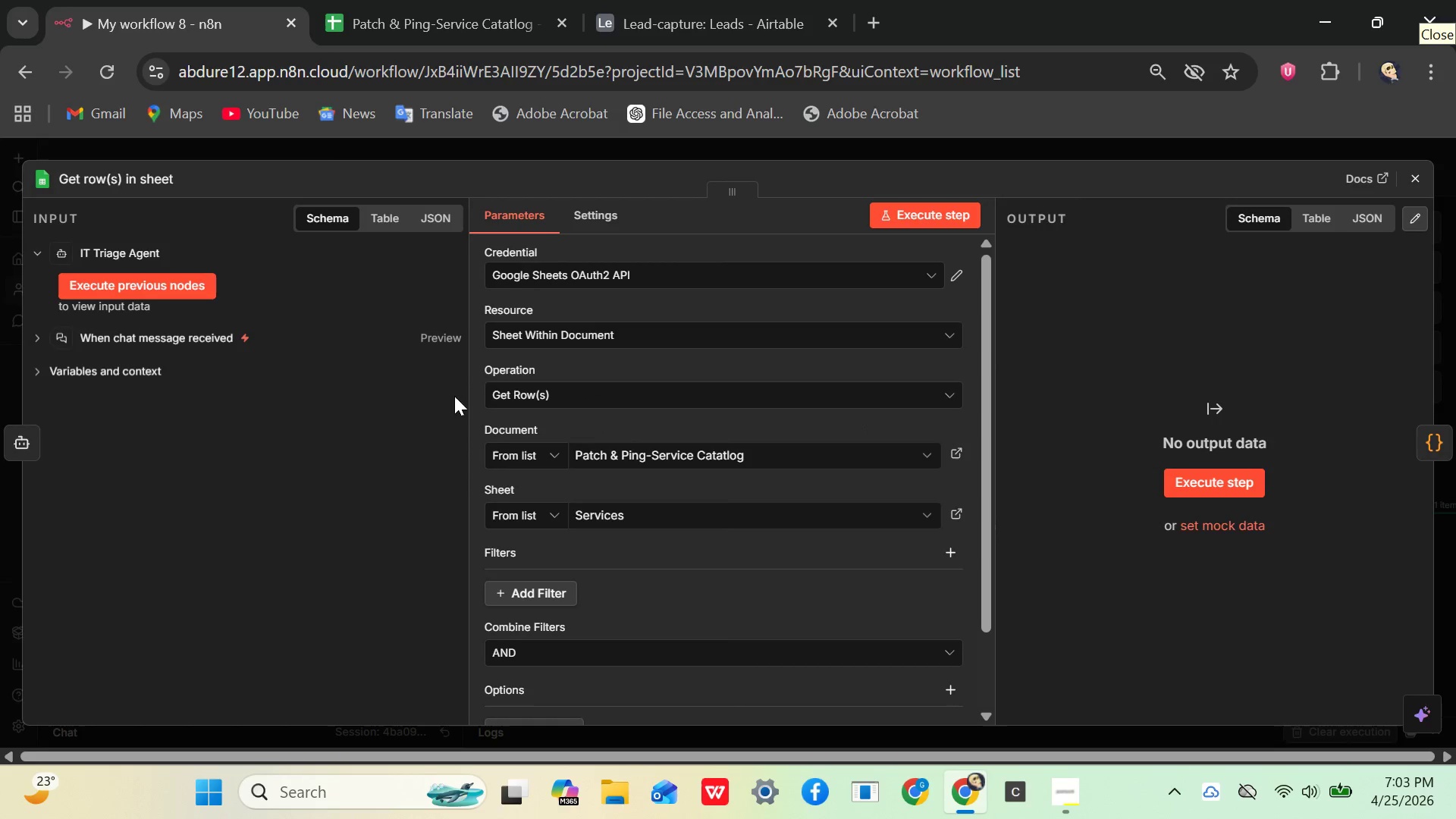 
wait(5.38)
 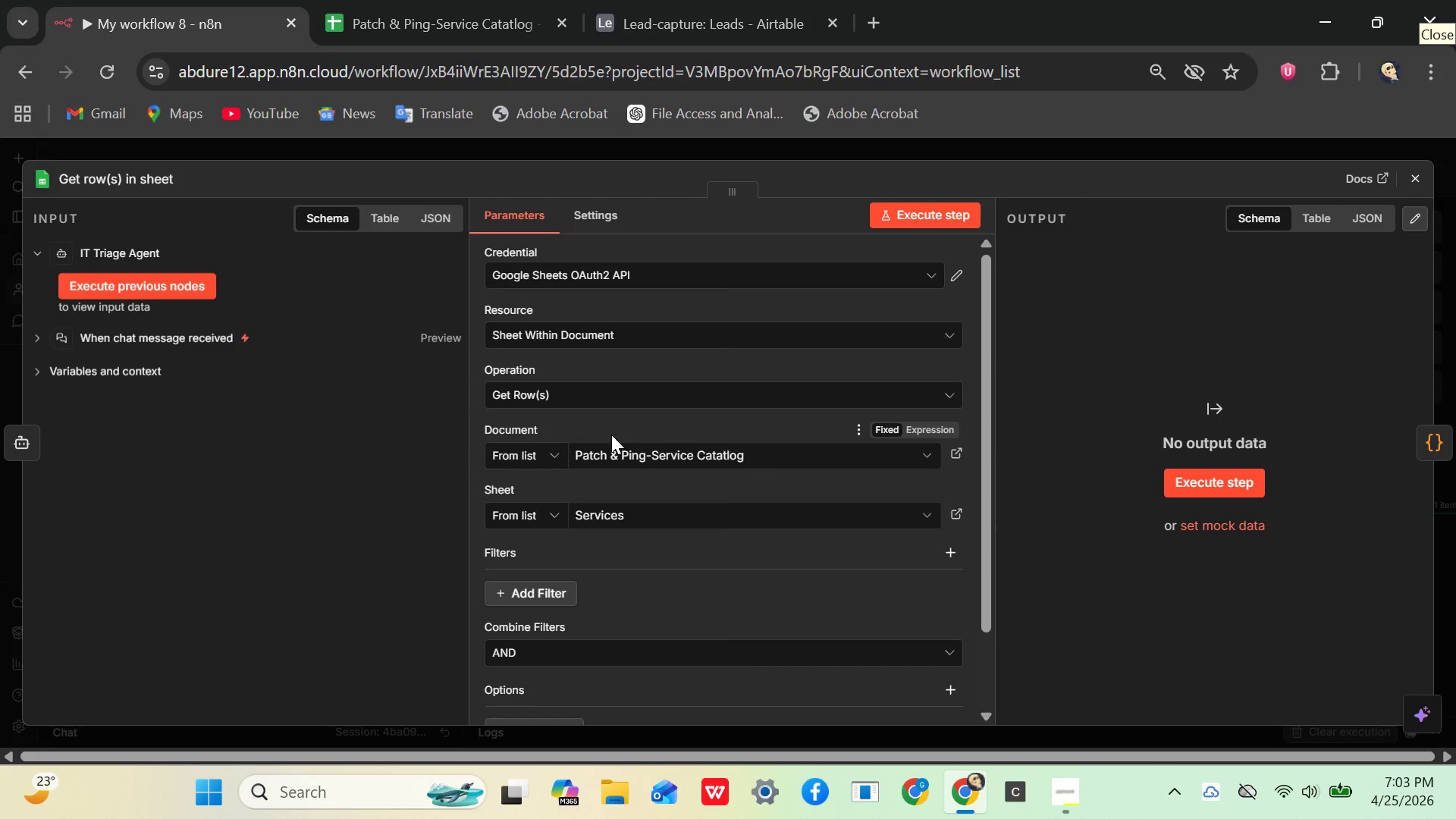 
left_click([150, 171])
 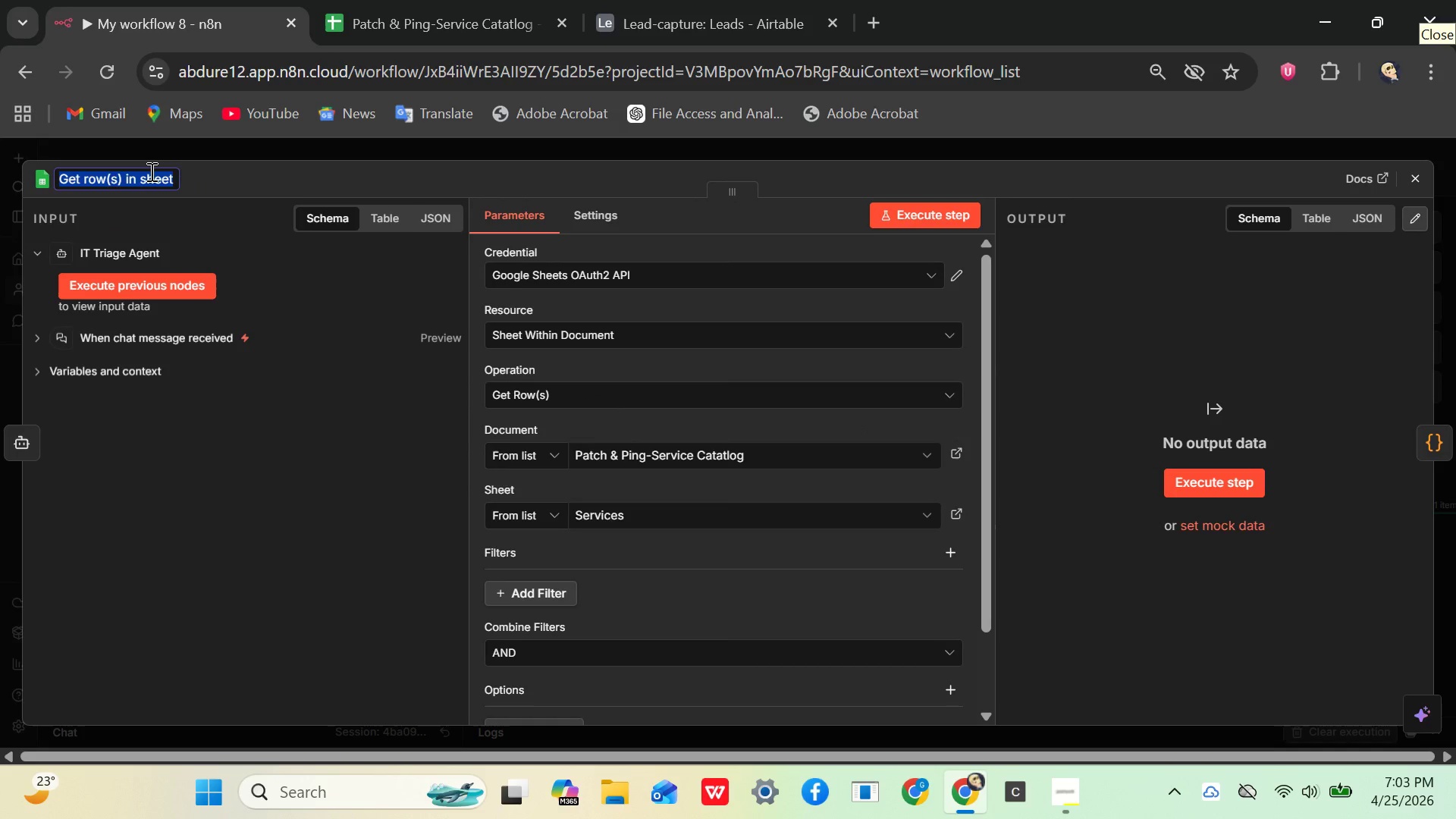 
key(Backspace)
type(Service catalog)
 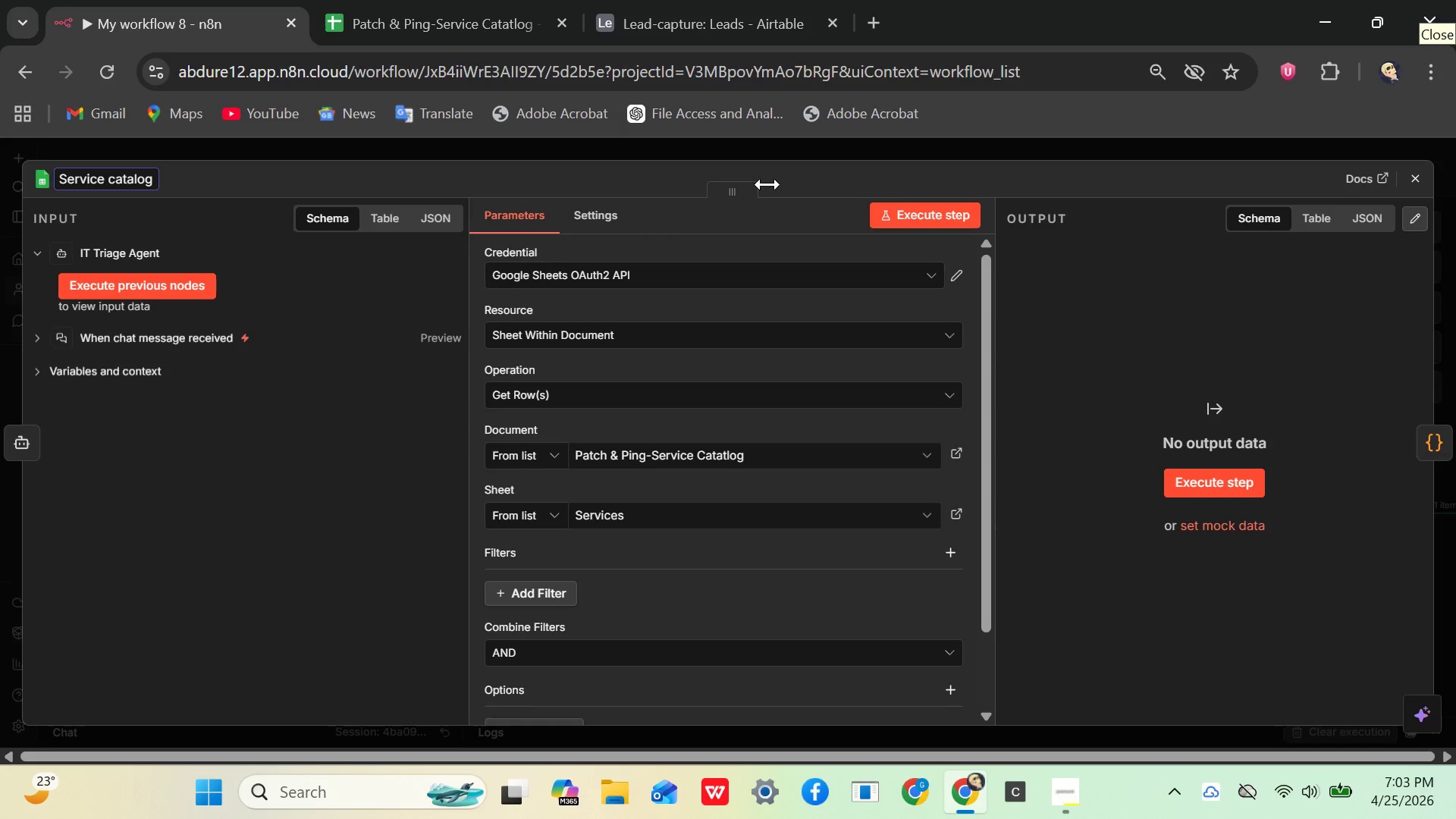 
left_click([896, 163])
 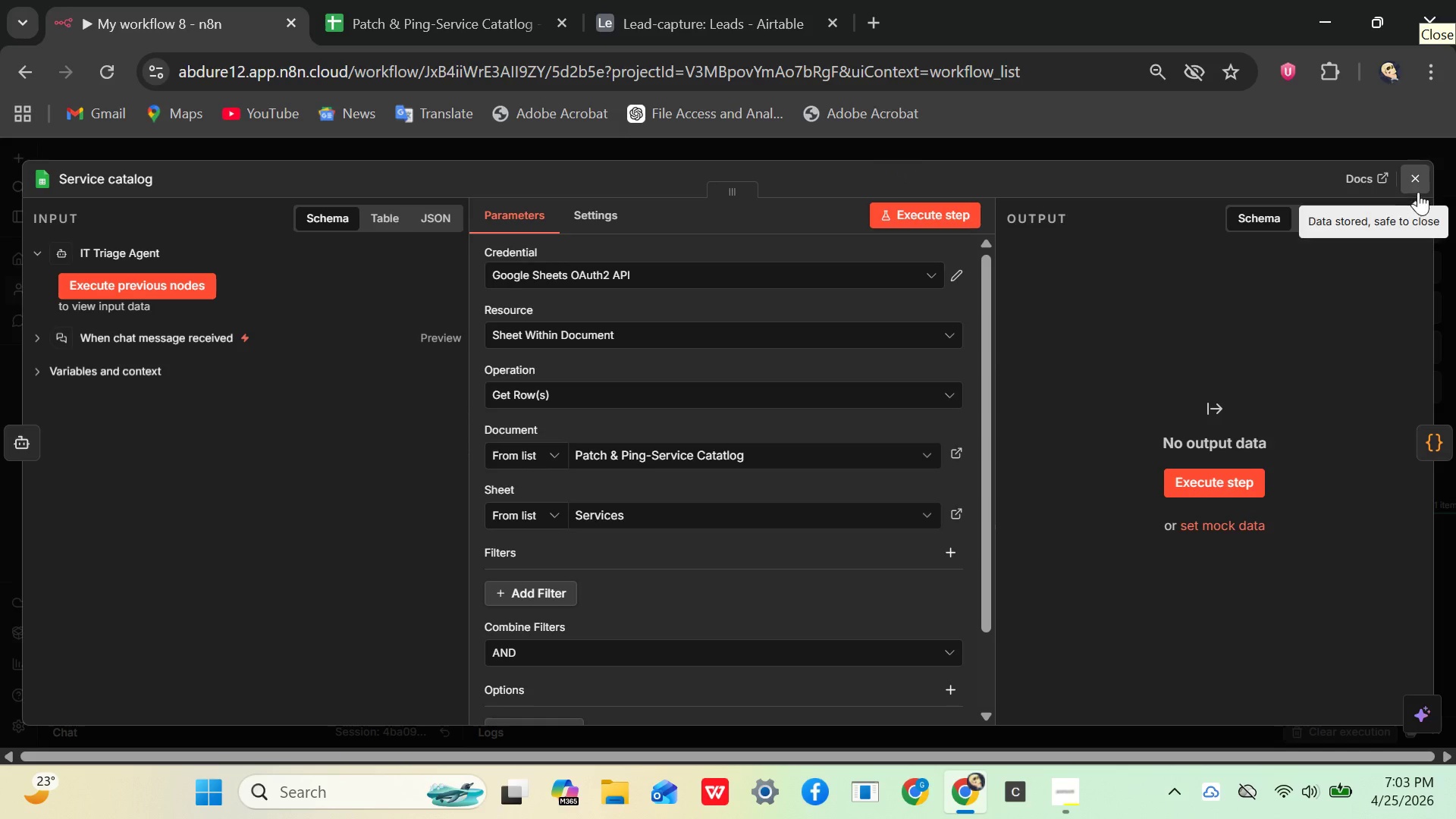 
left_click([1418, 192])
 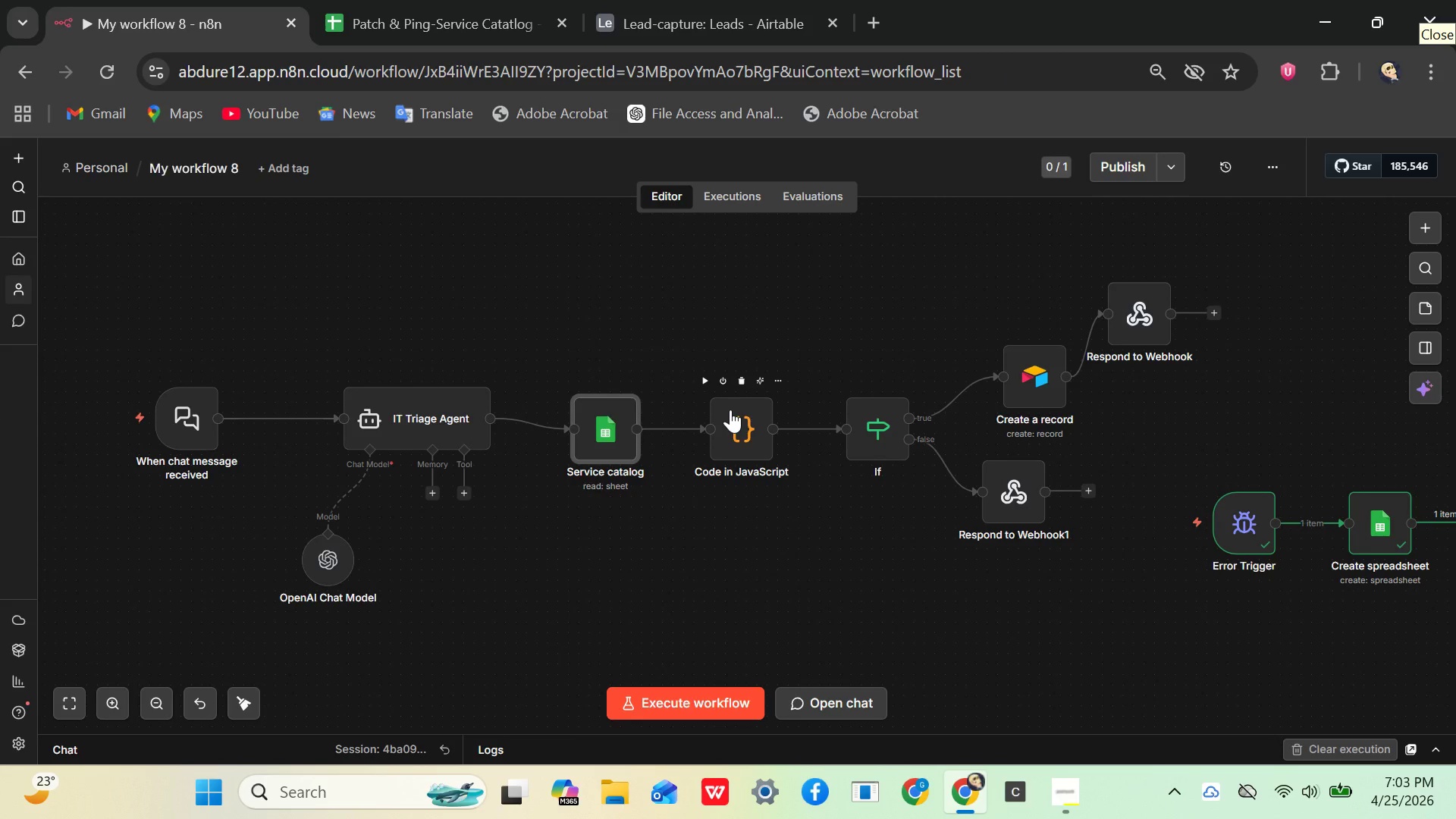 
double_click([734, 414])
 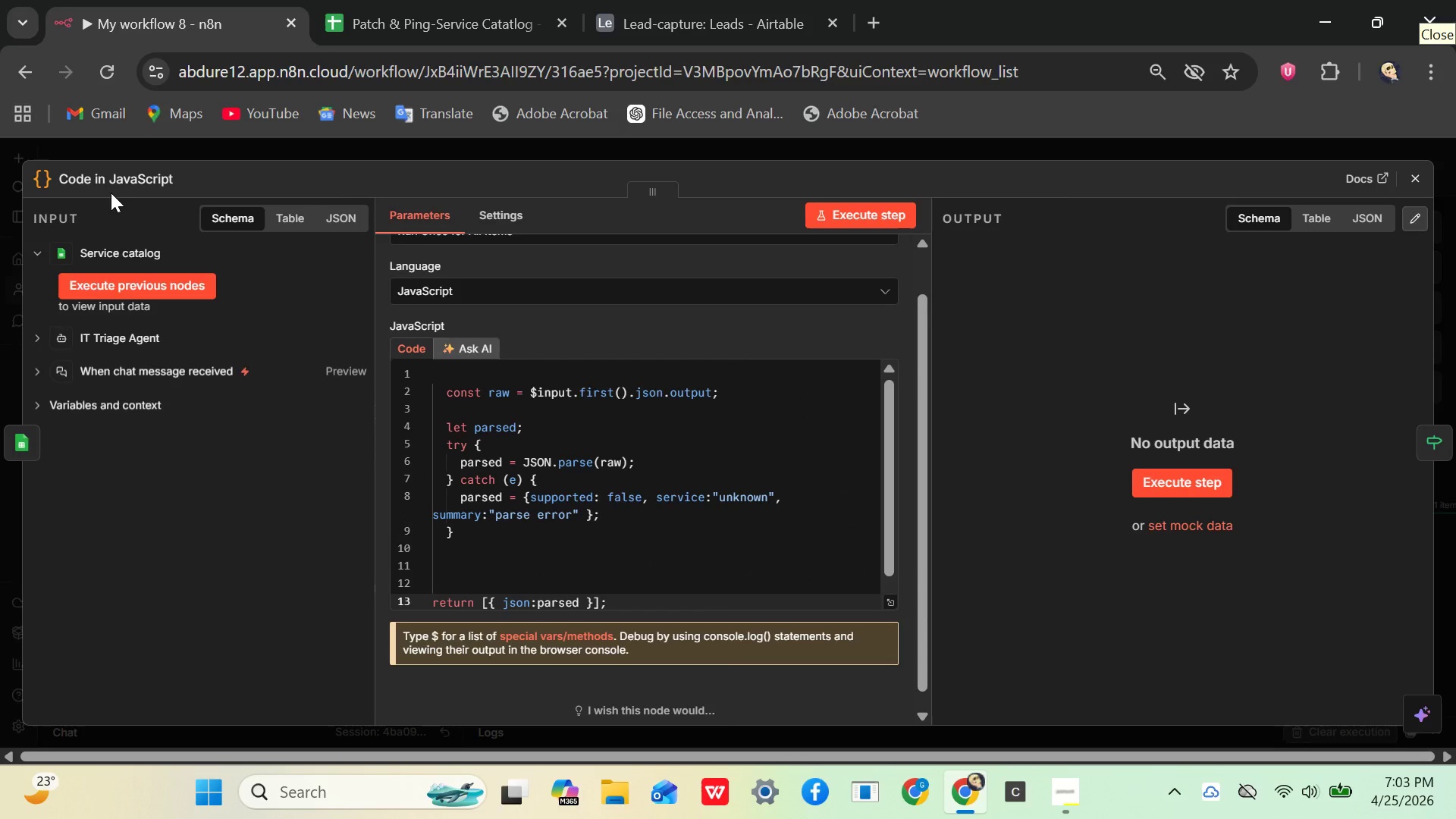 
left_click([126, 175])
 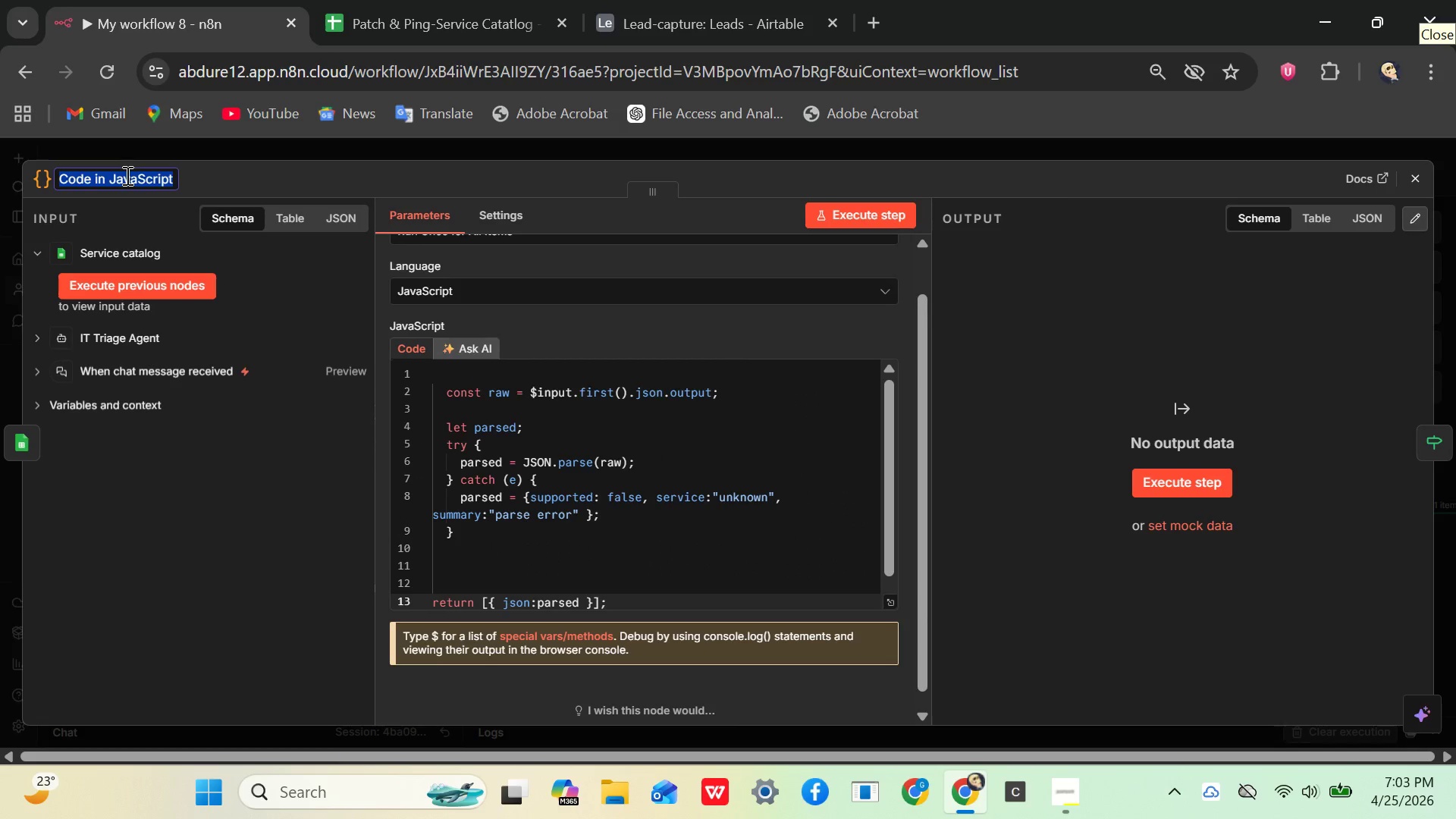 
key(Backspace)
 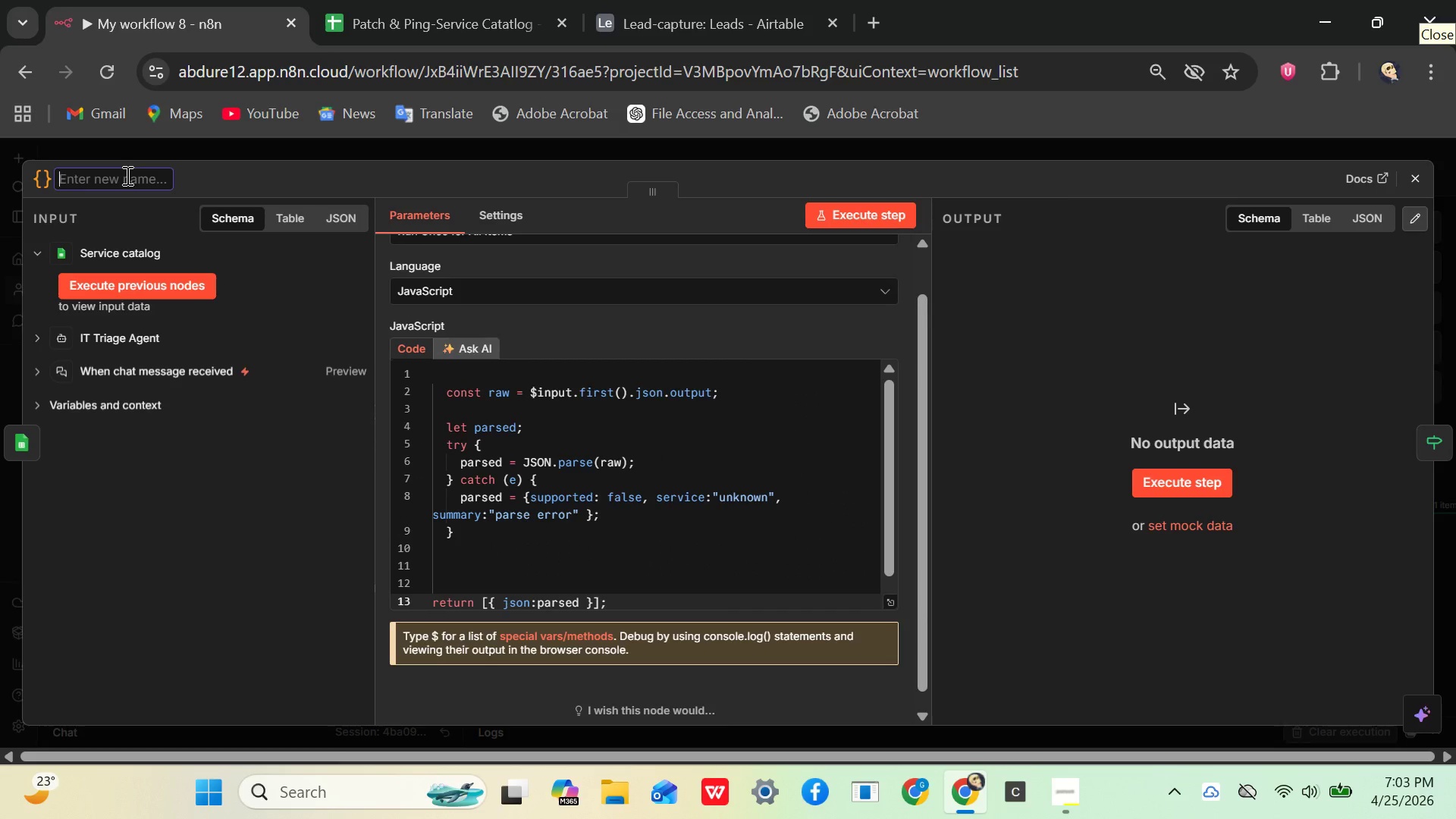 
type(Parse Agent Output)
 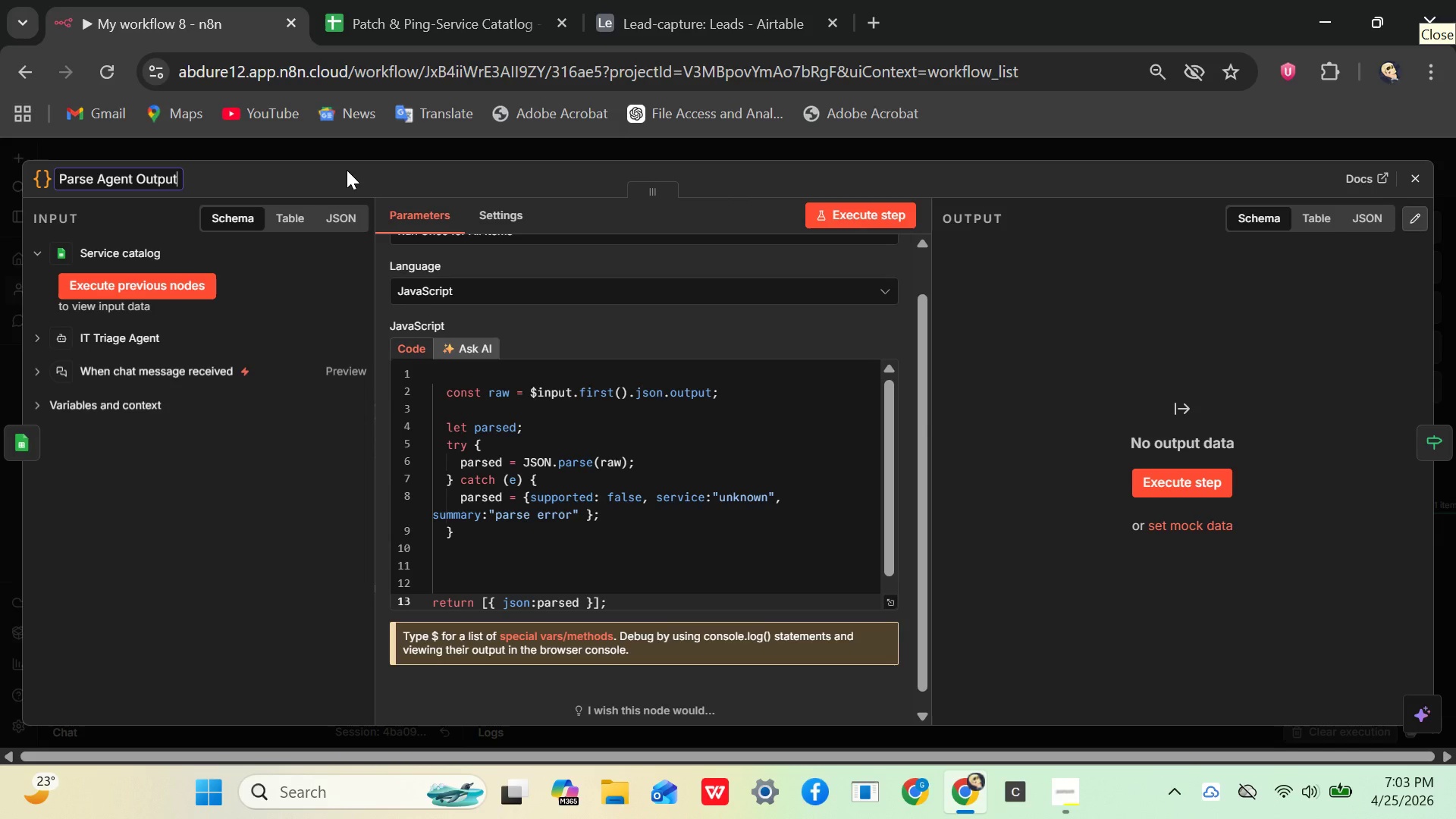 
left_click([344, 170])
 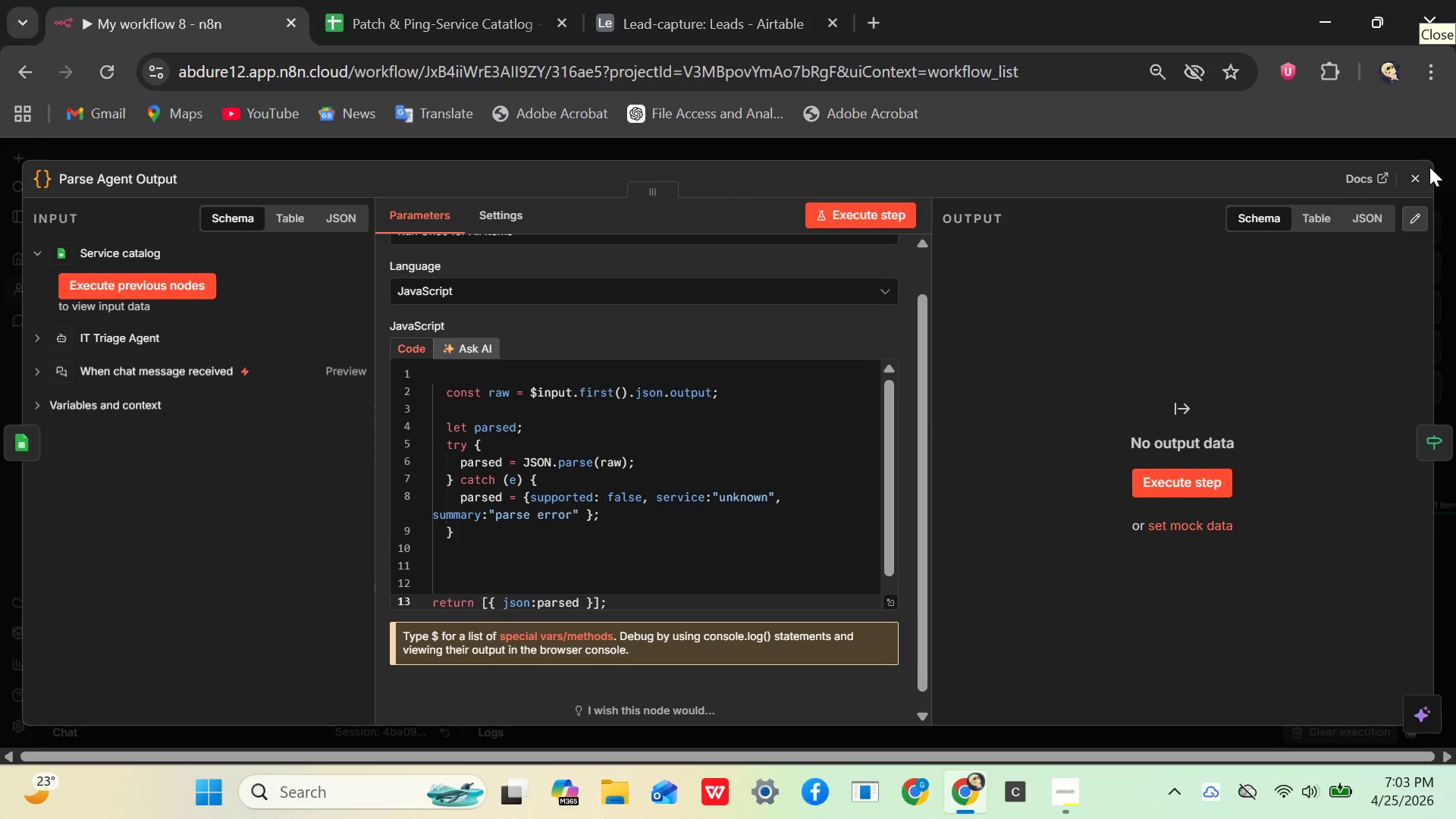 
left_click([1422, 169])
 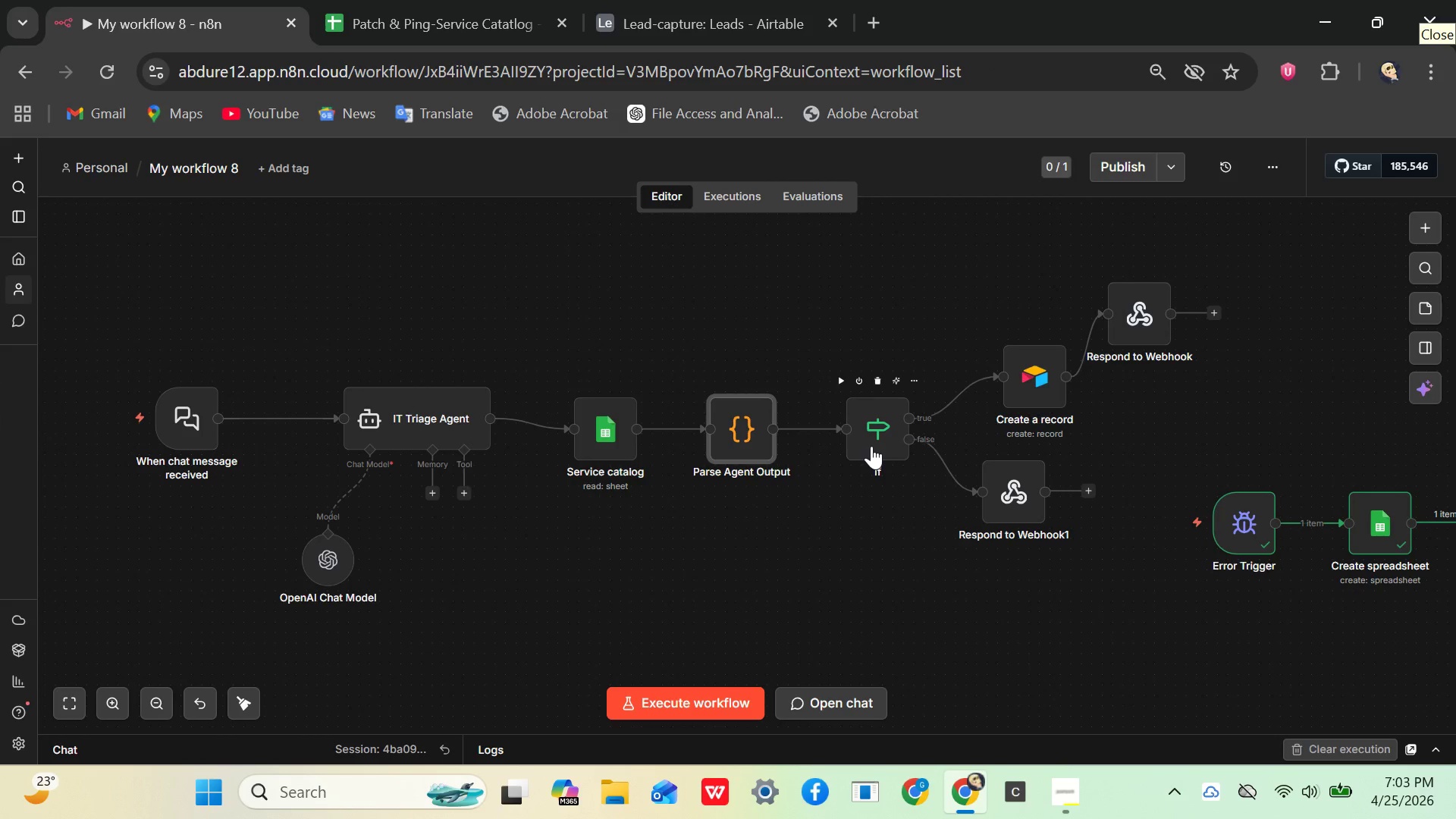 
double_click([871, 446])
 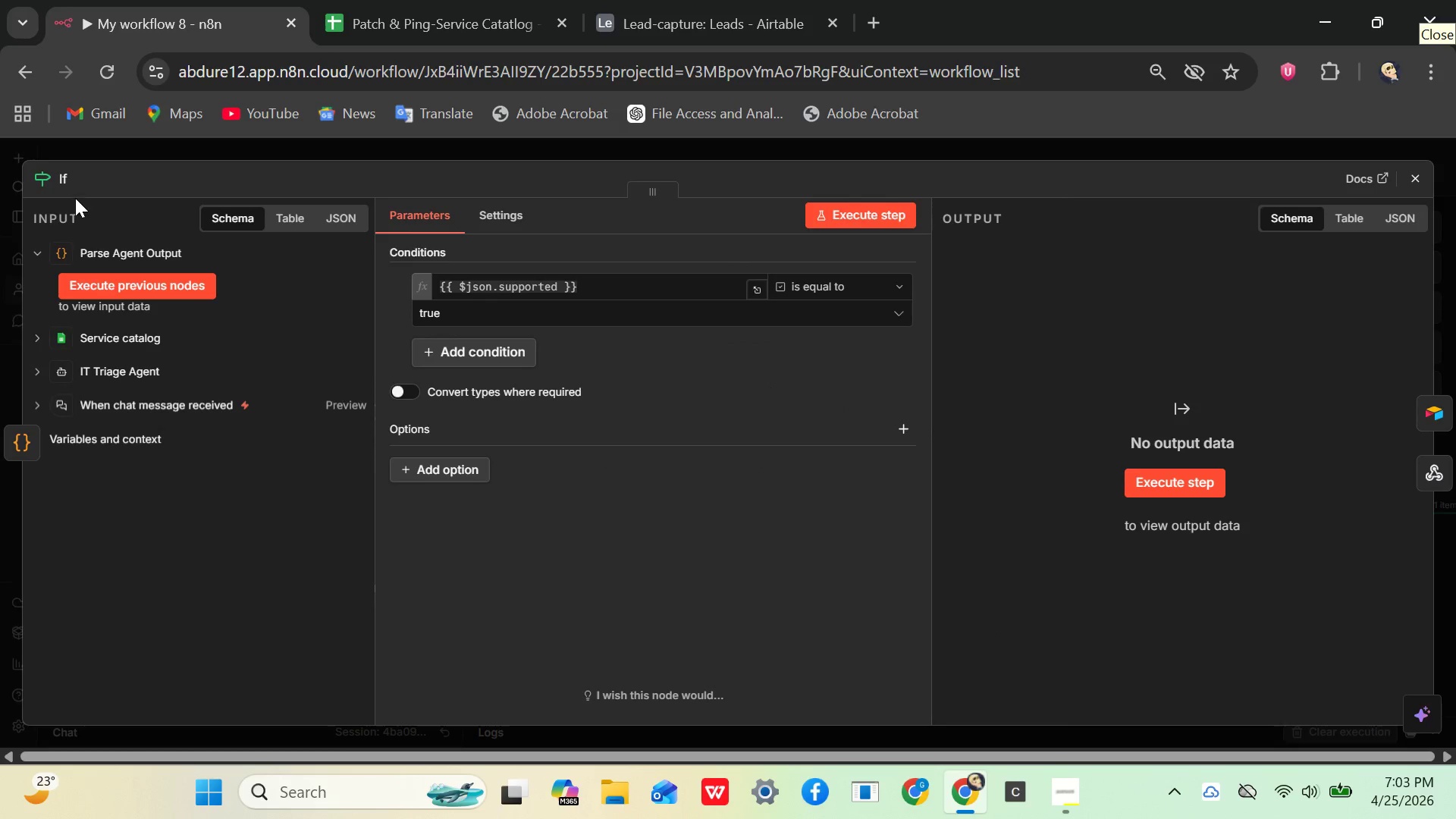 
left_click([67, 188])
 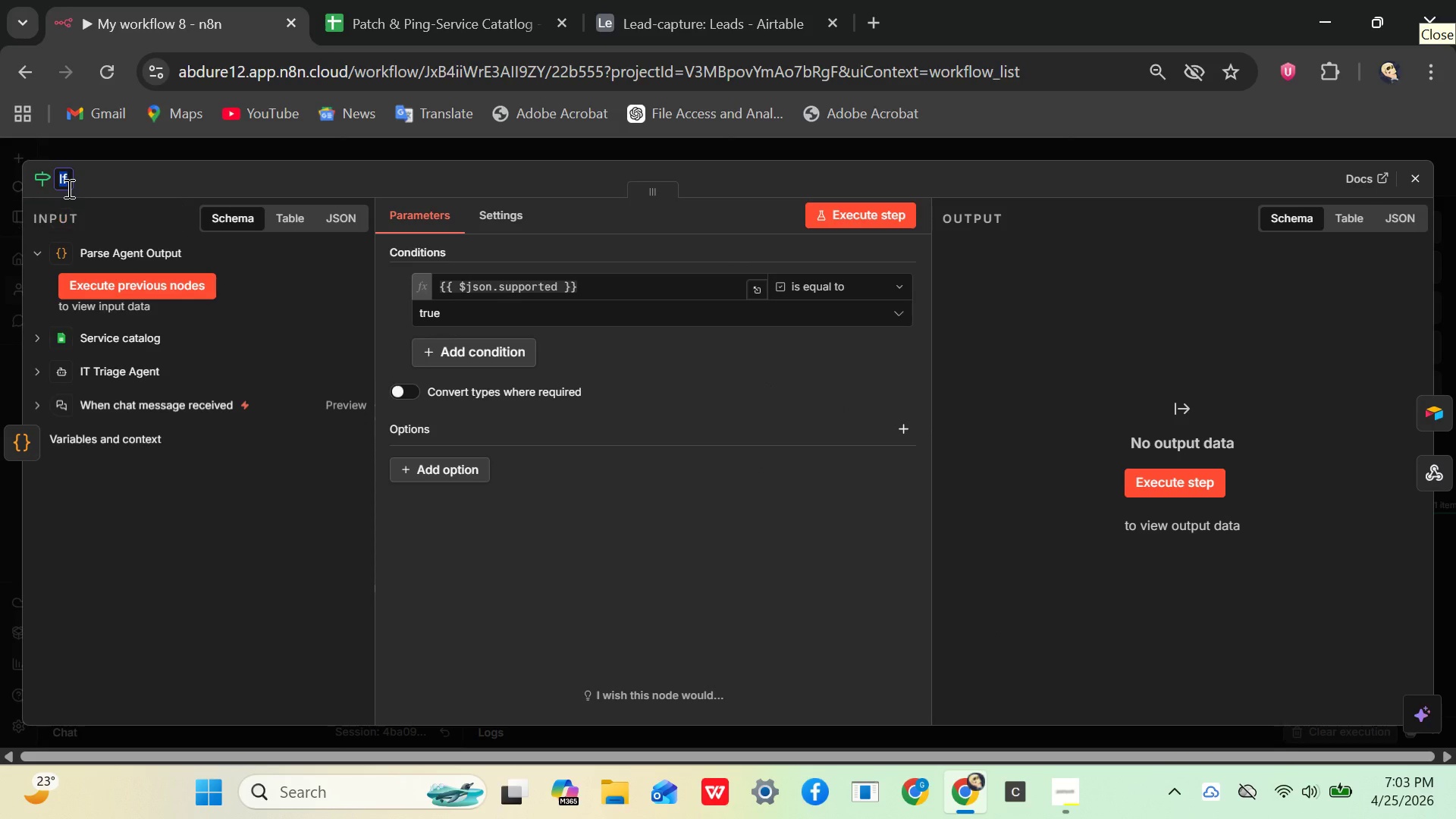 
key(Backspace)
 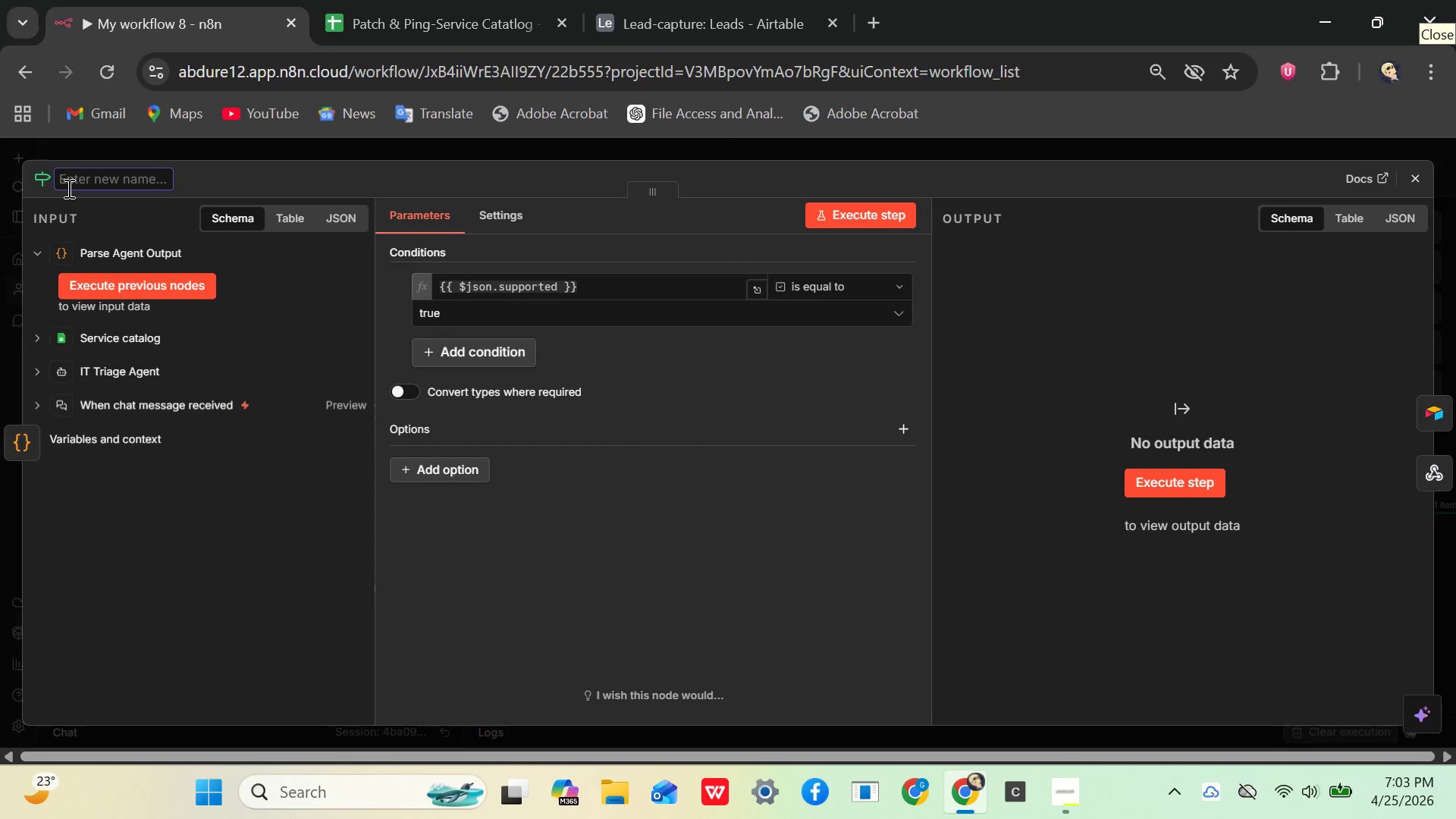 
type(Supported or Not)
 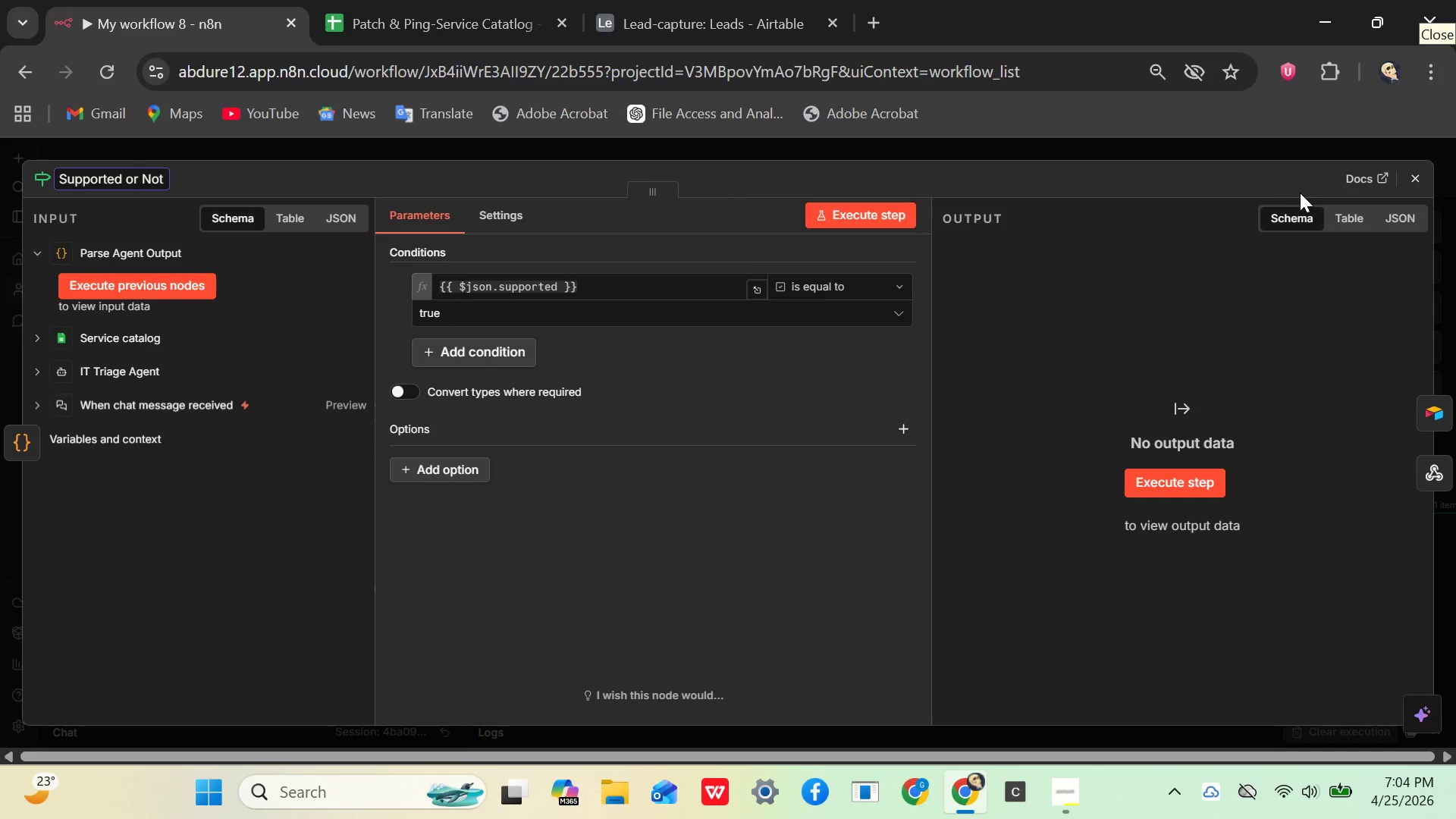 
left_click_drag(start_coordinate=[1257, 193], to_coordinate=[1423, 181])
 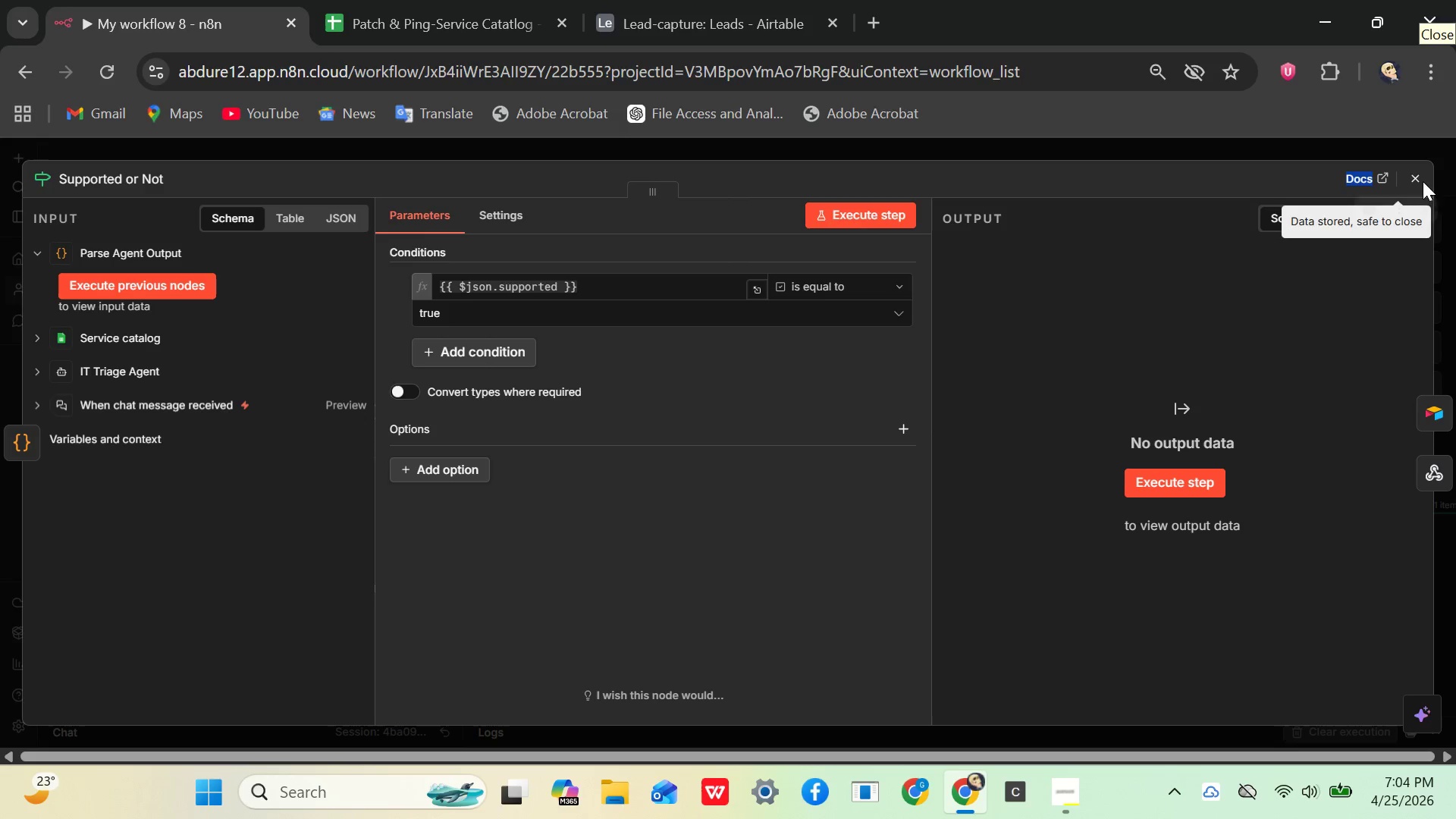 
left_click([1423, 181])
 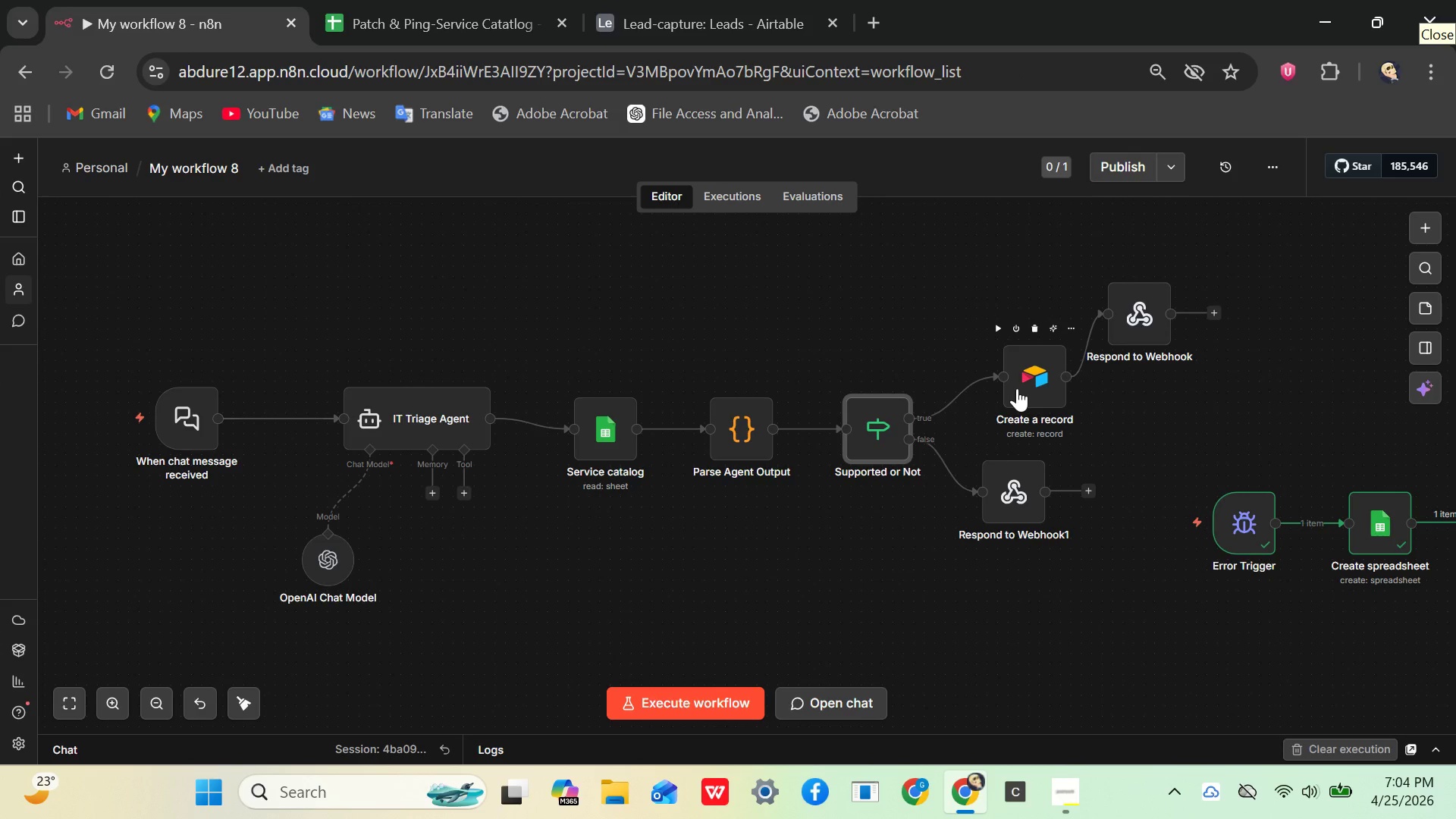 
wait(10.22)
 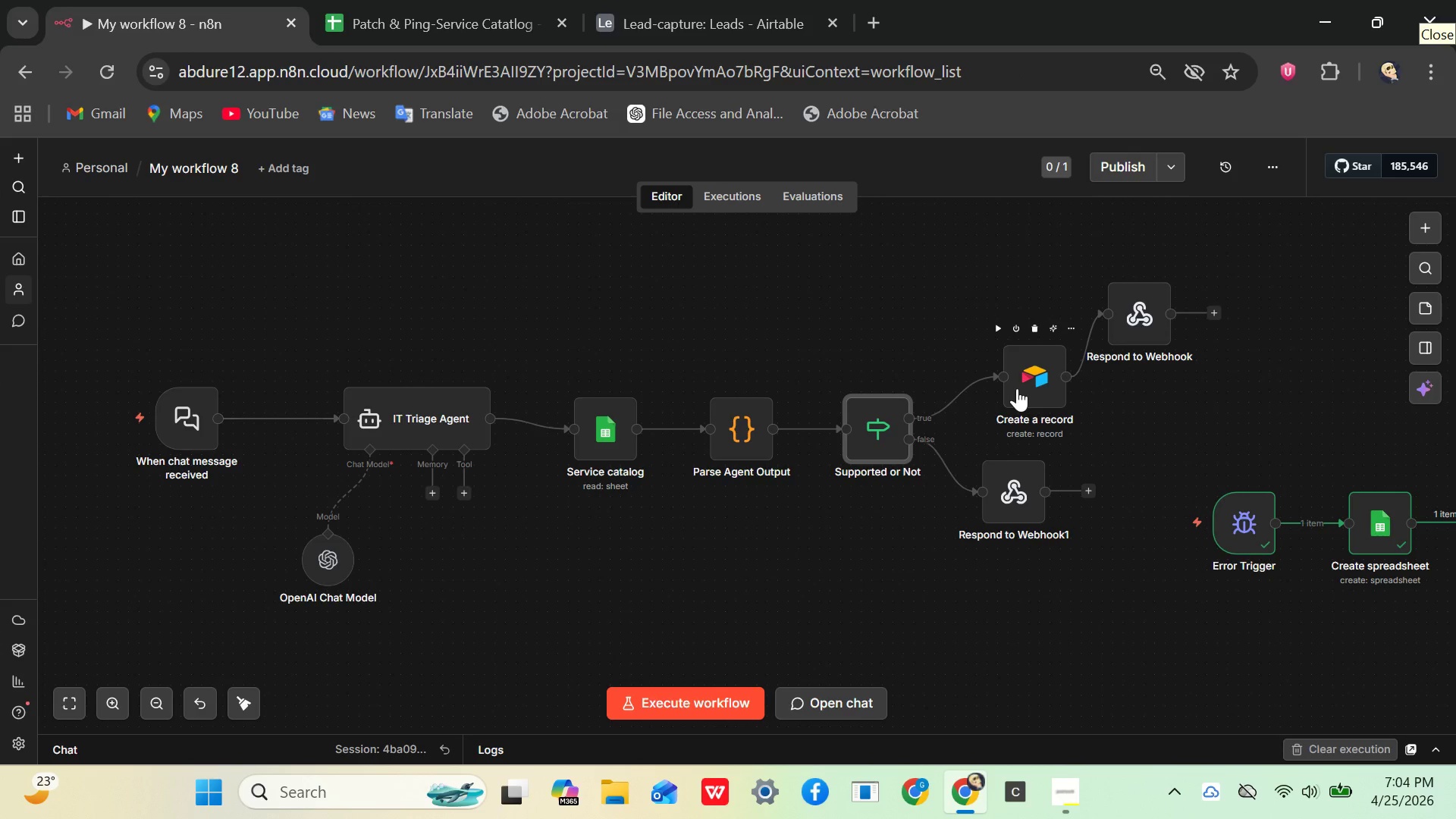 
double_click([1017, 388])
 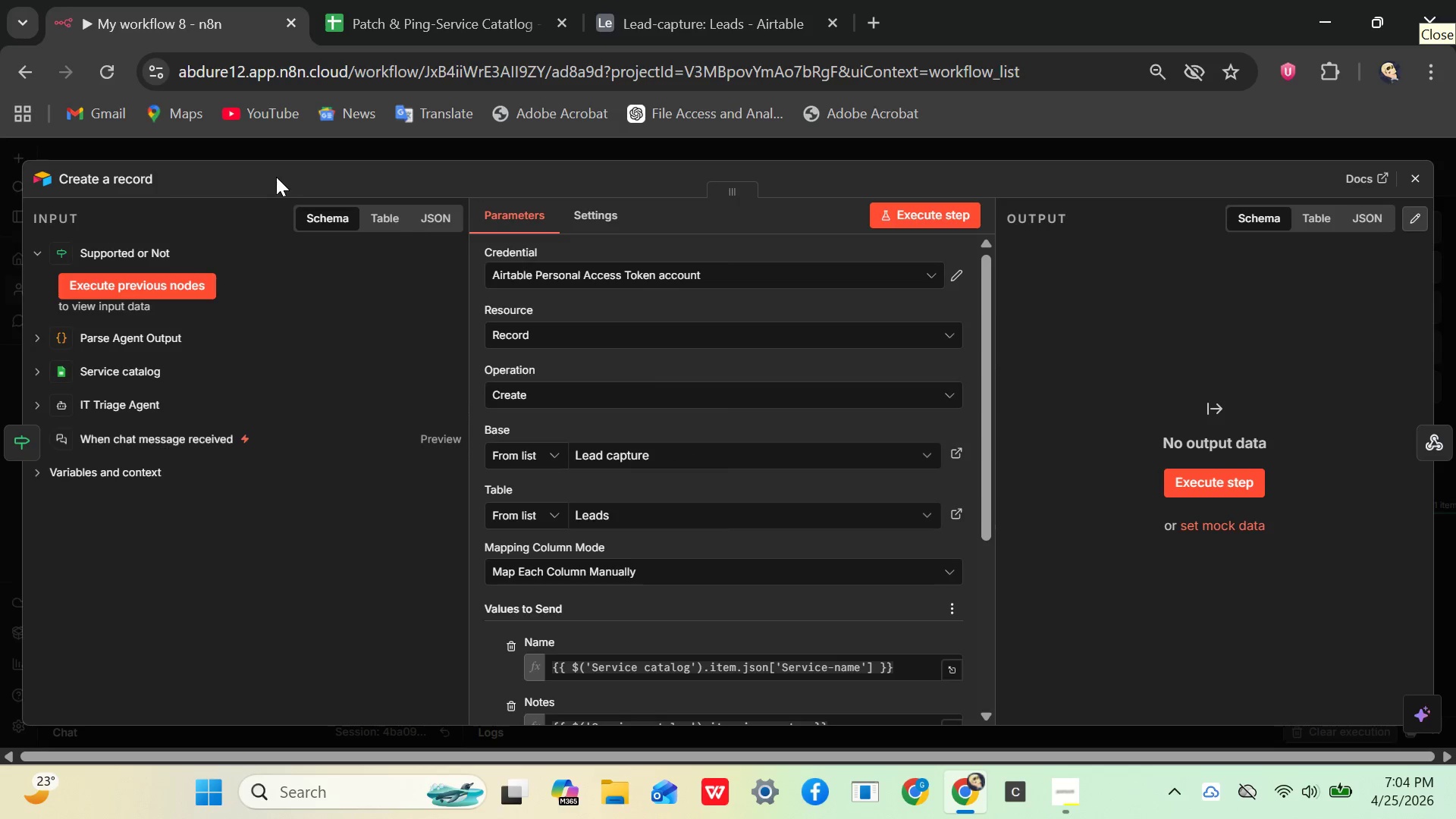 
left_click([132, 177])
 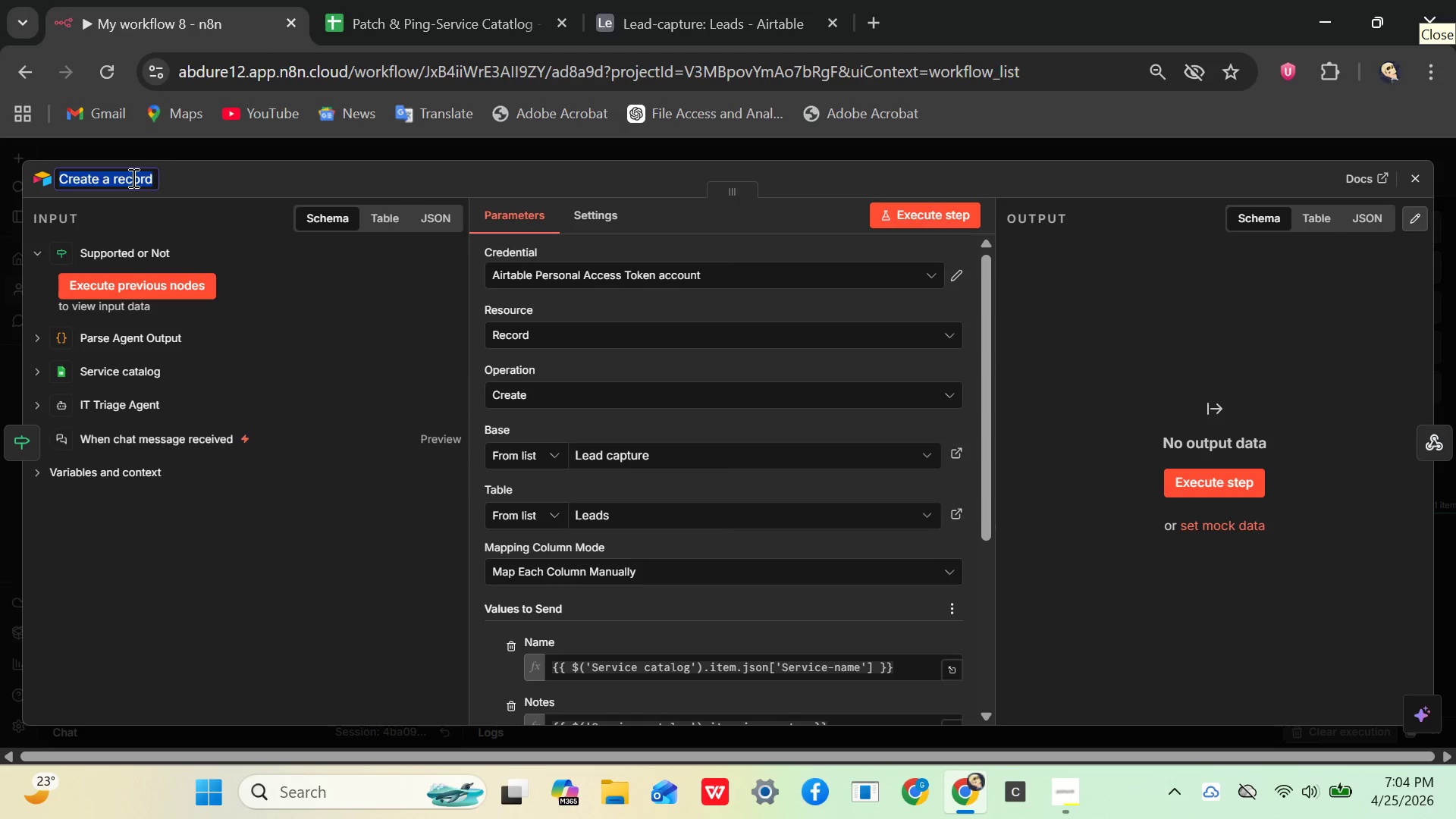 
key(Backspace)
type(Send )
 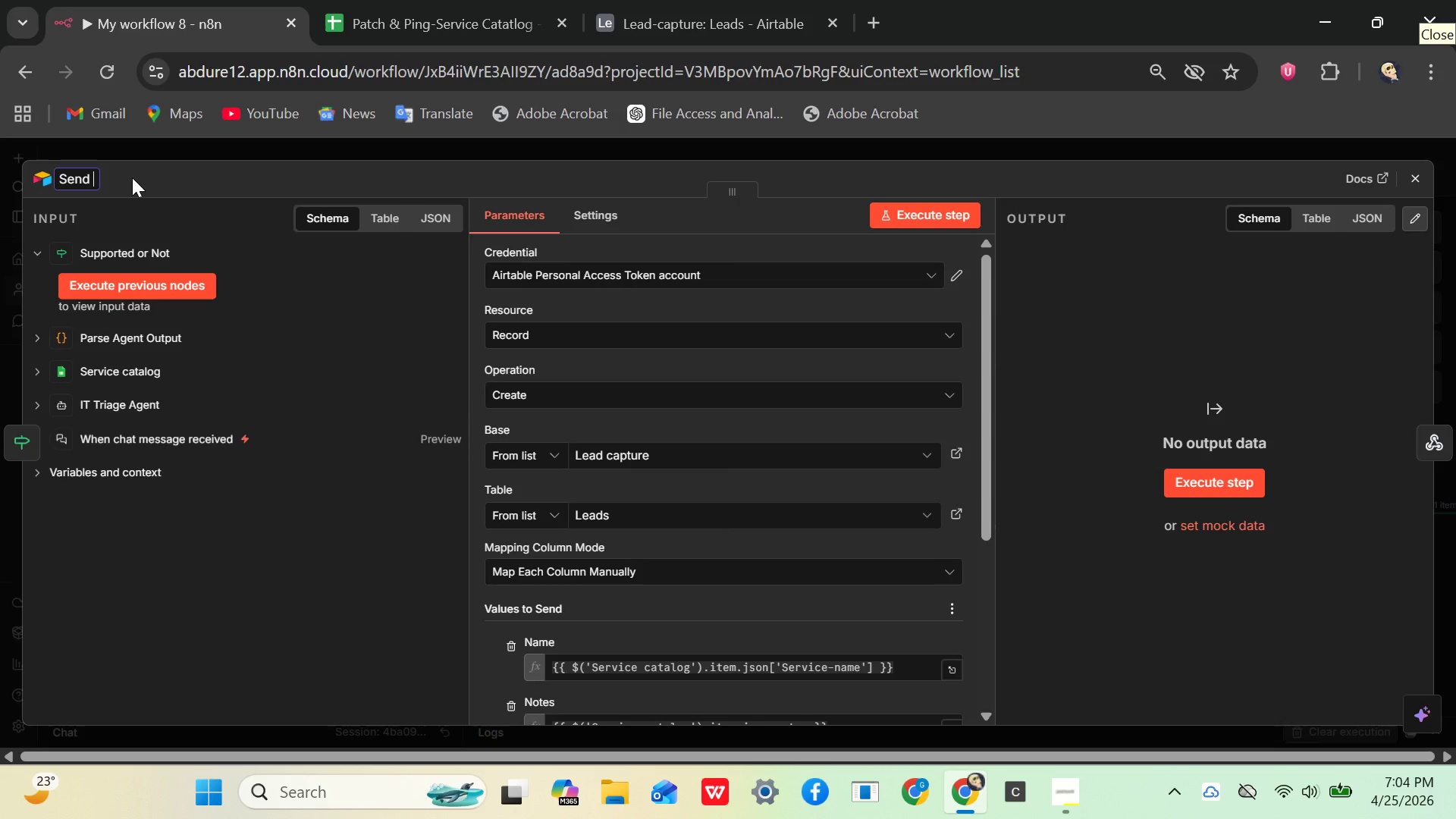 
key(Backspace)
key(Backspace)
key(Backspace)
key(Backspace)
type(ave Leafd)
key(Backspace)
type( to A)
 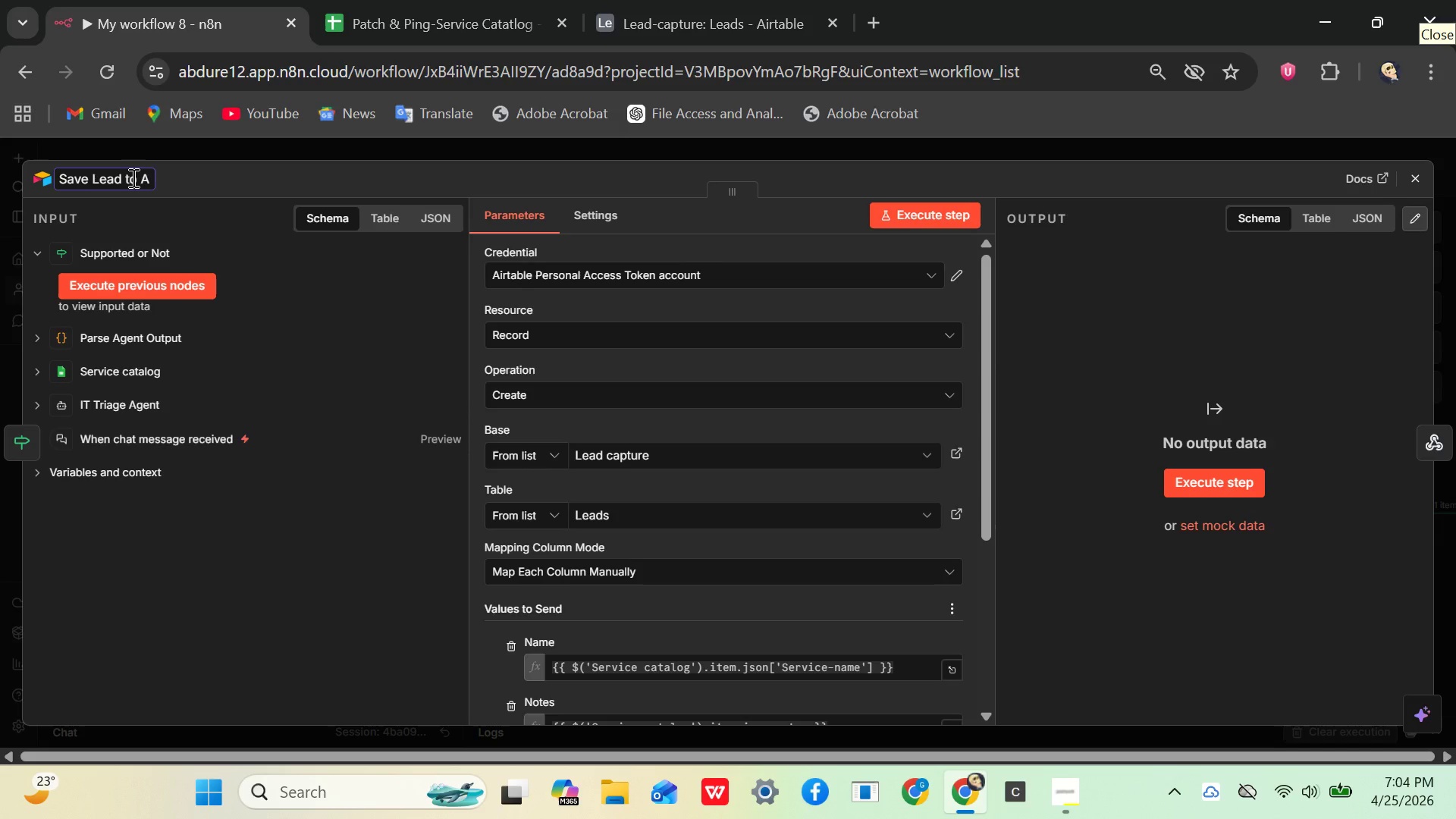 
key(Alt+Control+AltLeft)
 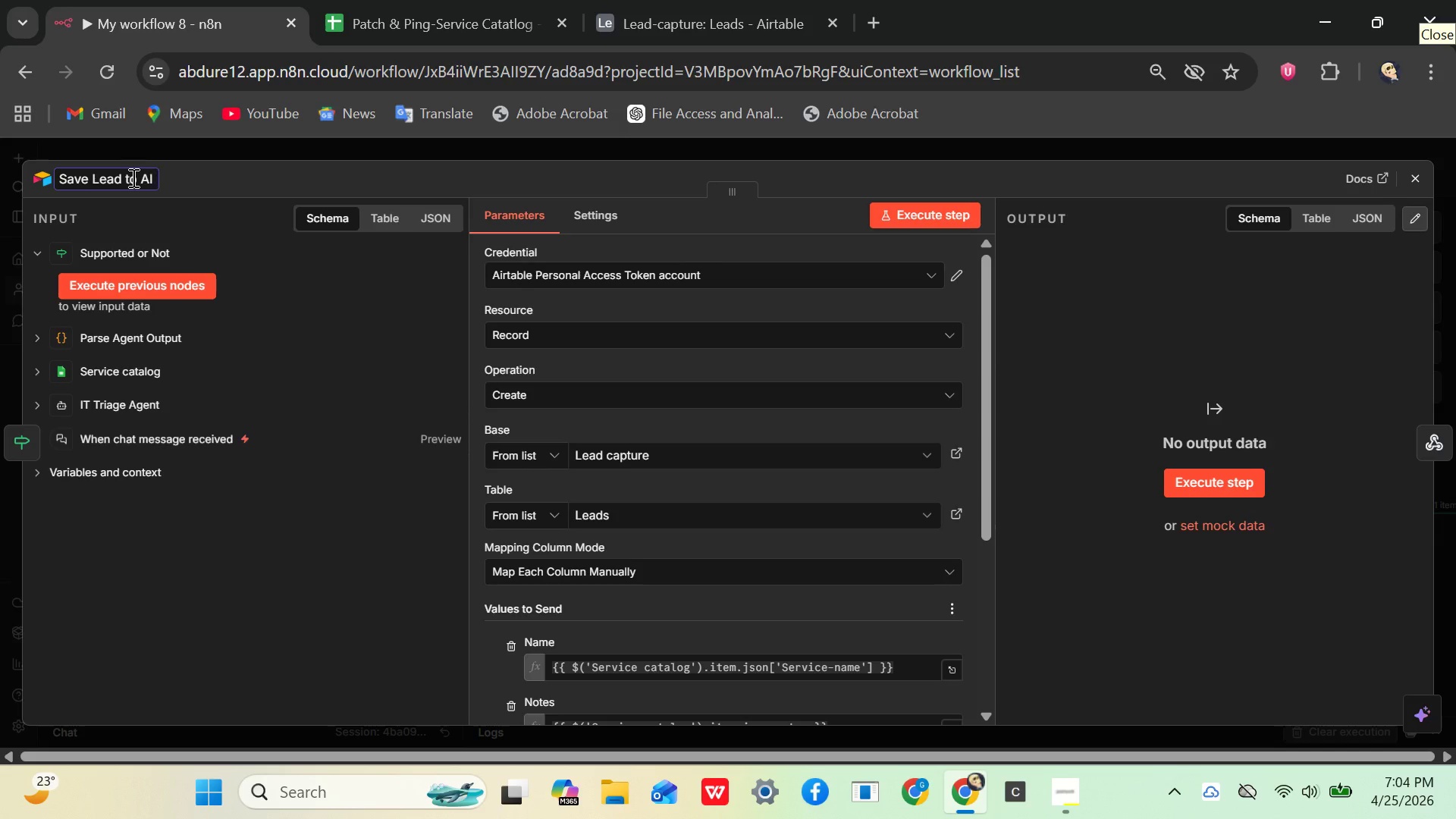 
key(Alt+Control+F22)
 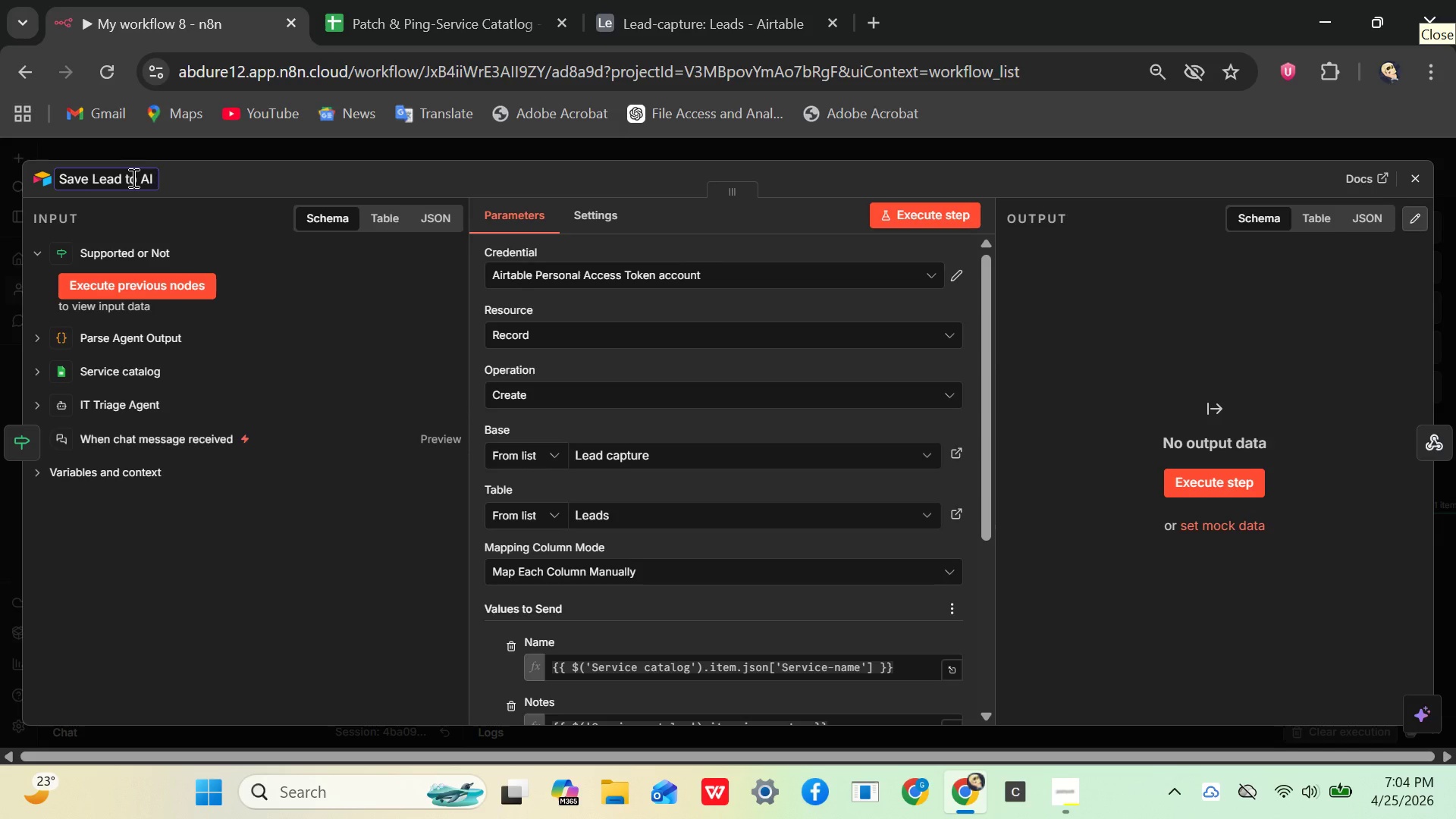 
key(Control+ControlLeft)
 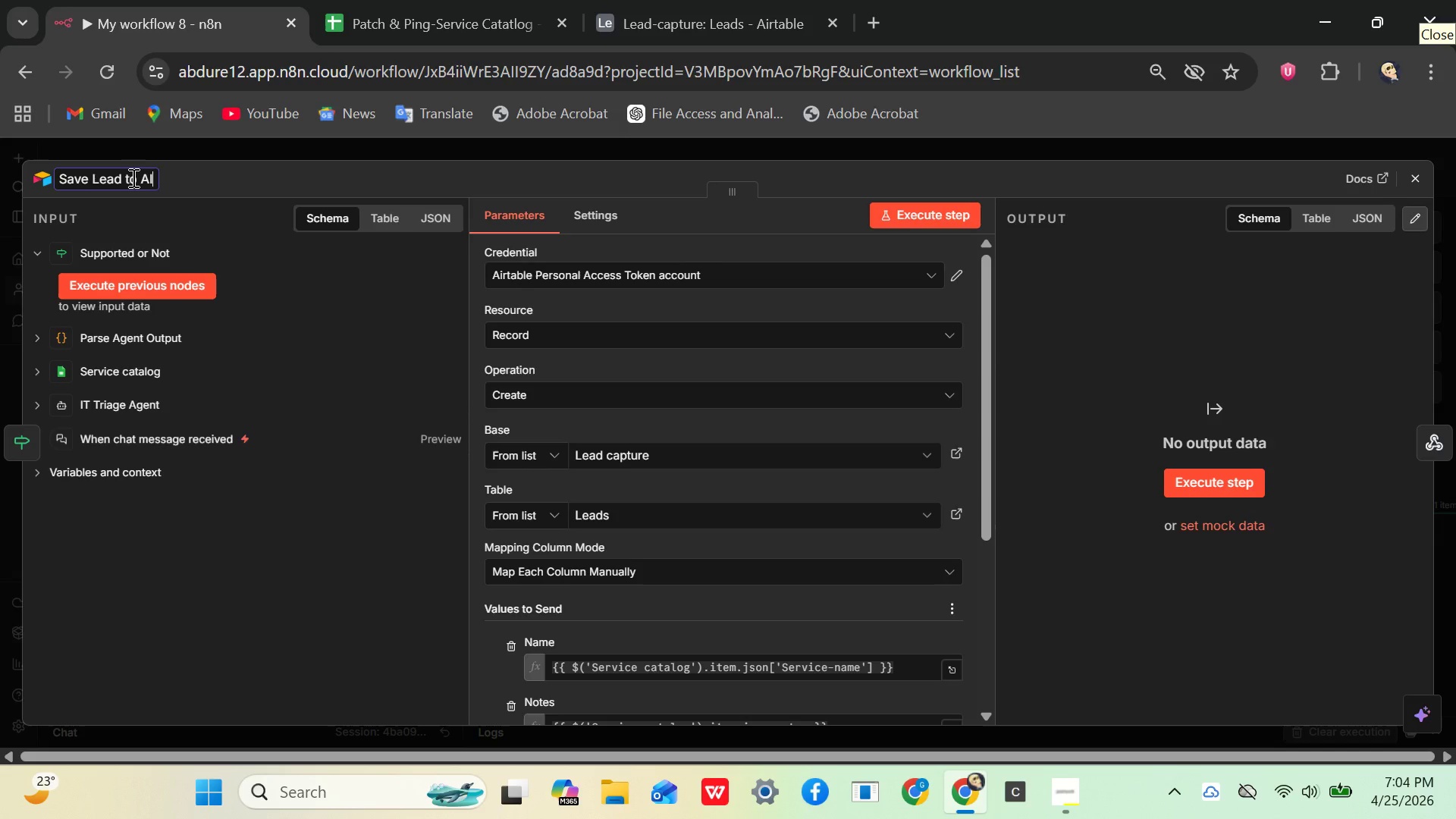 
type(I)
key(Backspace)
type(irtable)
 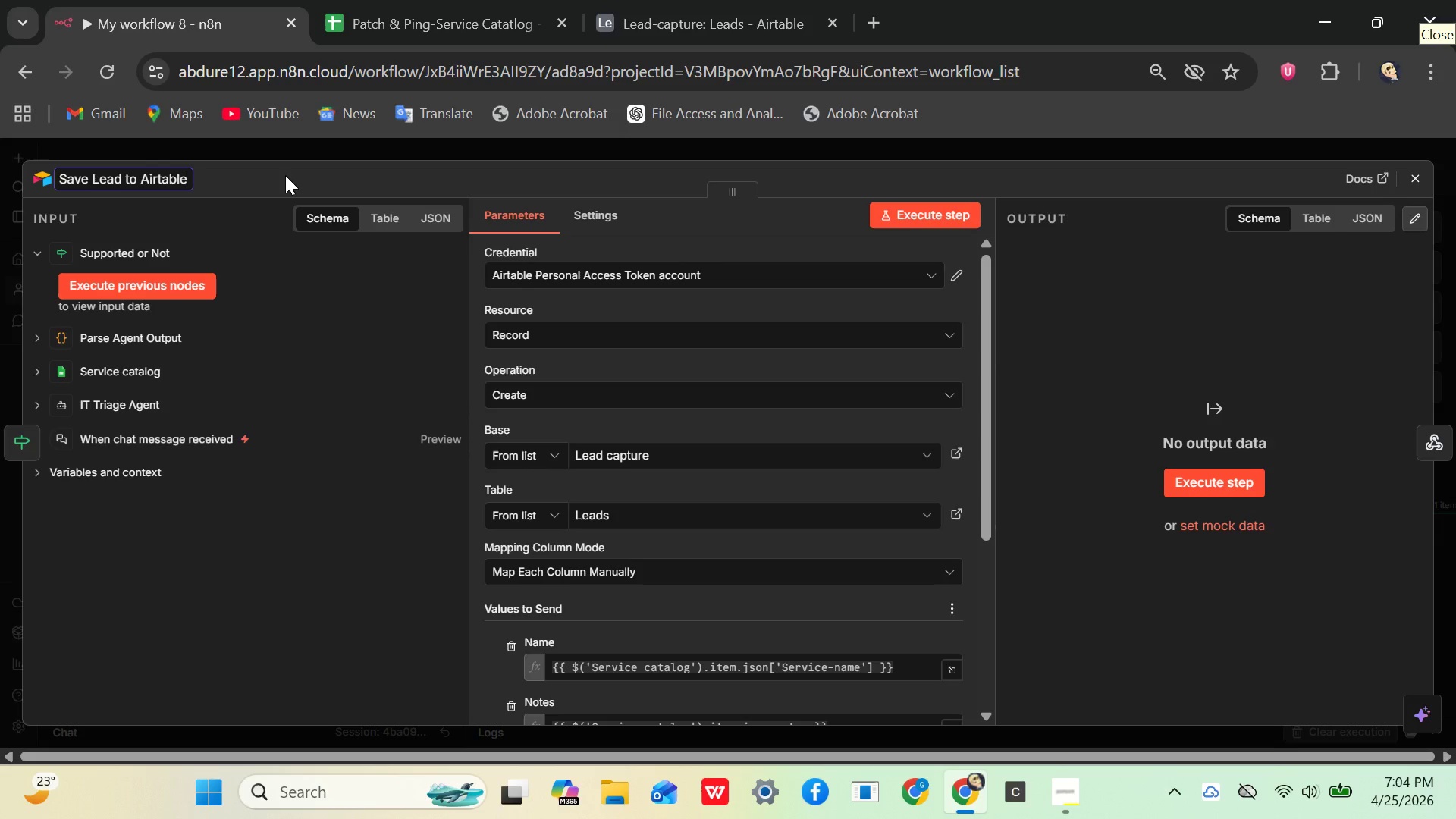 
left_click([285, 175])
 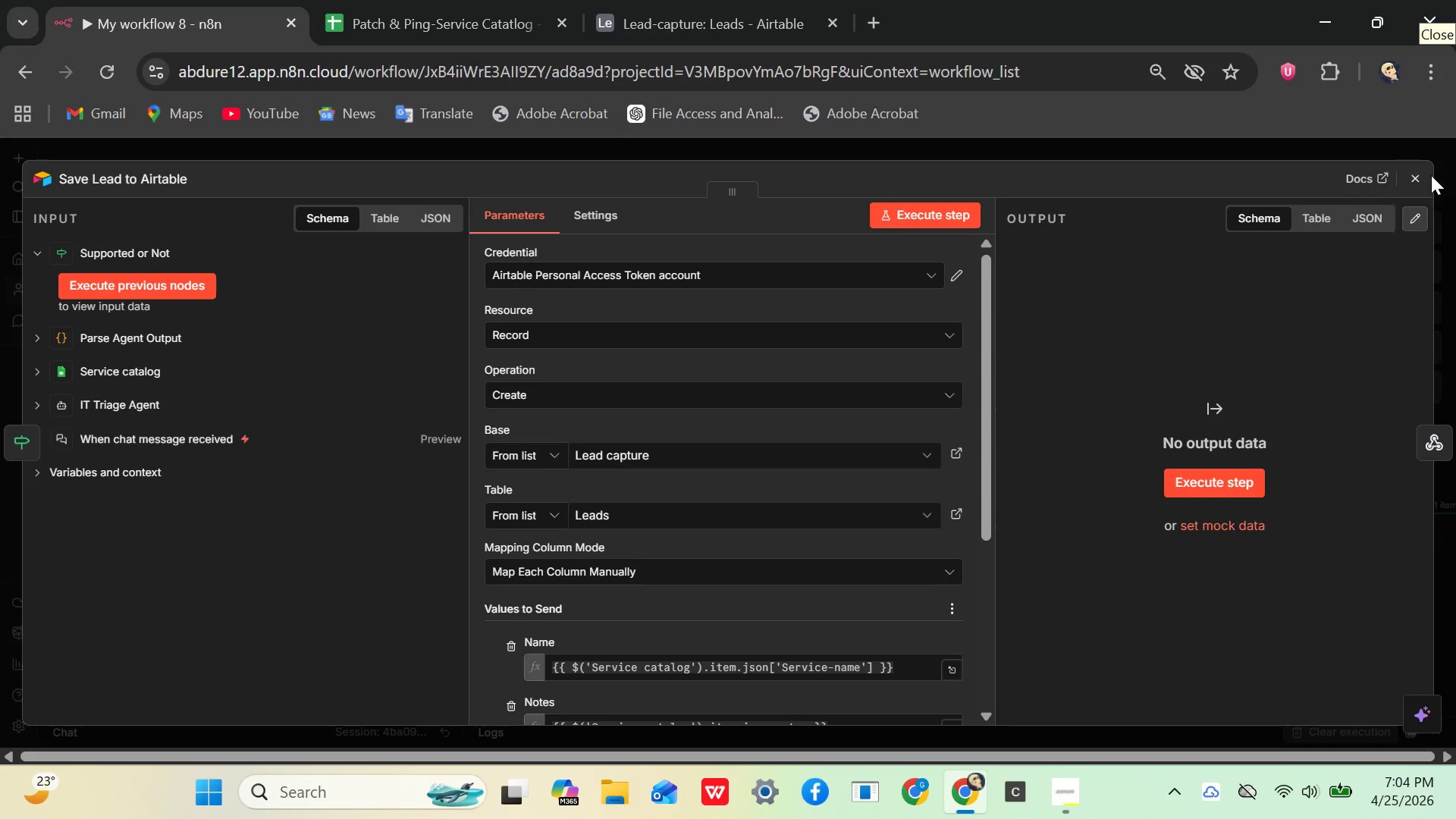 
left_click([1425, 175])
 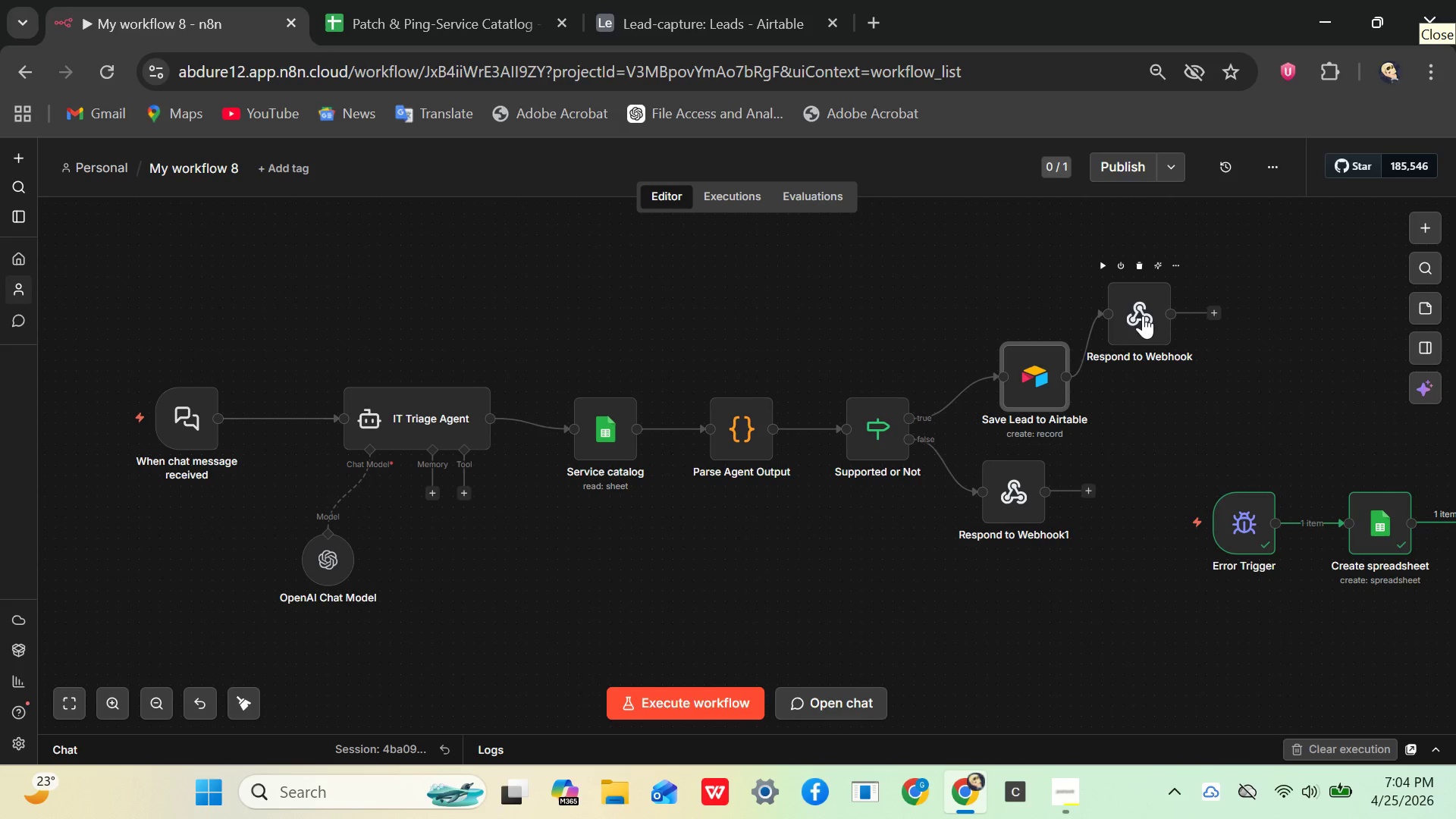 
double_click([1143, 314])
 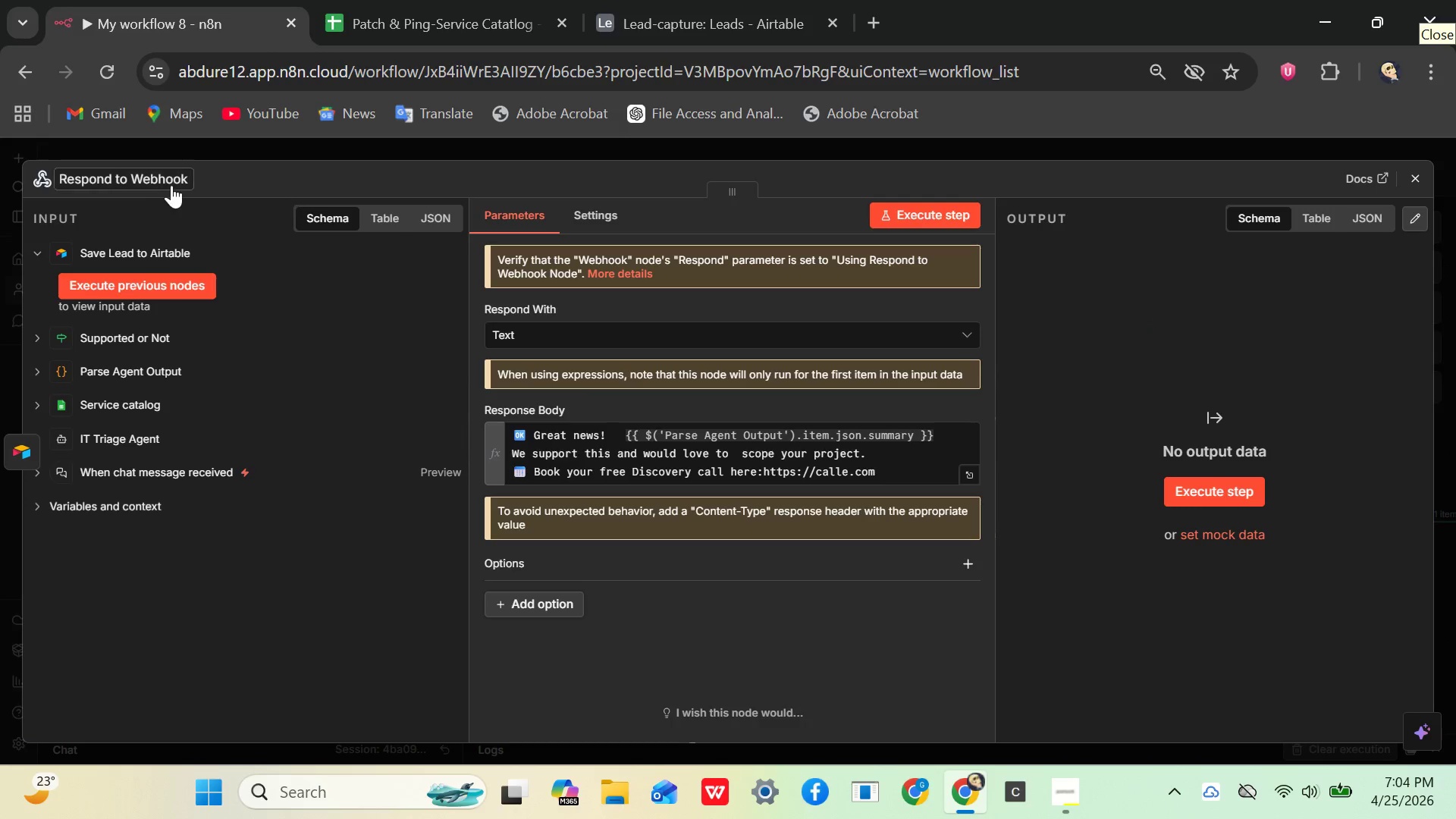 
left_click([156, 179])
 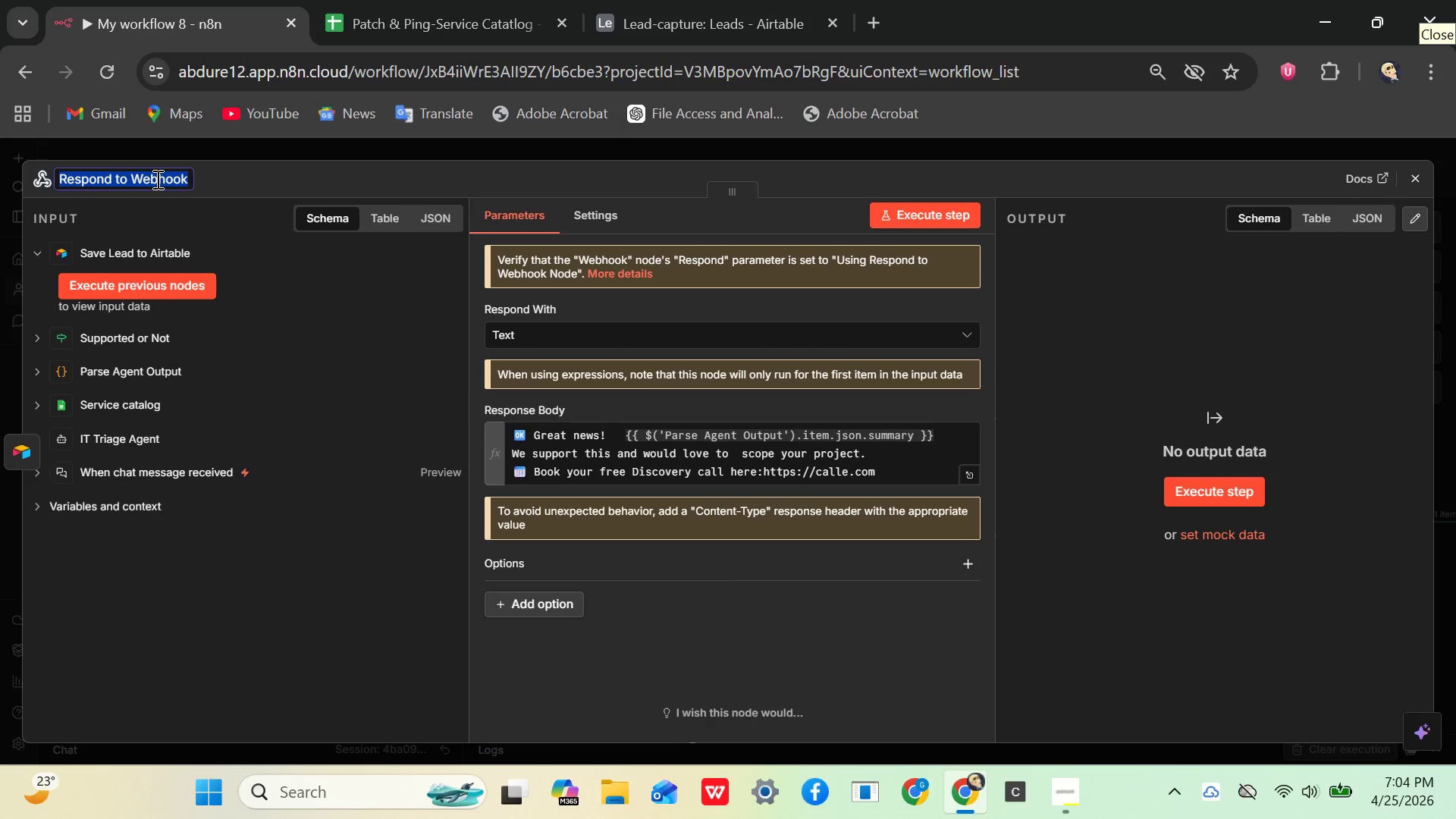 
key(Backspace)
 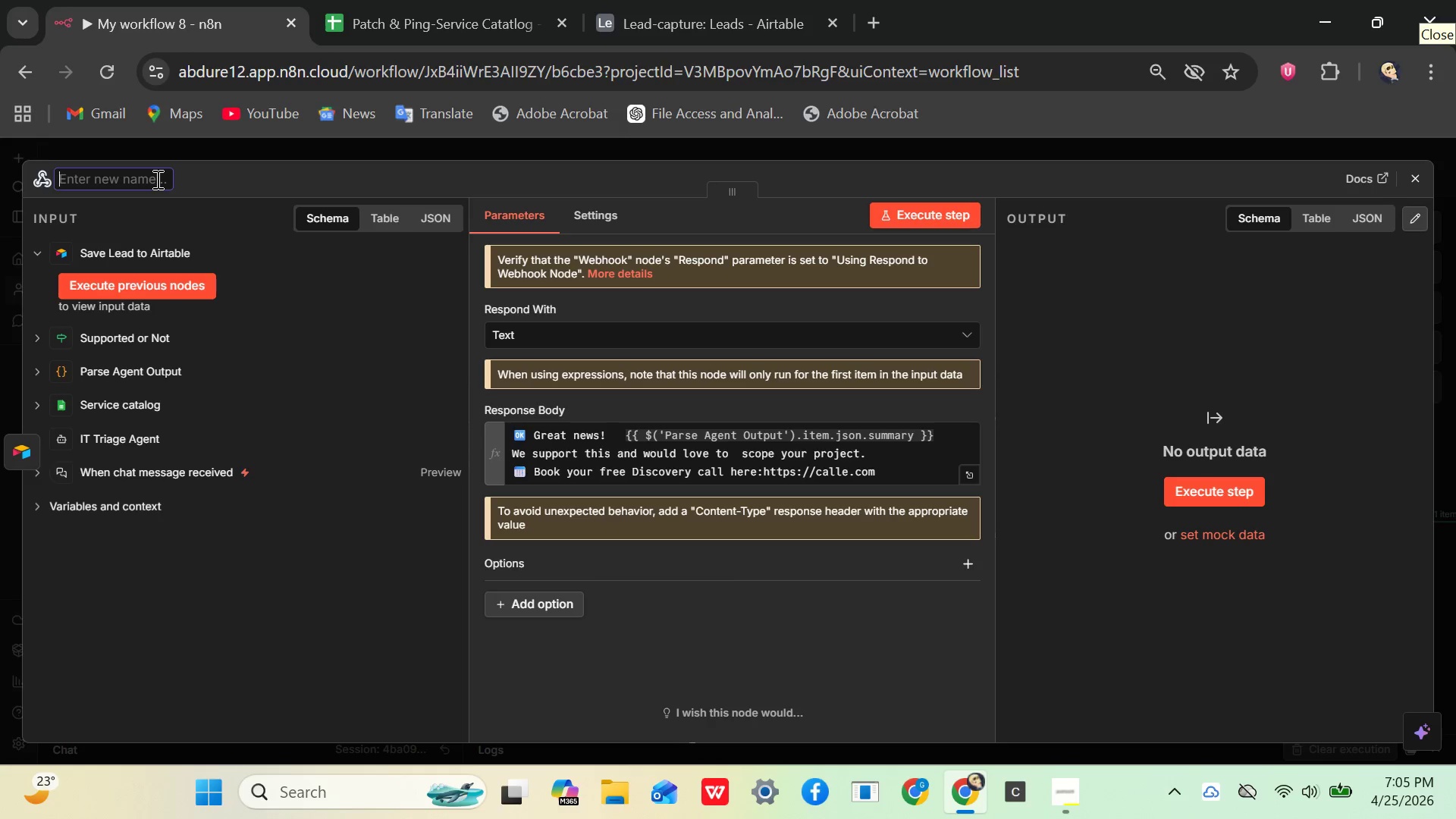 
wait(5.7)
 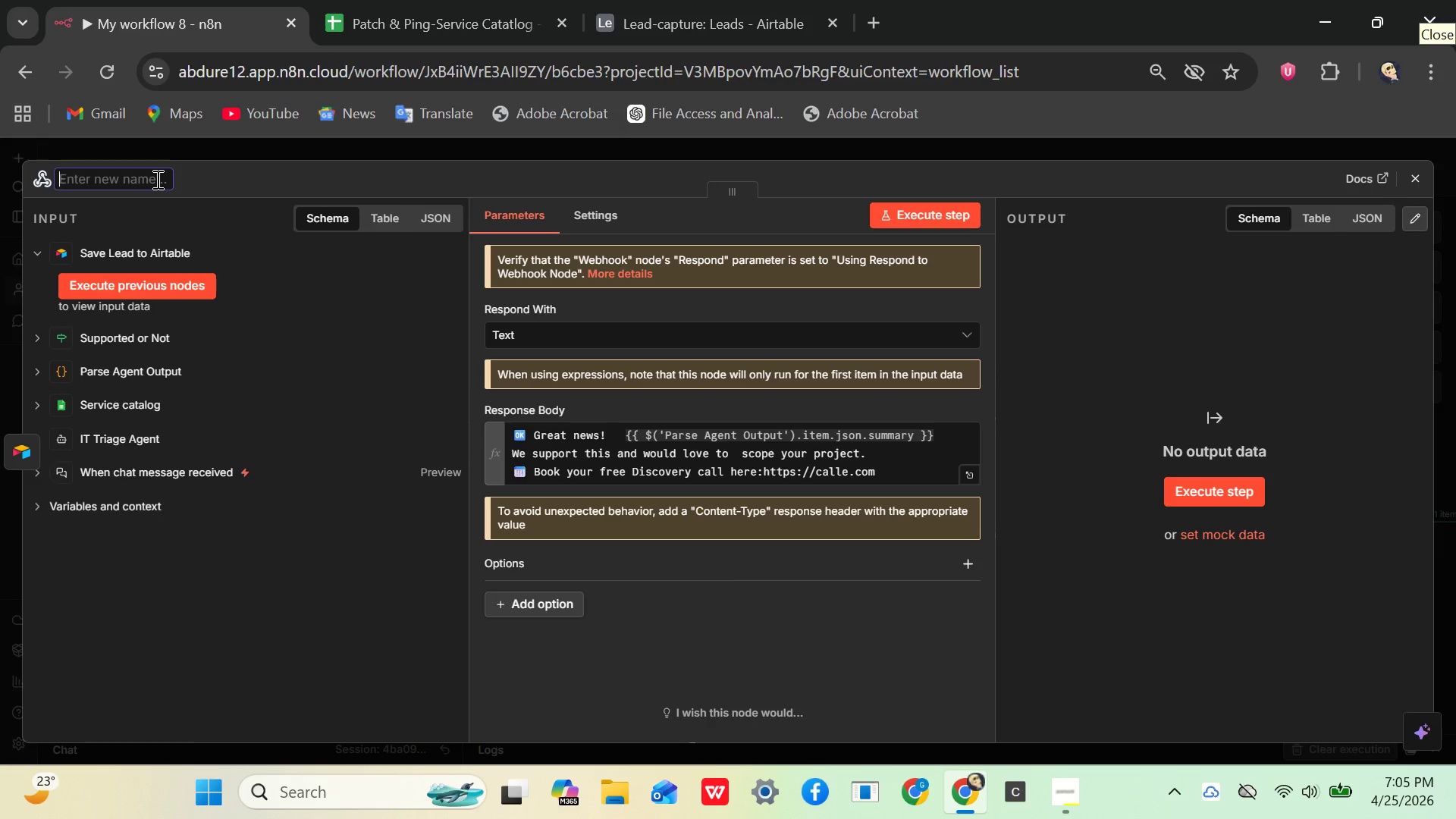 
type(send booking link)
 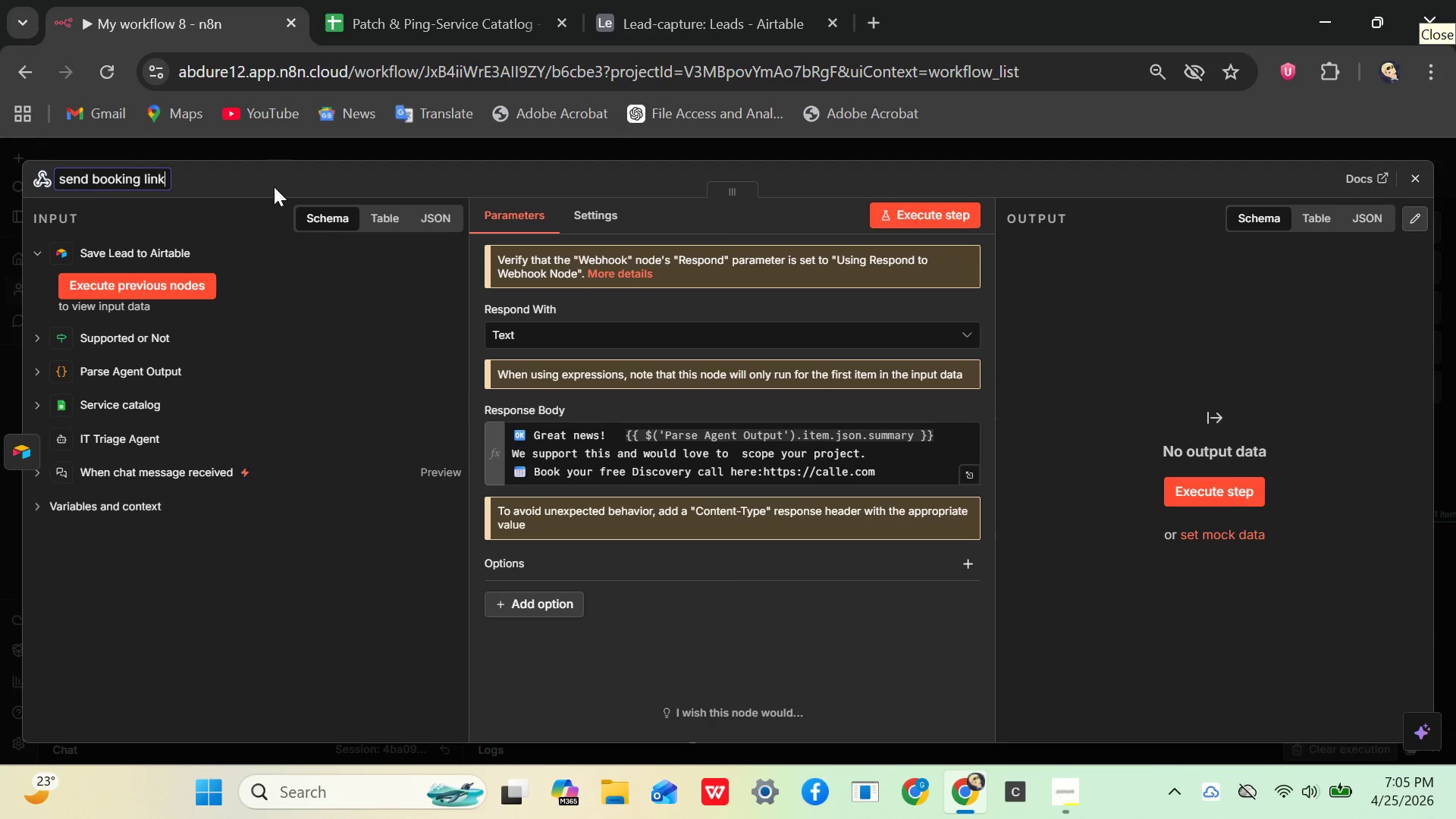 
left_click([274, 185])
 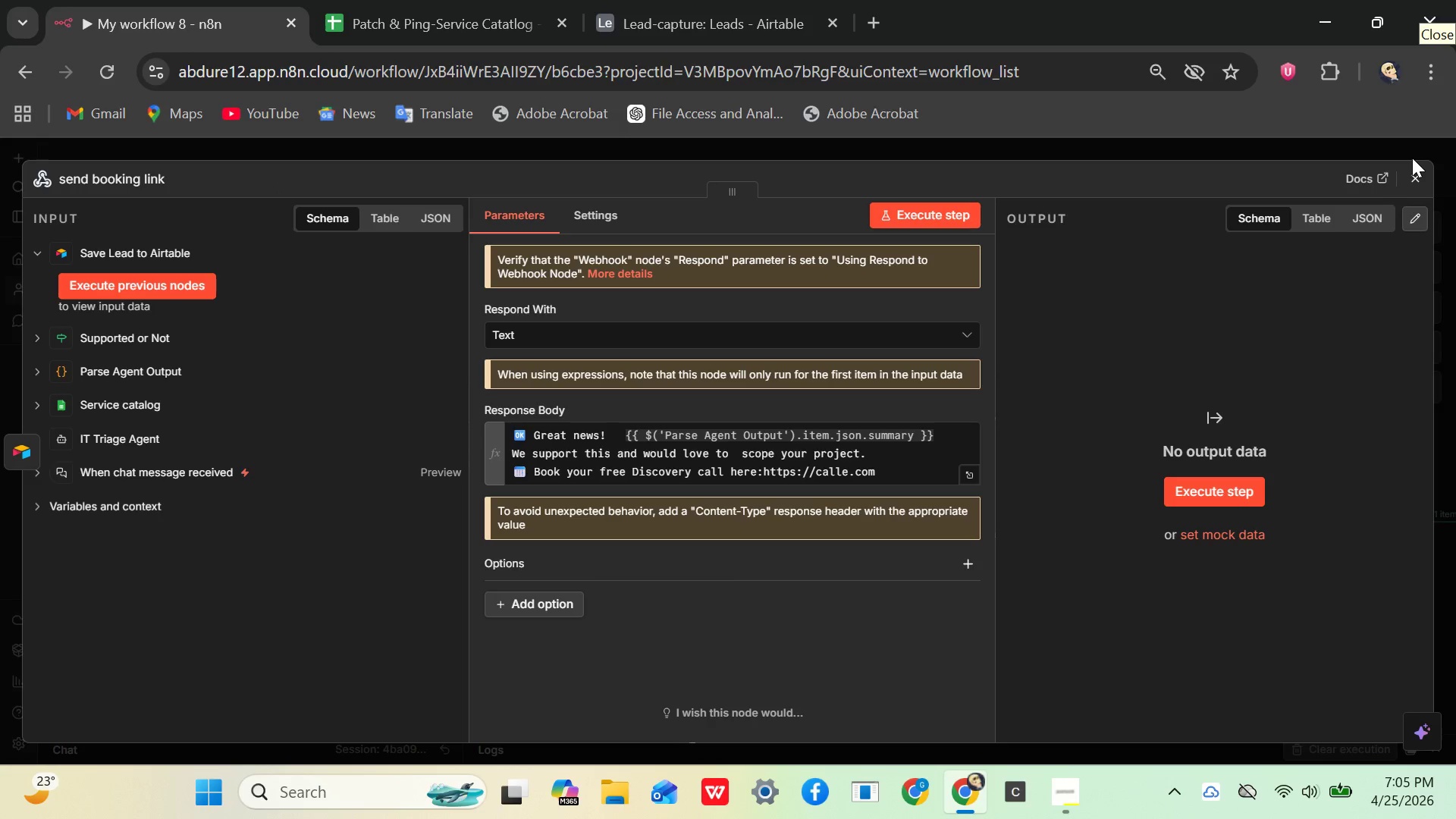 
left_click([1412, 165])
 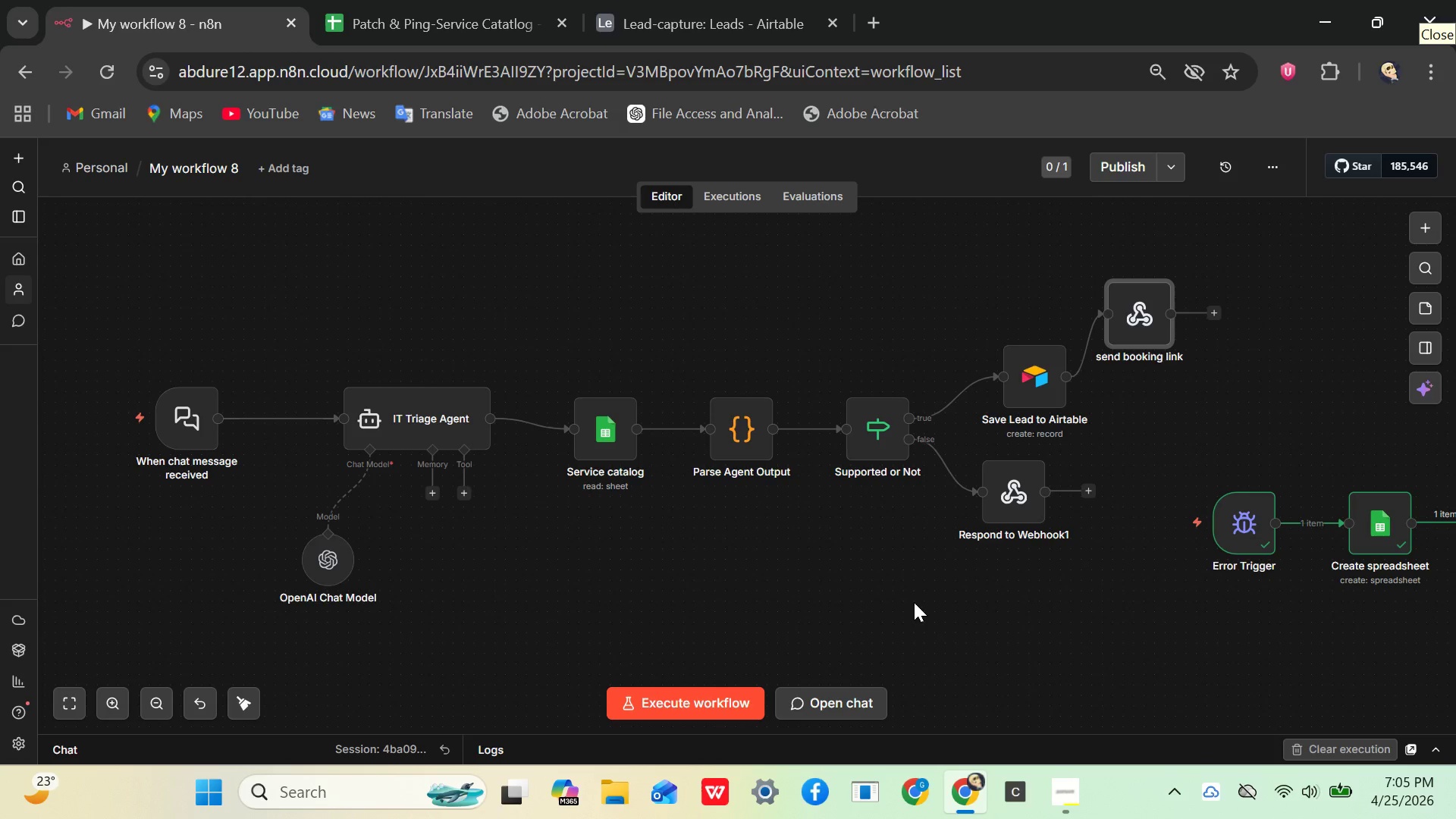 
mouse_move([1028, 484])
 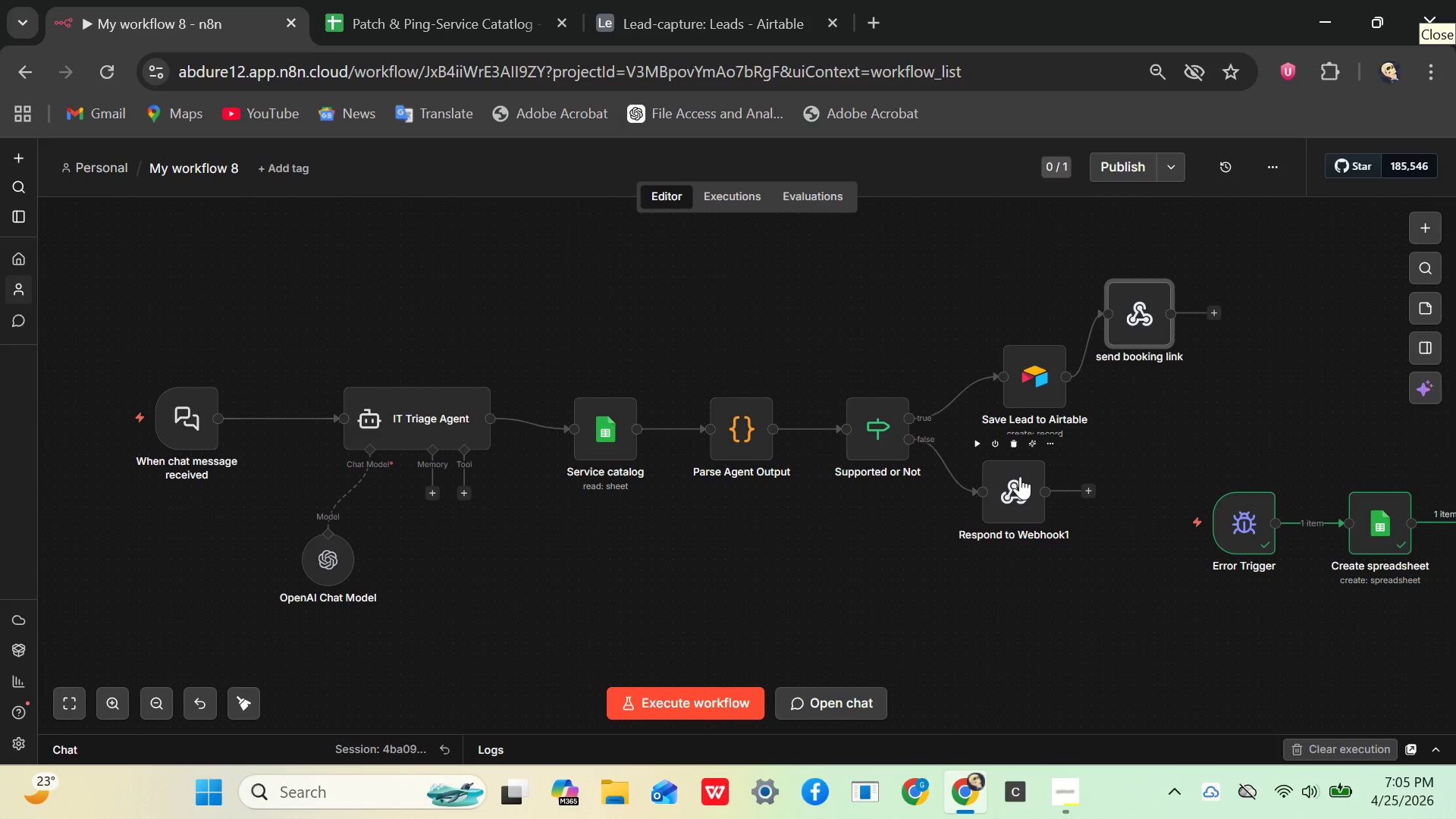 
double_click([1020, 476])
 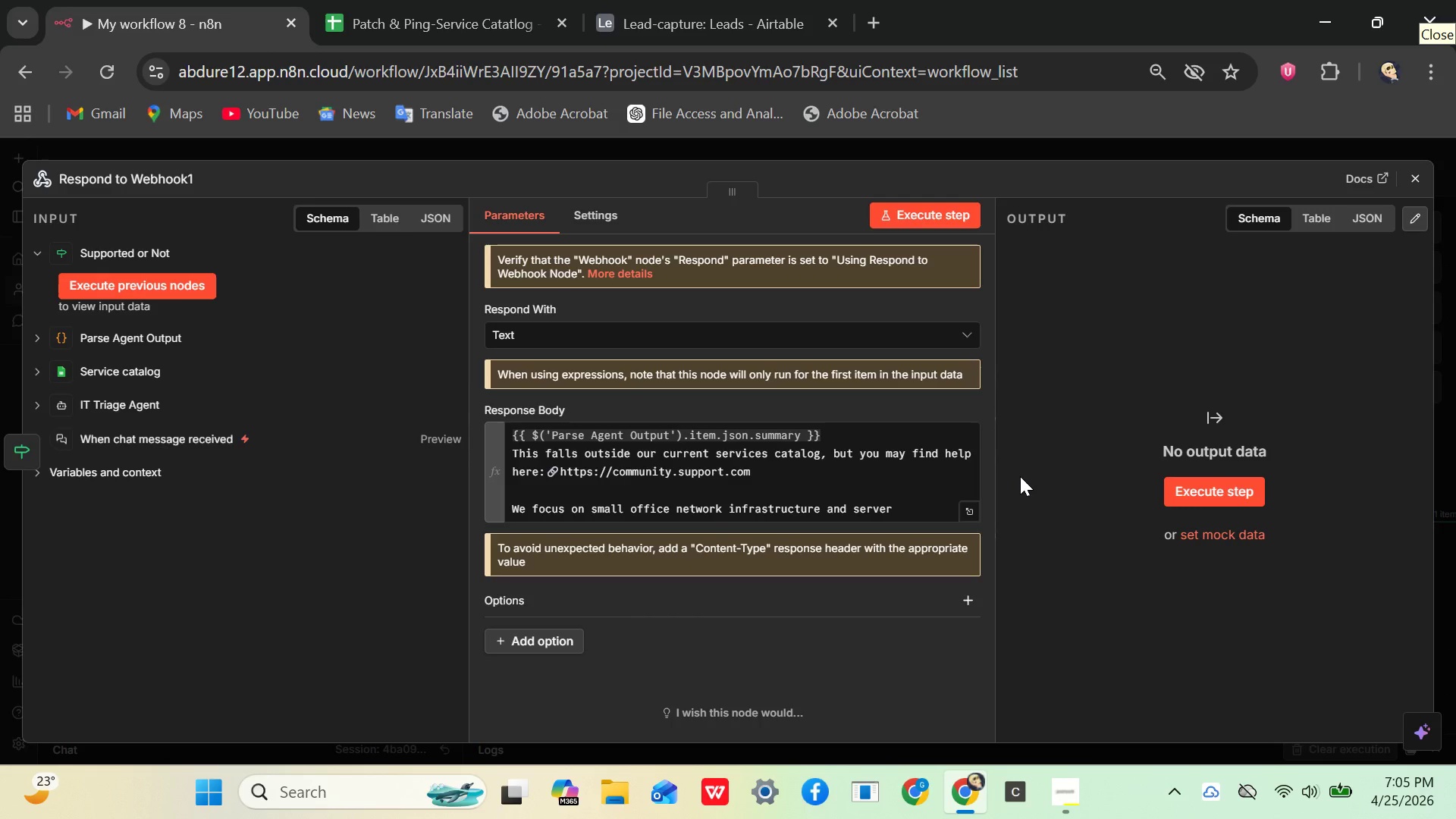 
wait(13.12)
 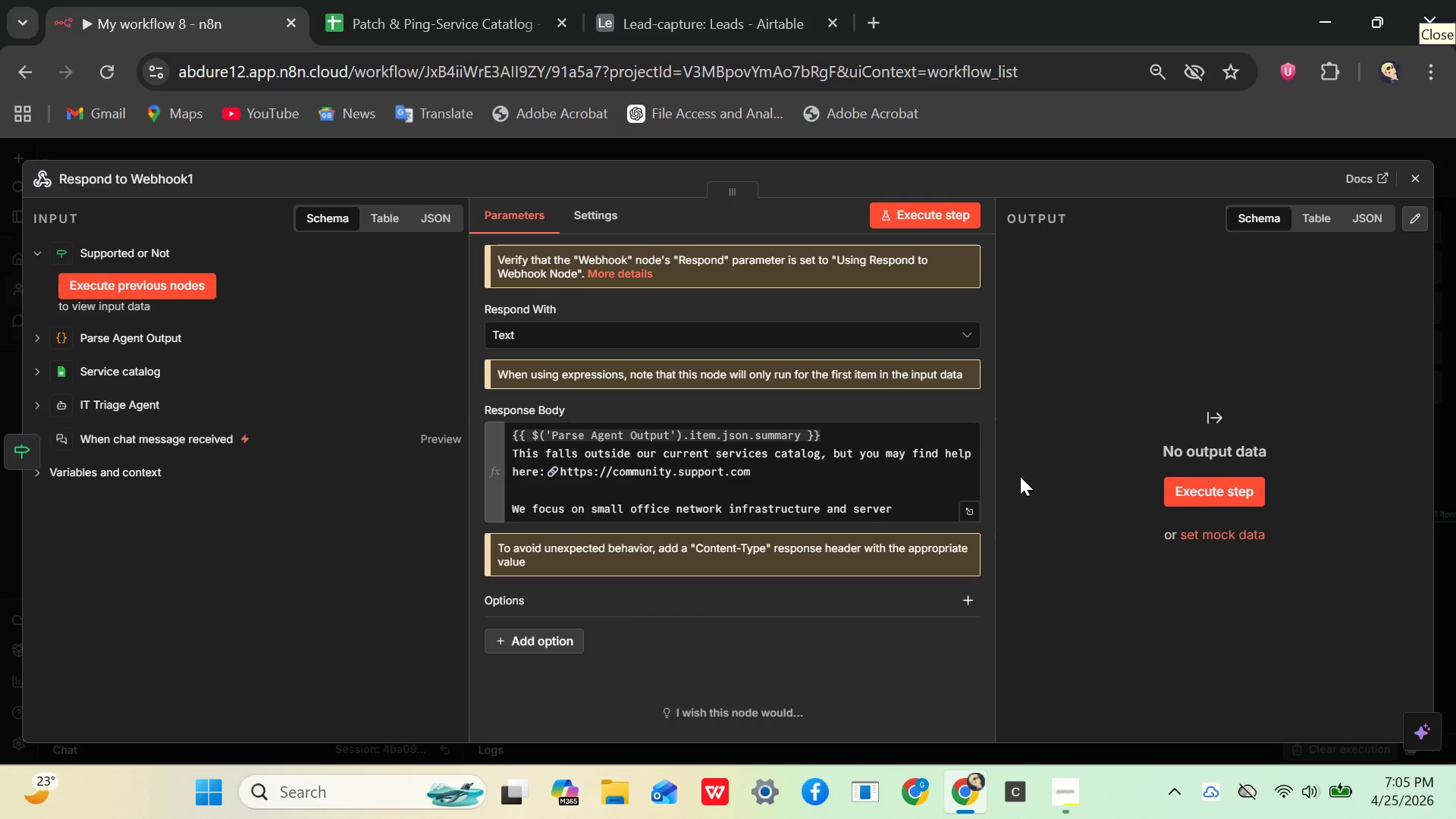 
left_click([143, 176])
 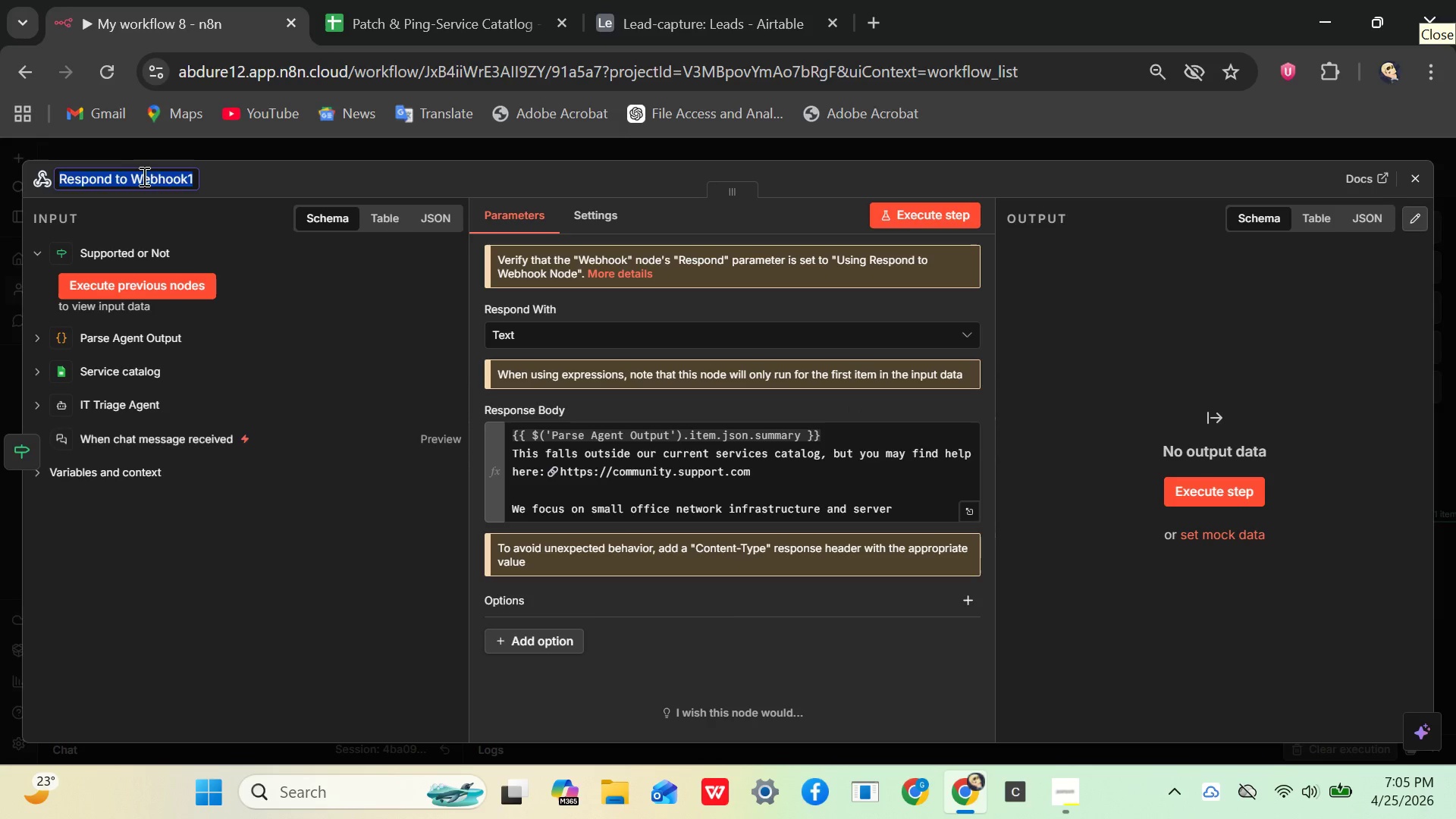 
key(Backspace)
 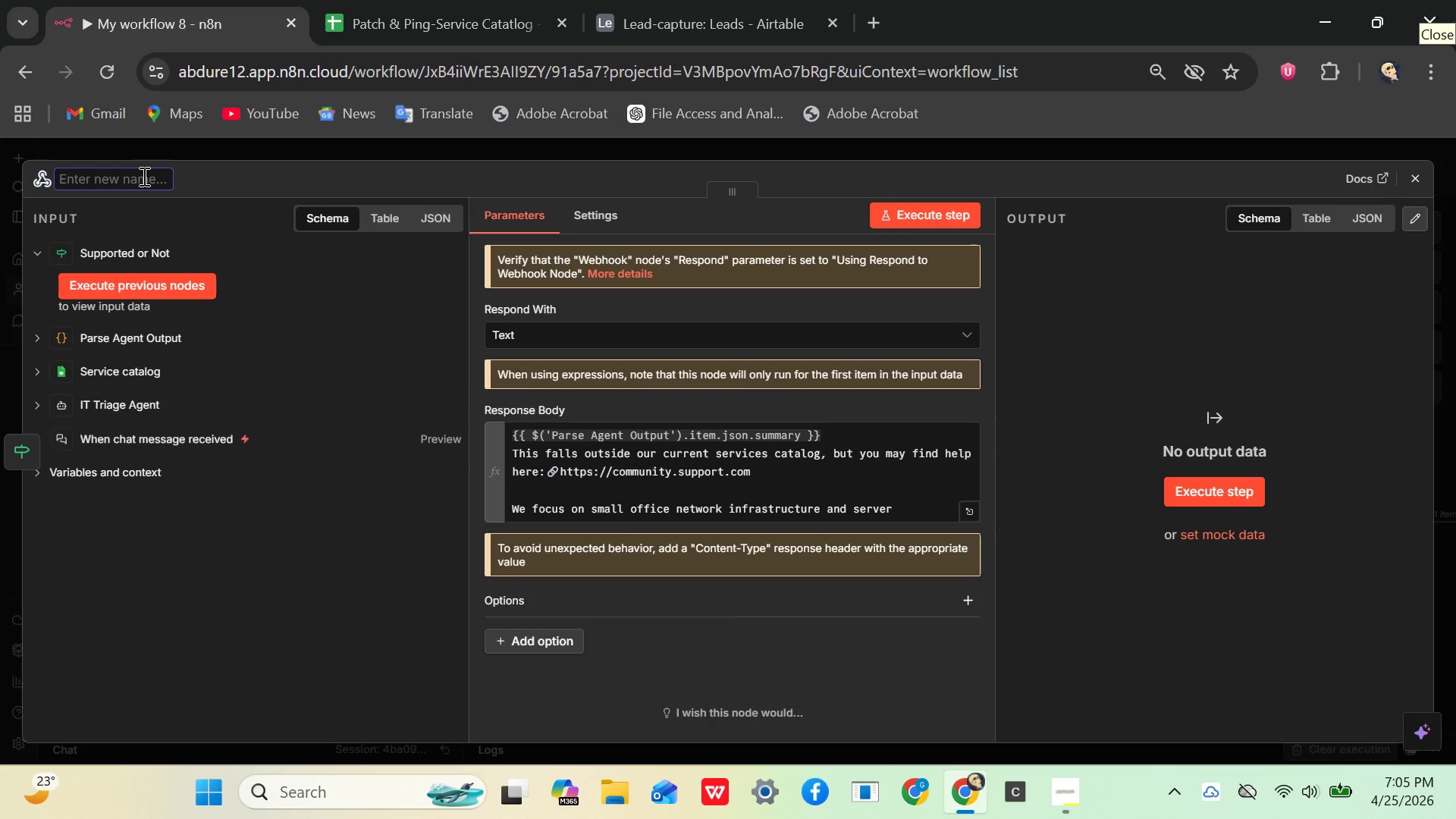 
type(send decline link)
 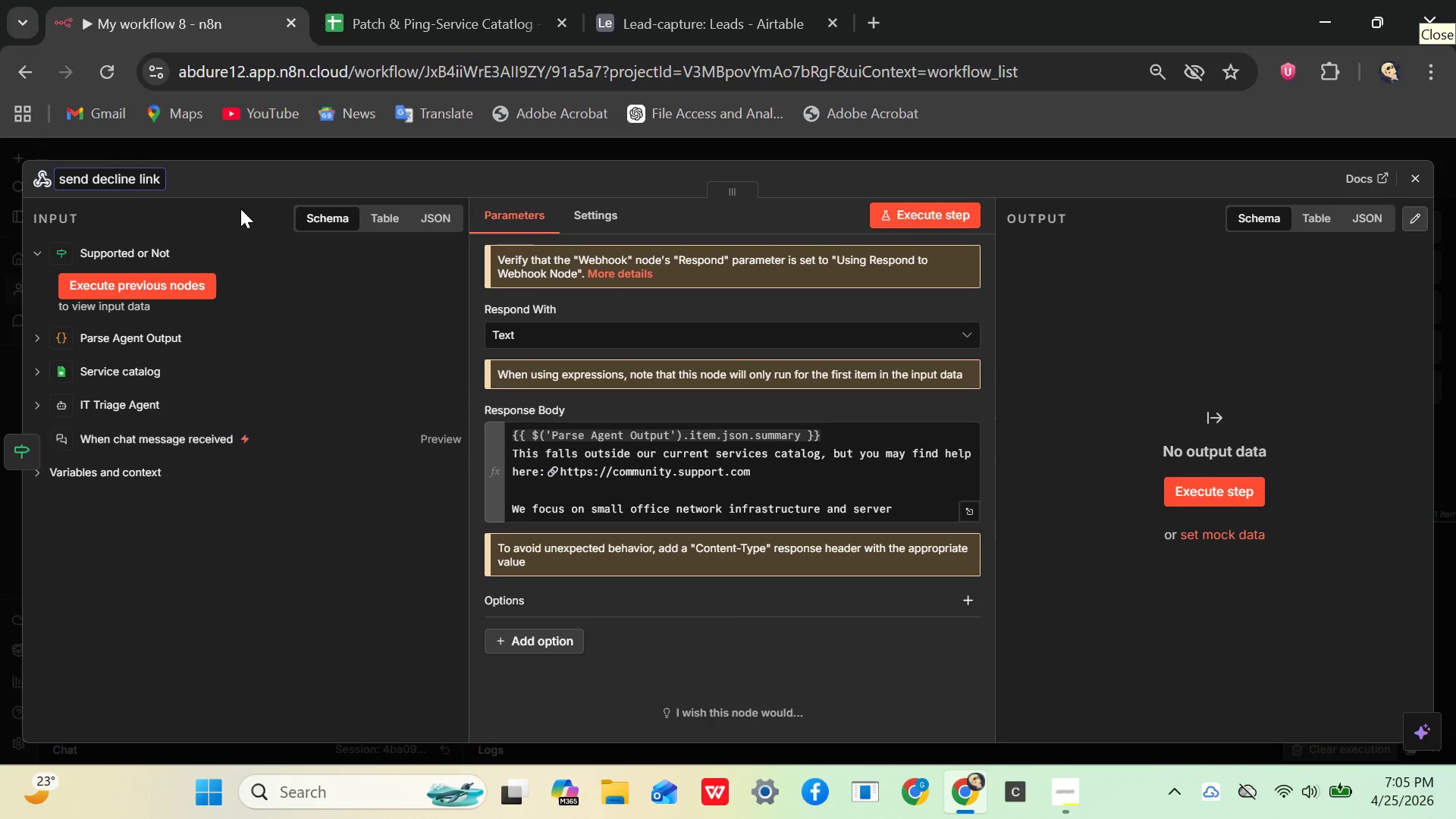 
left_click([240, 209])
 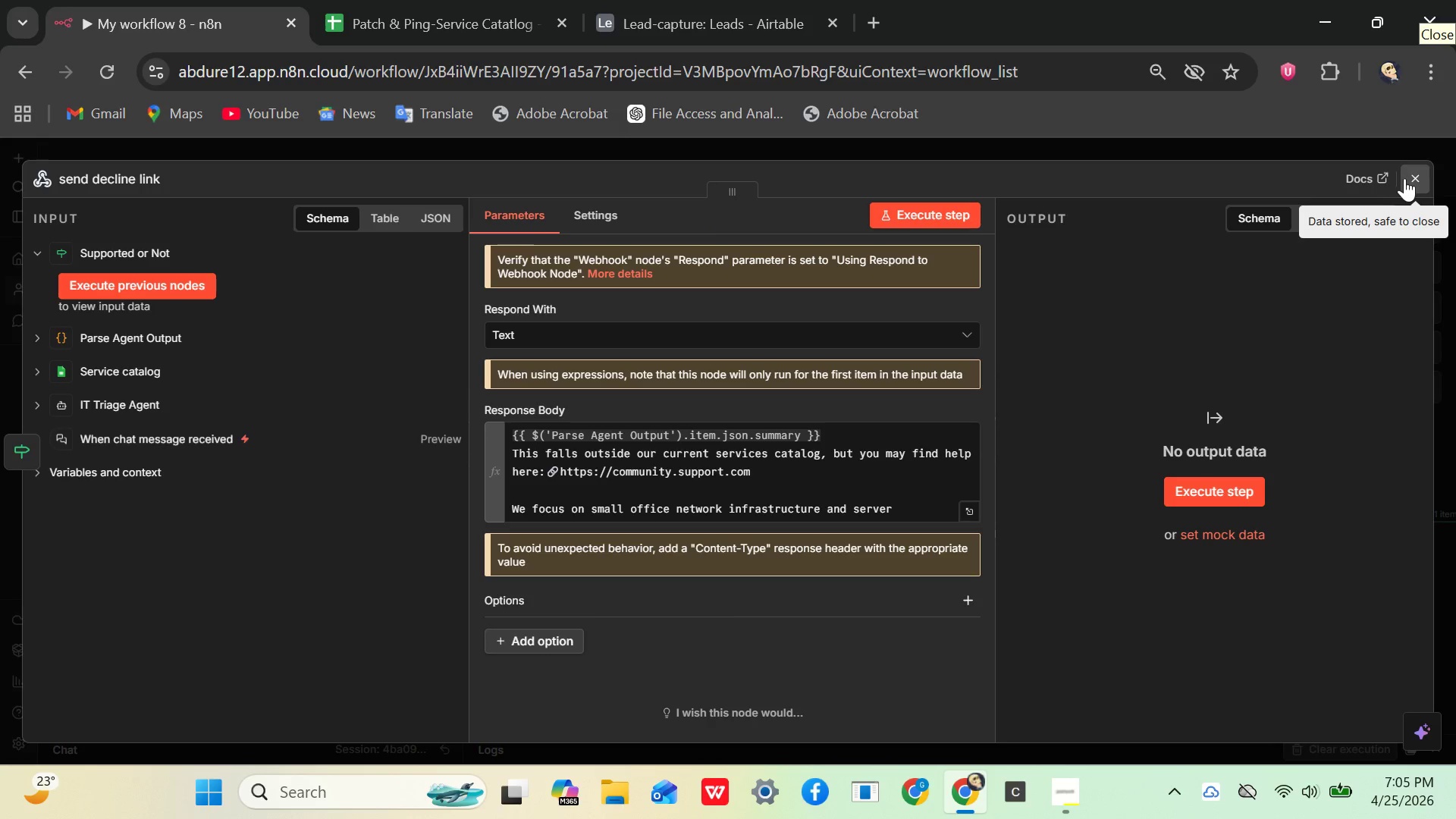 
left_click([1407, 180])
 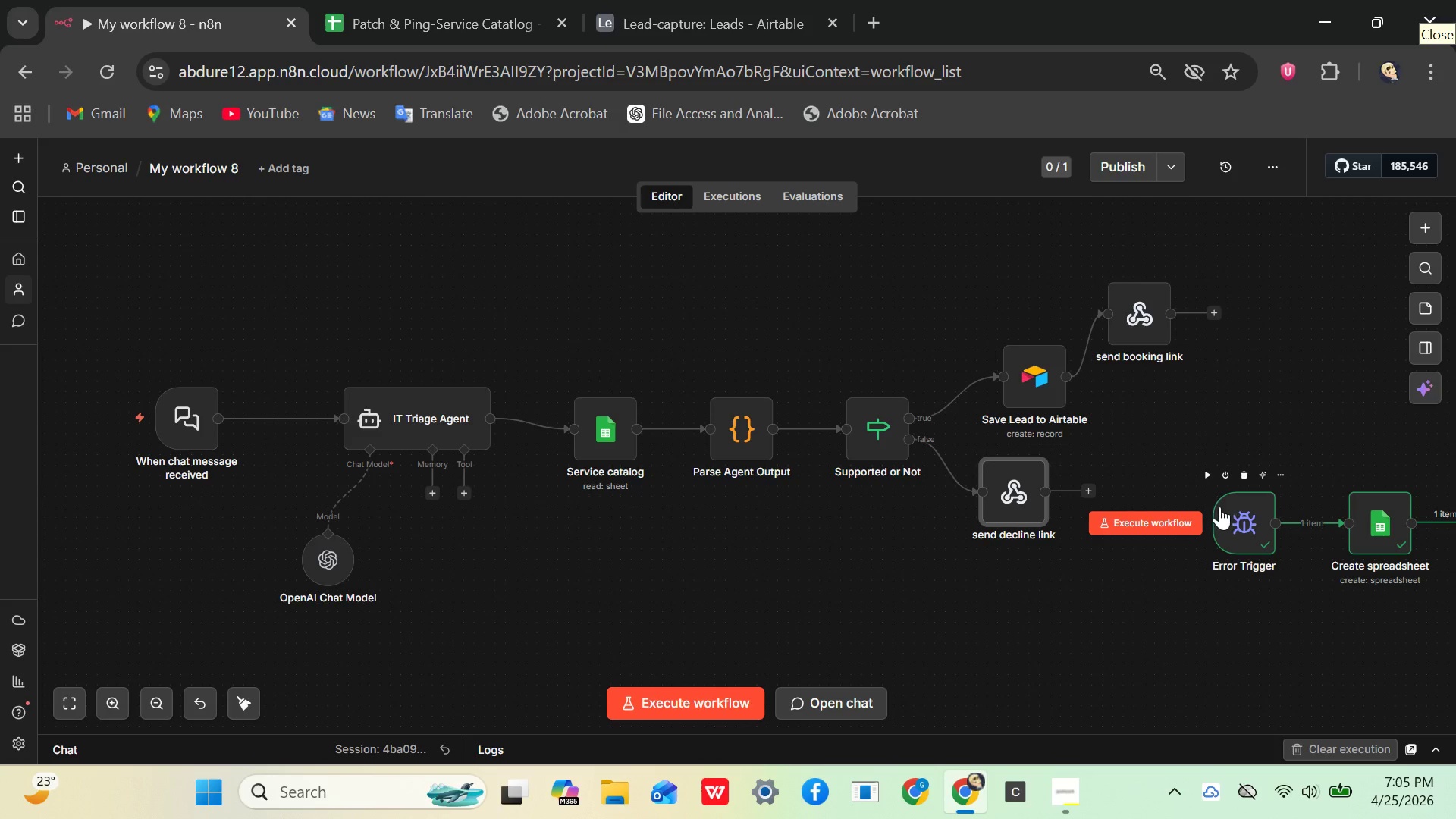 
wait(10.97)
 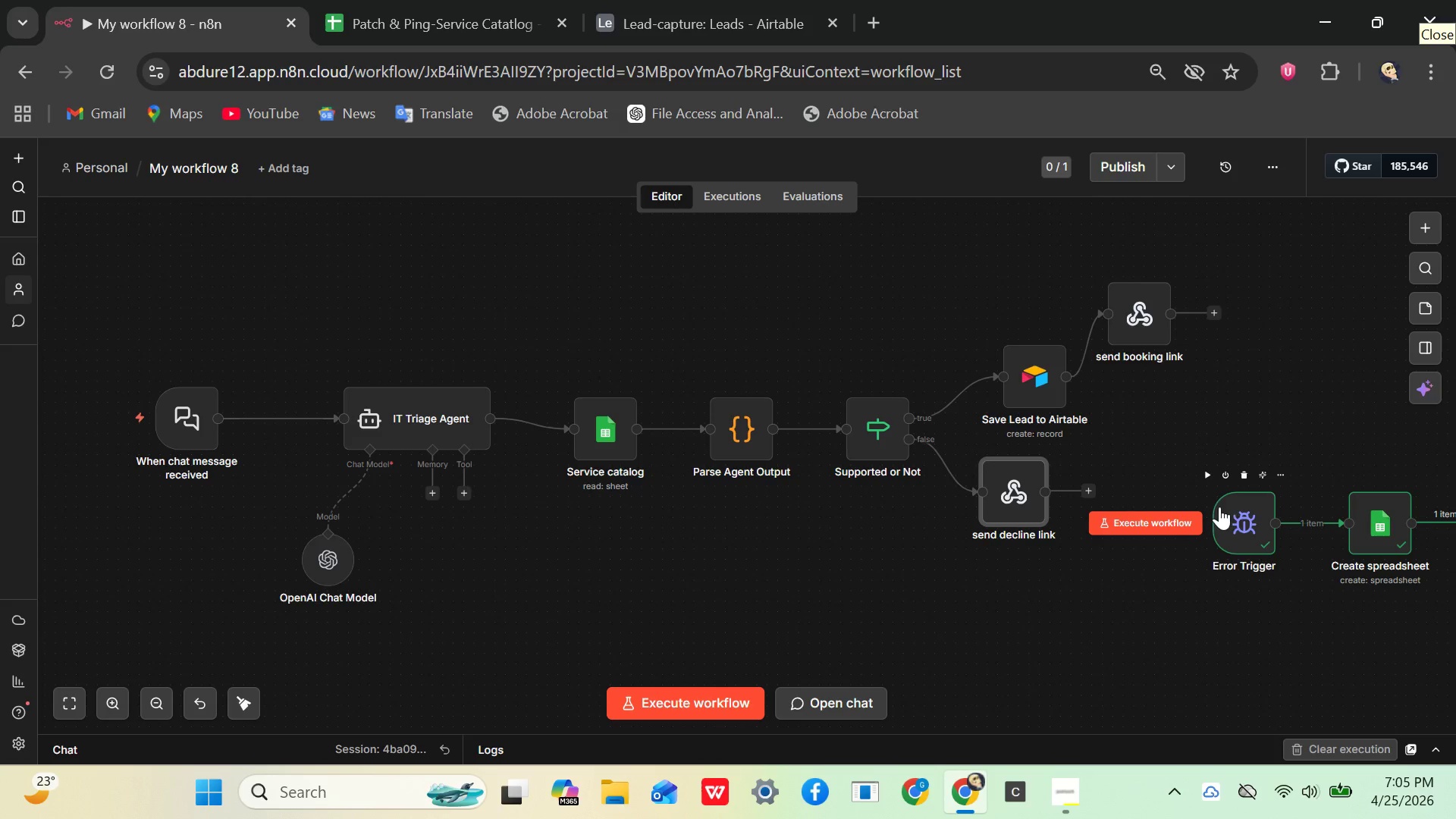 
double_click([1392, 526])
 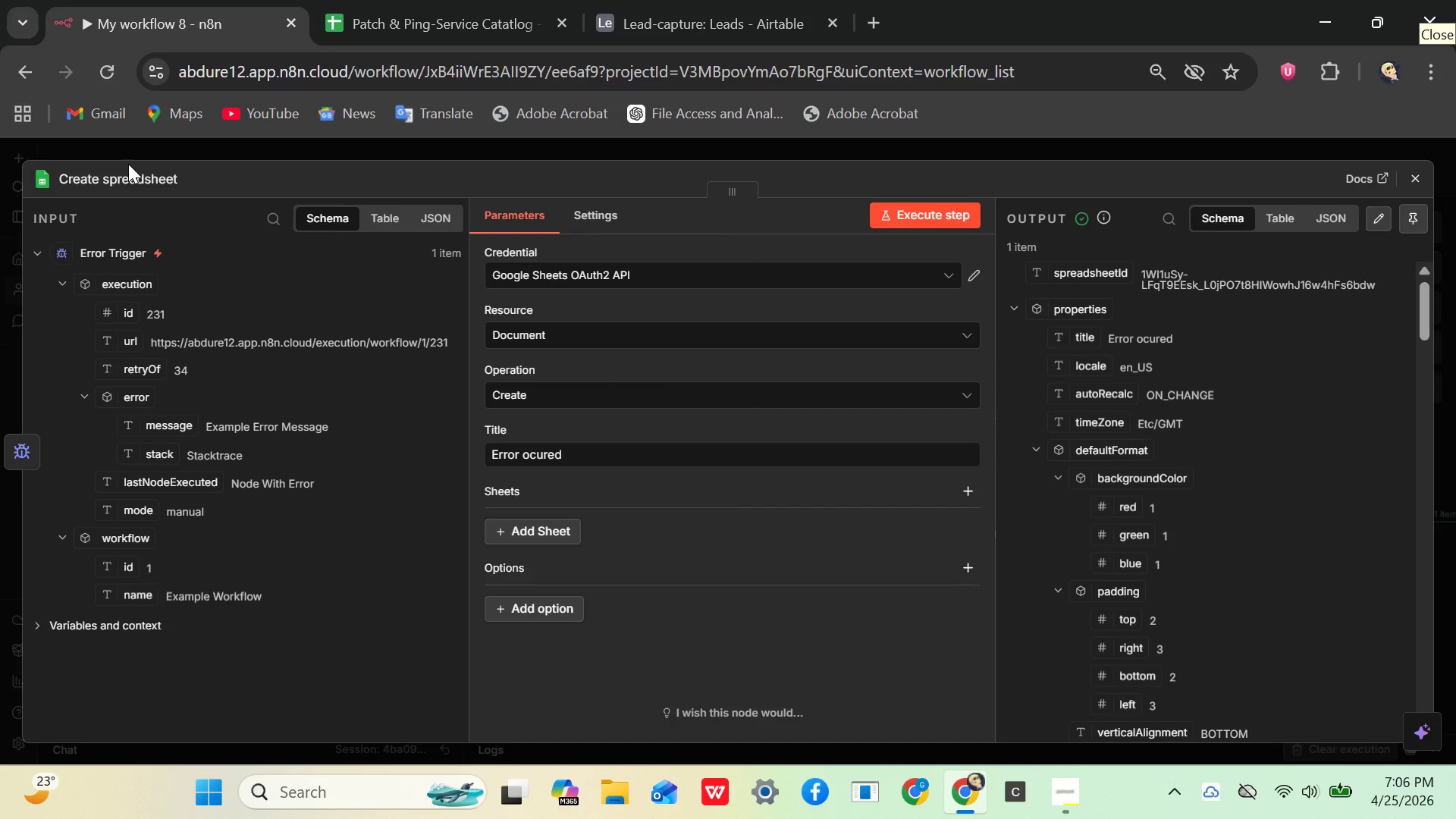 
left_click([136, 184])
 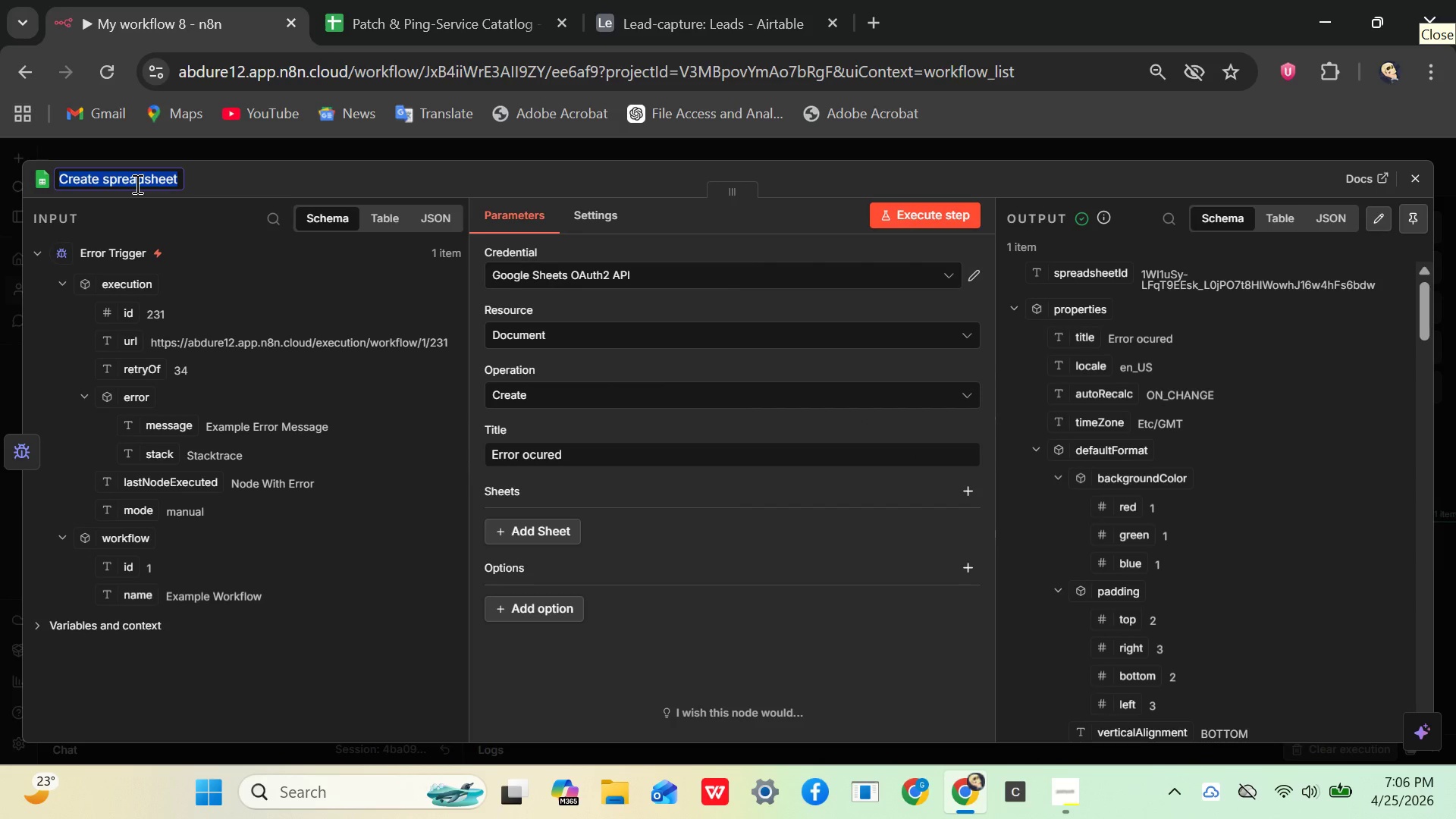 
key(Backspace)
type(send fallback message)
 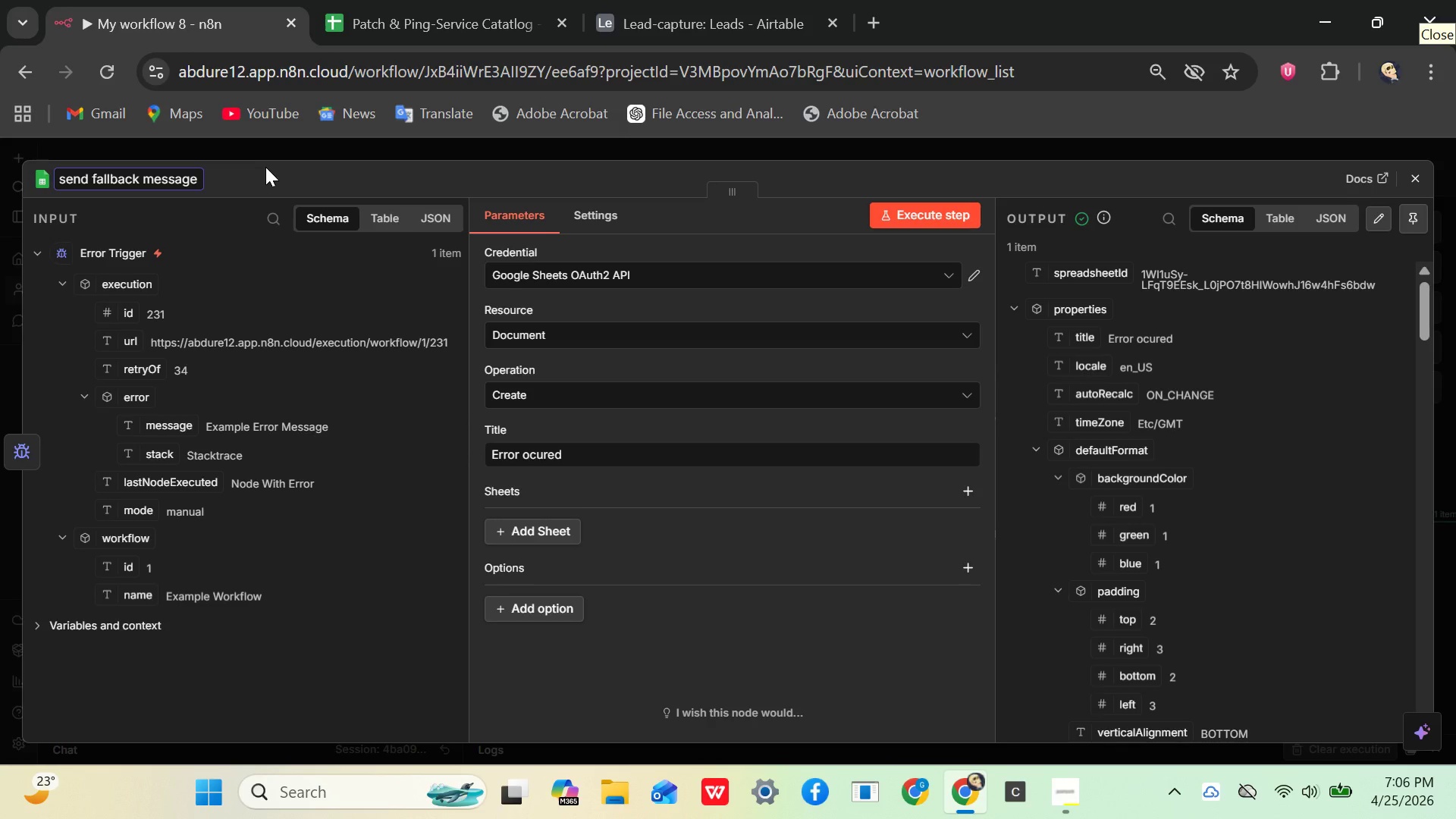 
left_click([265, 167])
 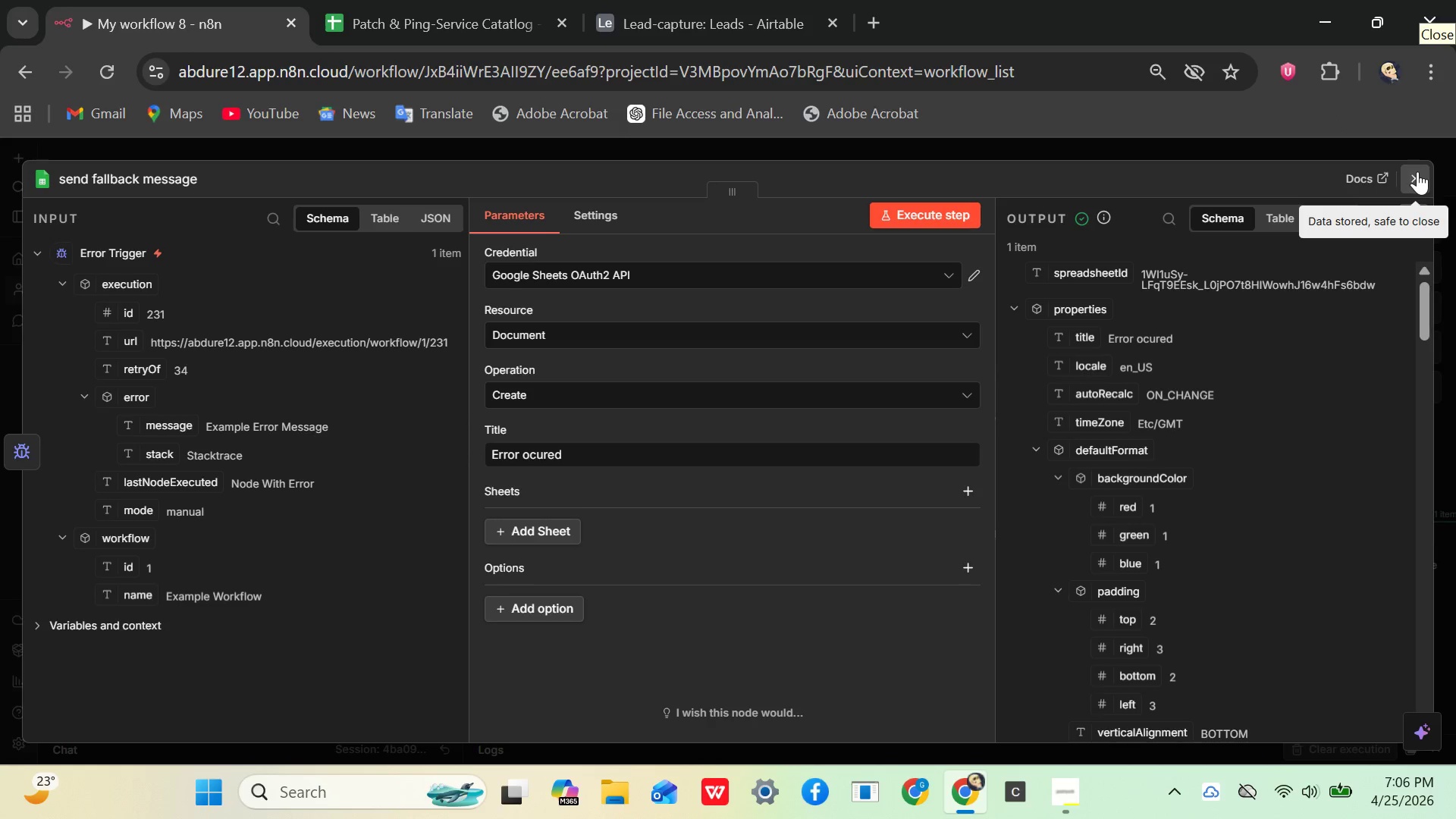 
left_click([1418, 173])
 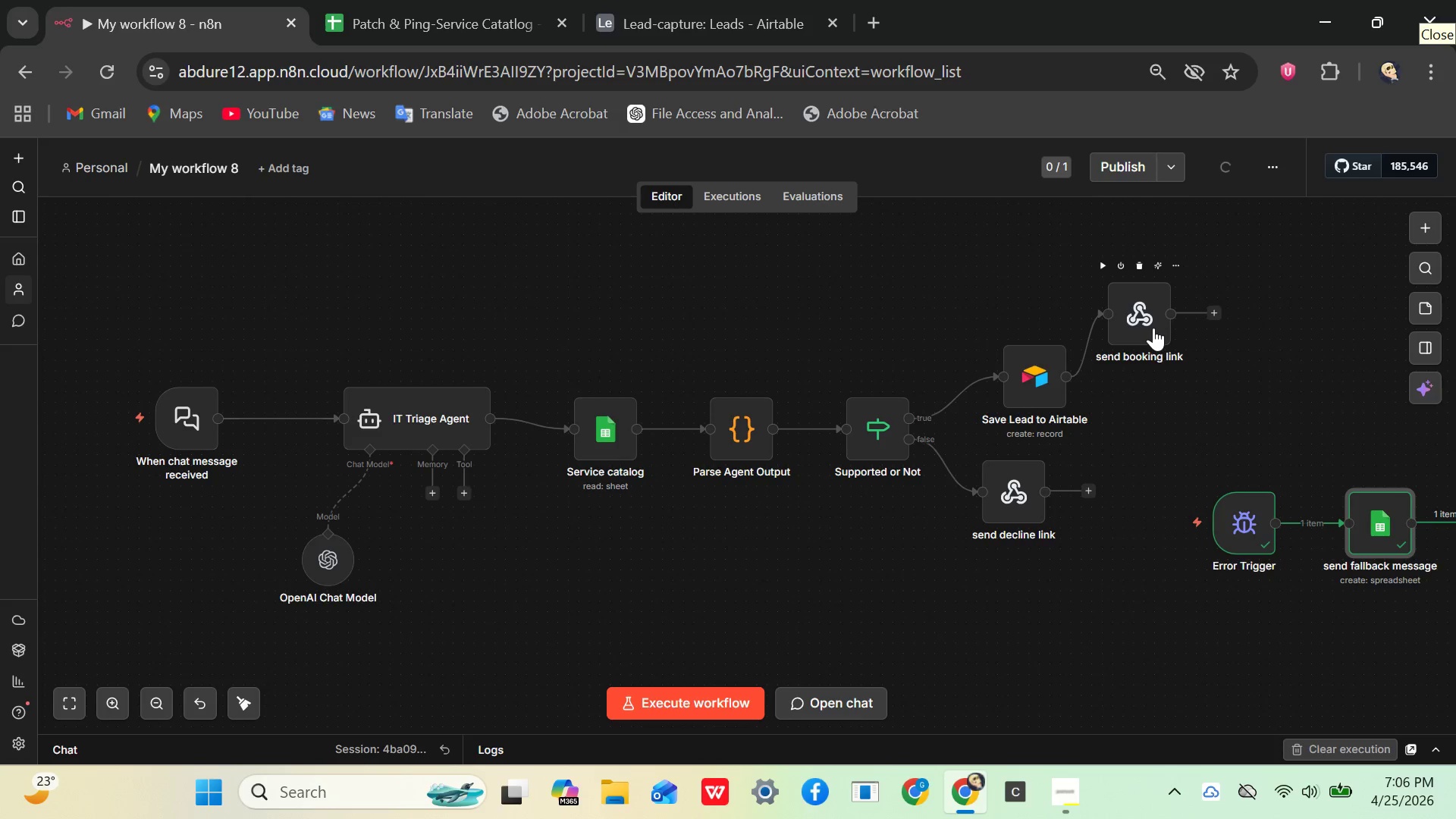 
wait(5.89)
 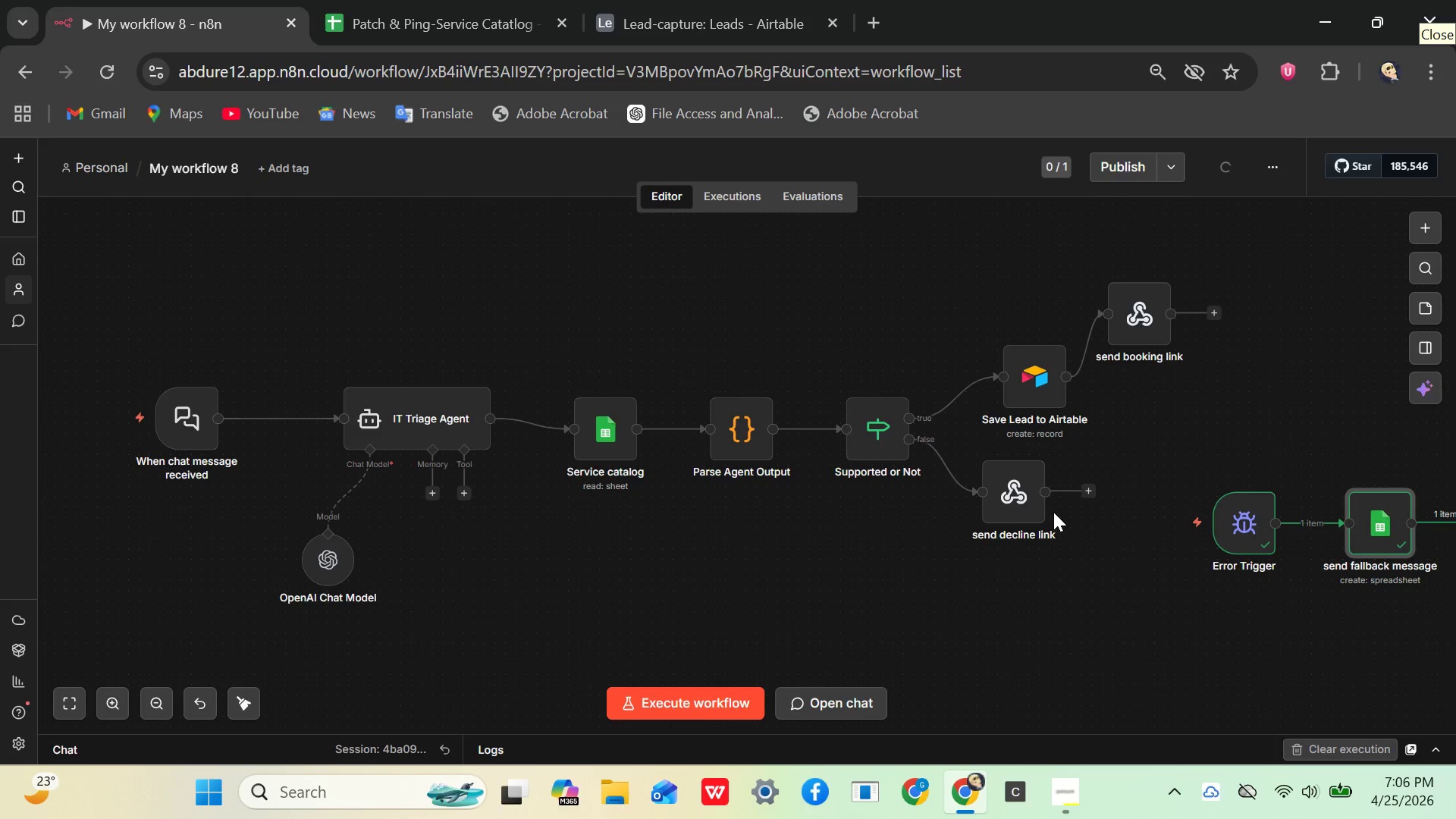 
left_click([677, 698])
 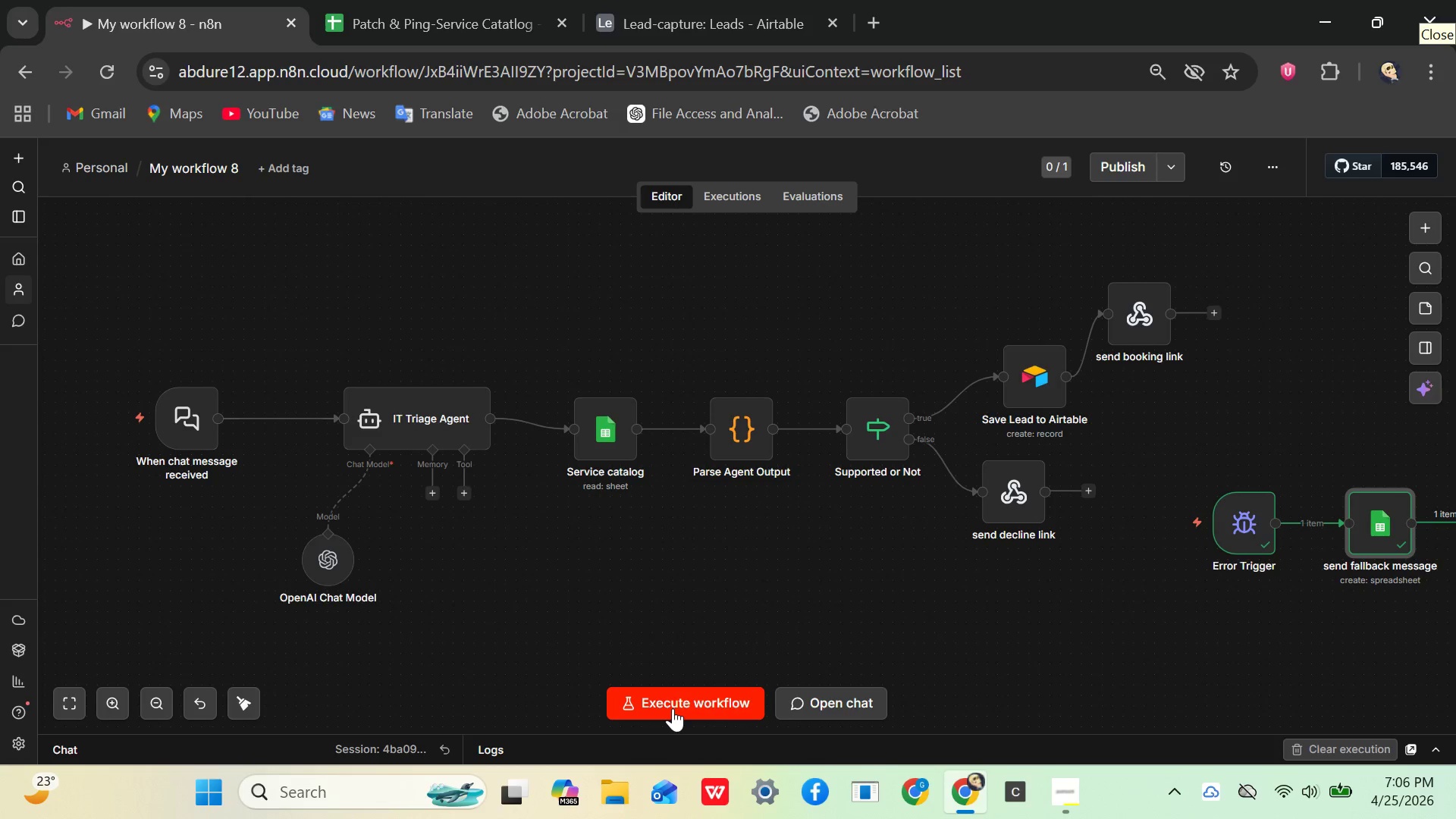 
wait(5.45)
 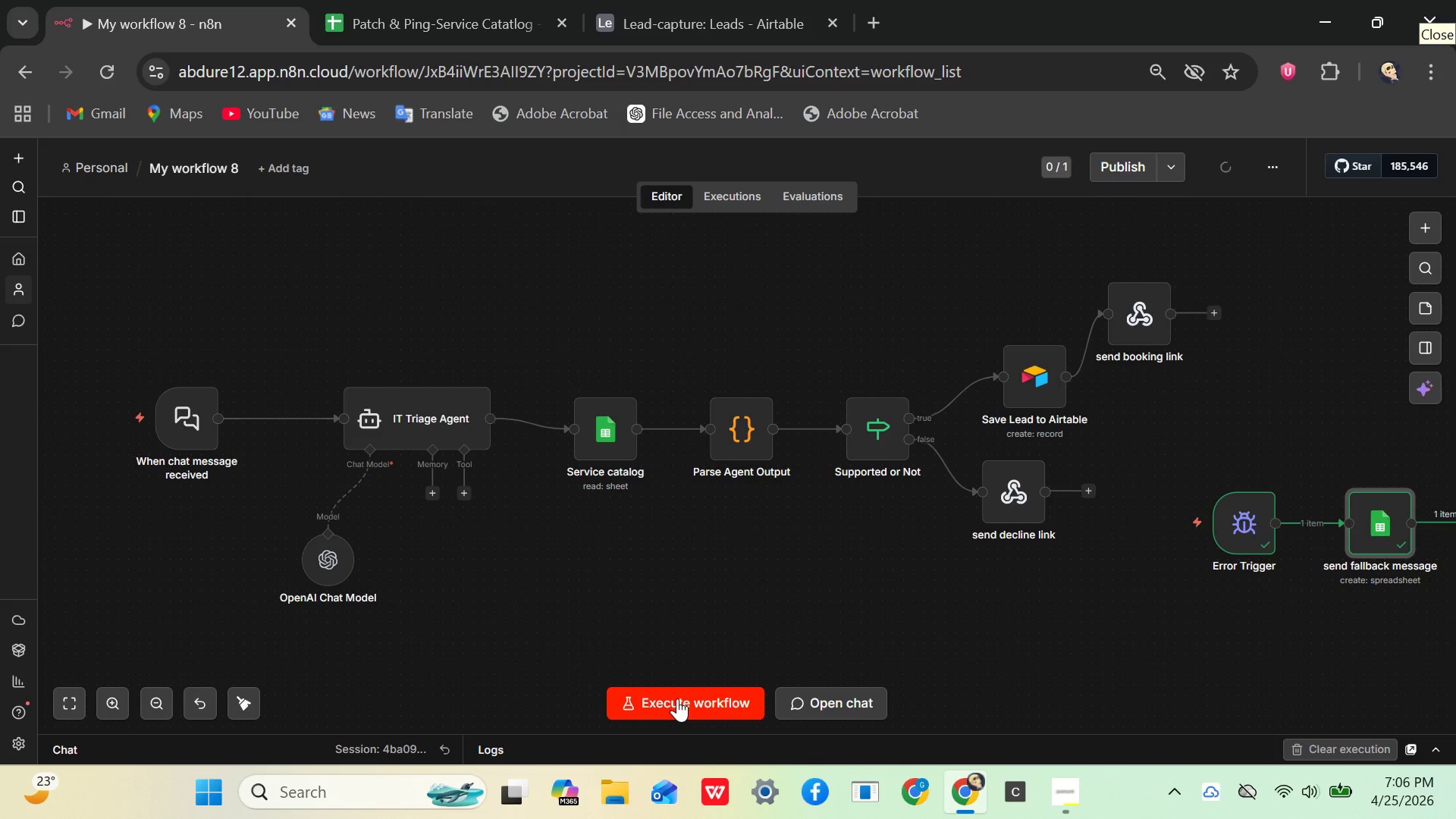 
left_click([688, 708])